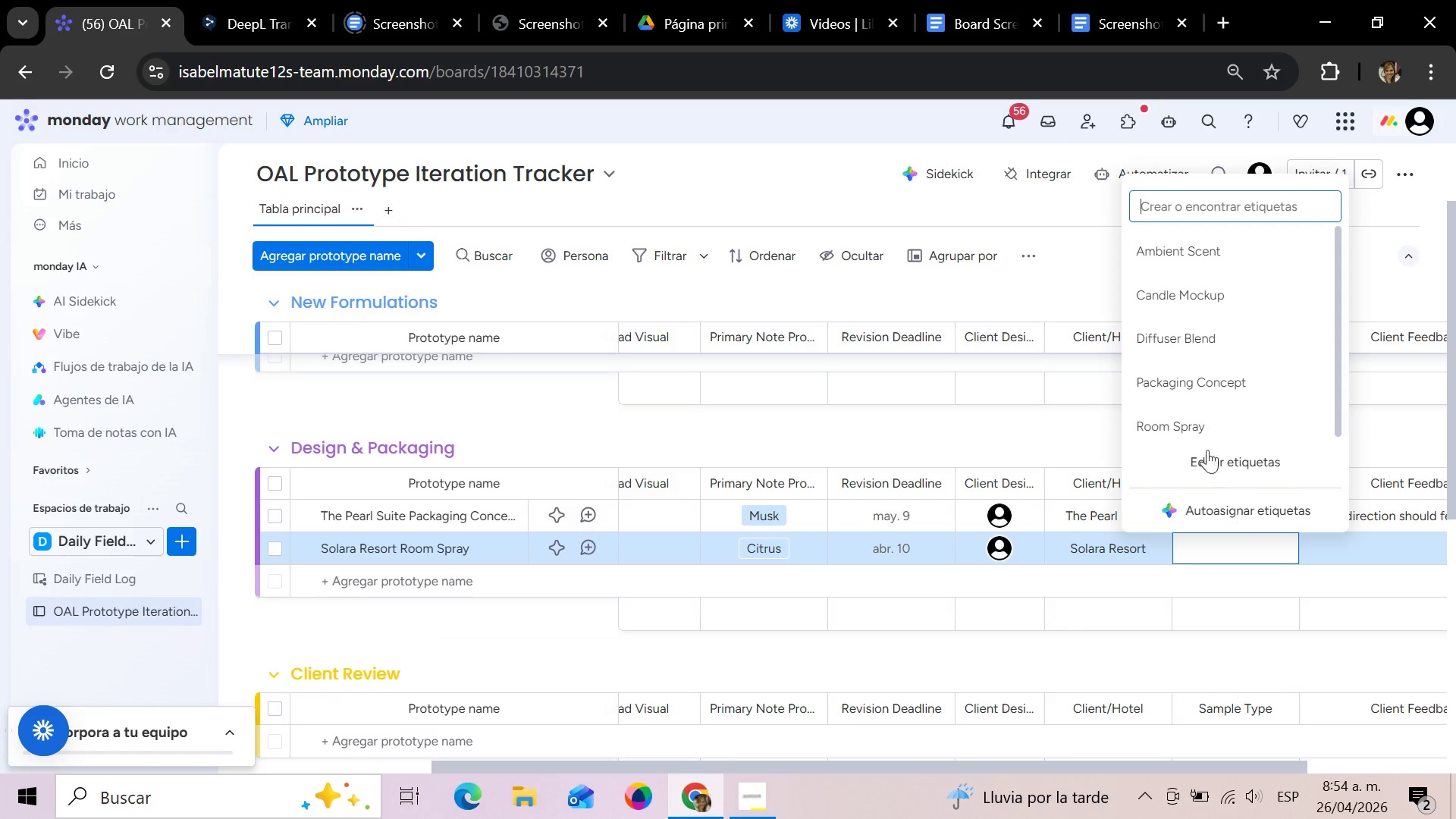 
left_click([1199, 432])
 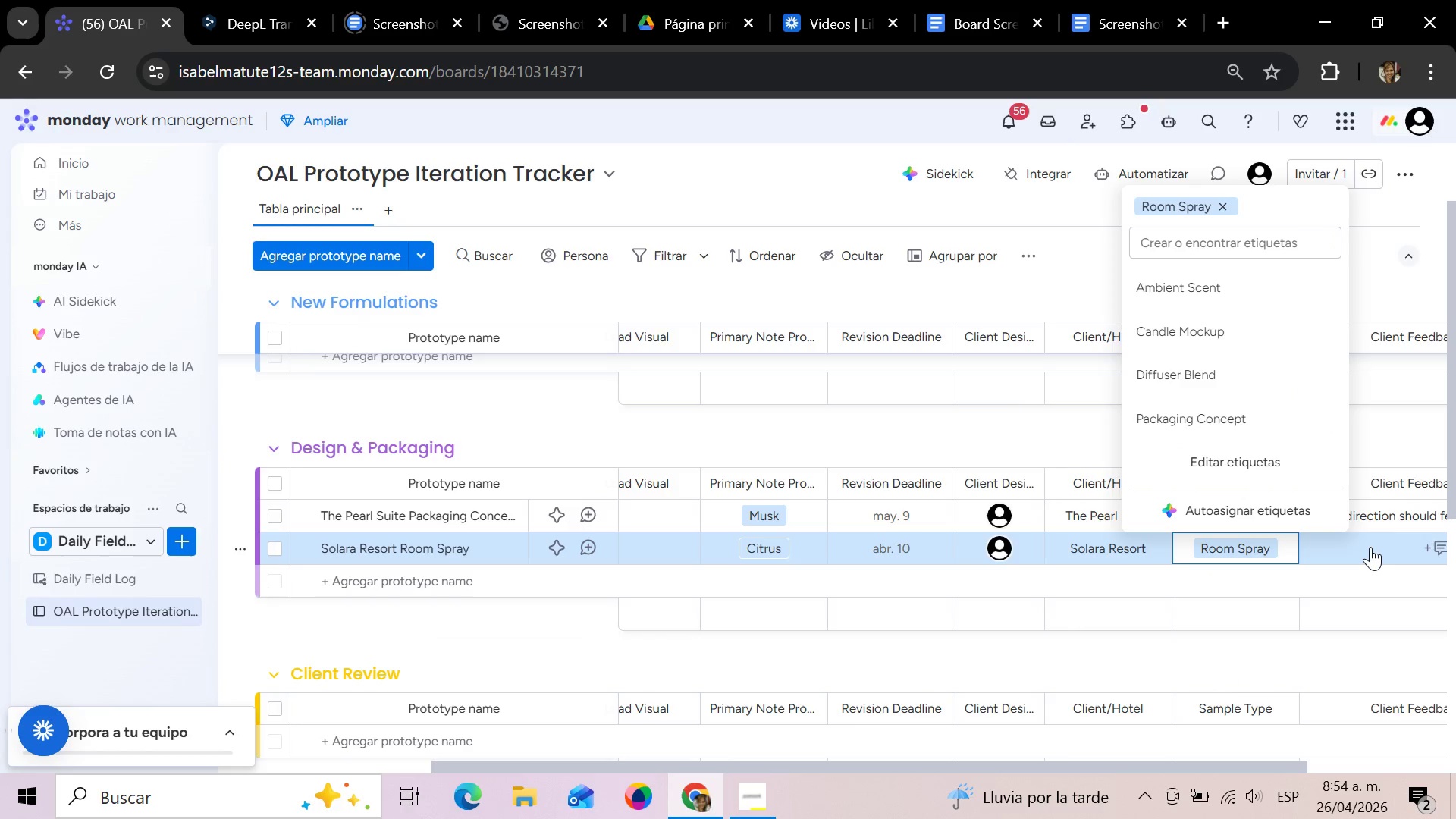 
left_click([1370, 547])
 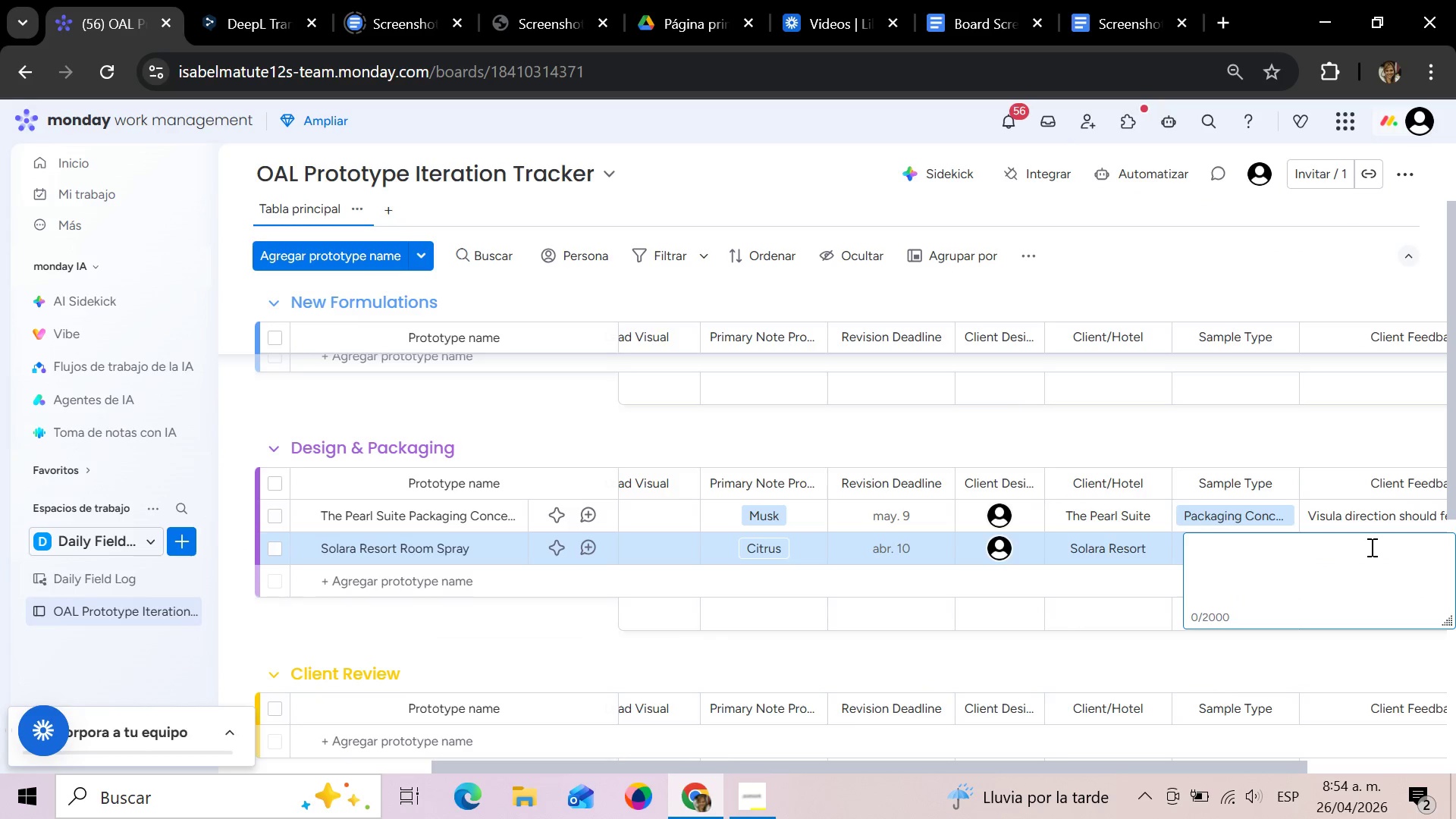 
type(Packa)
 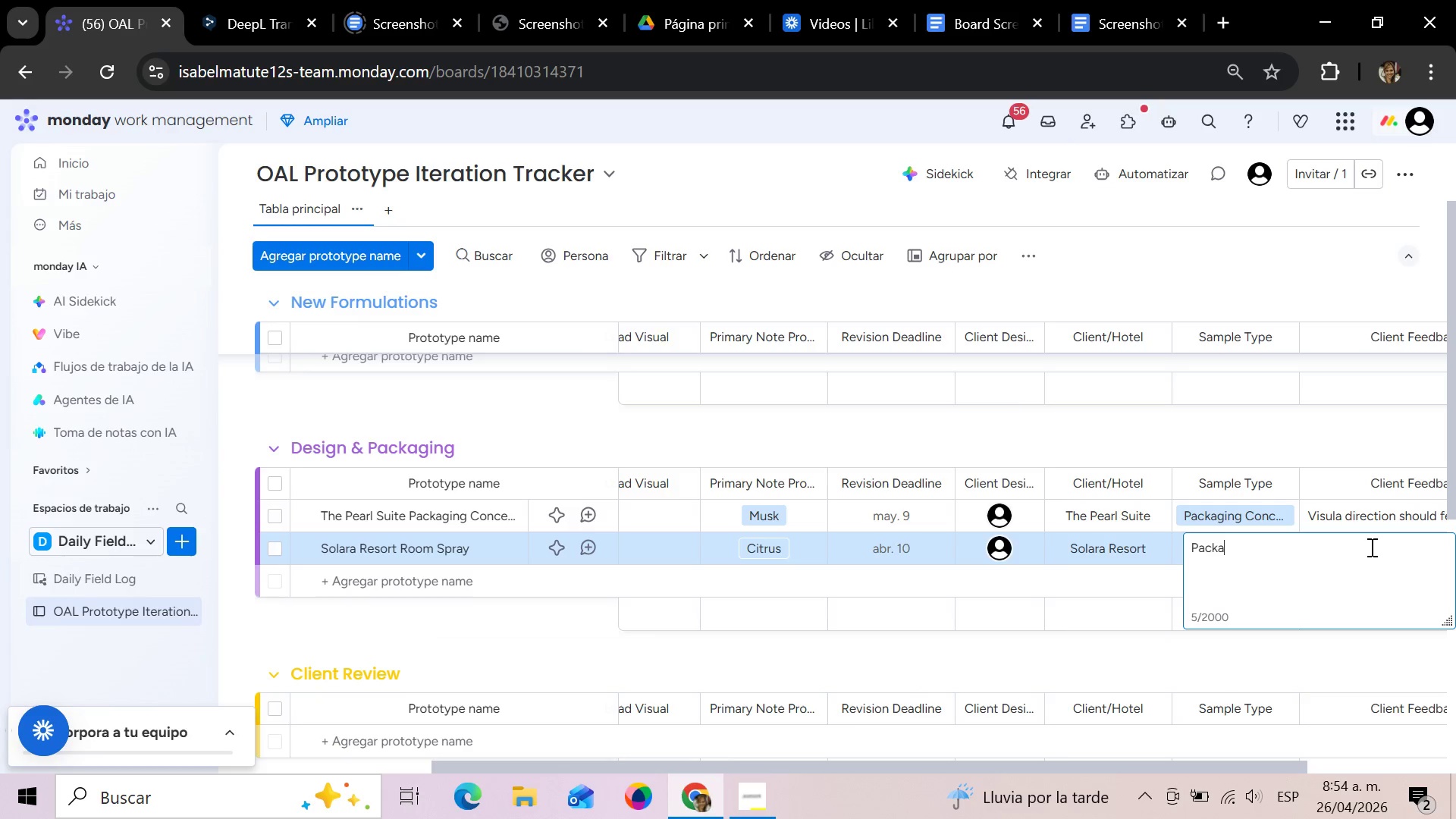 
wait(5.14)
 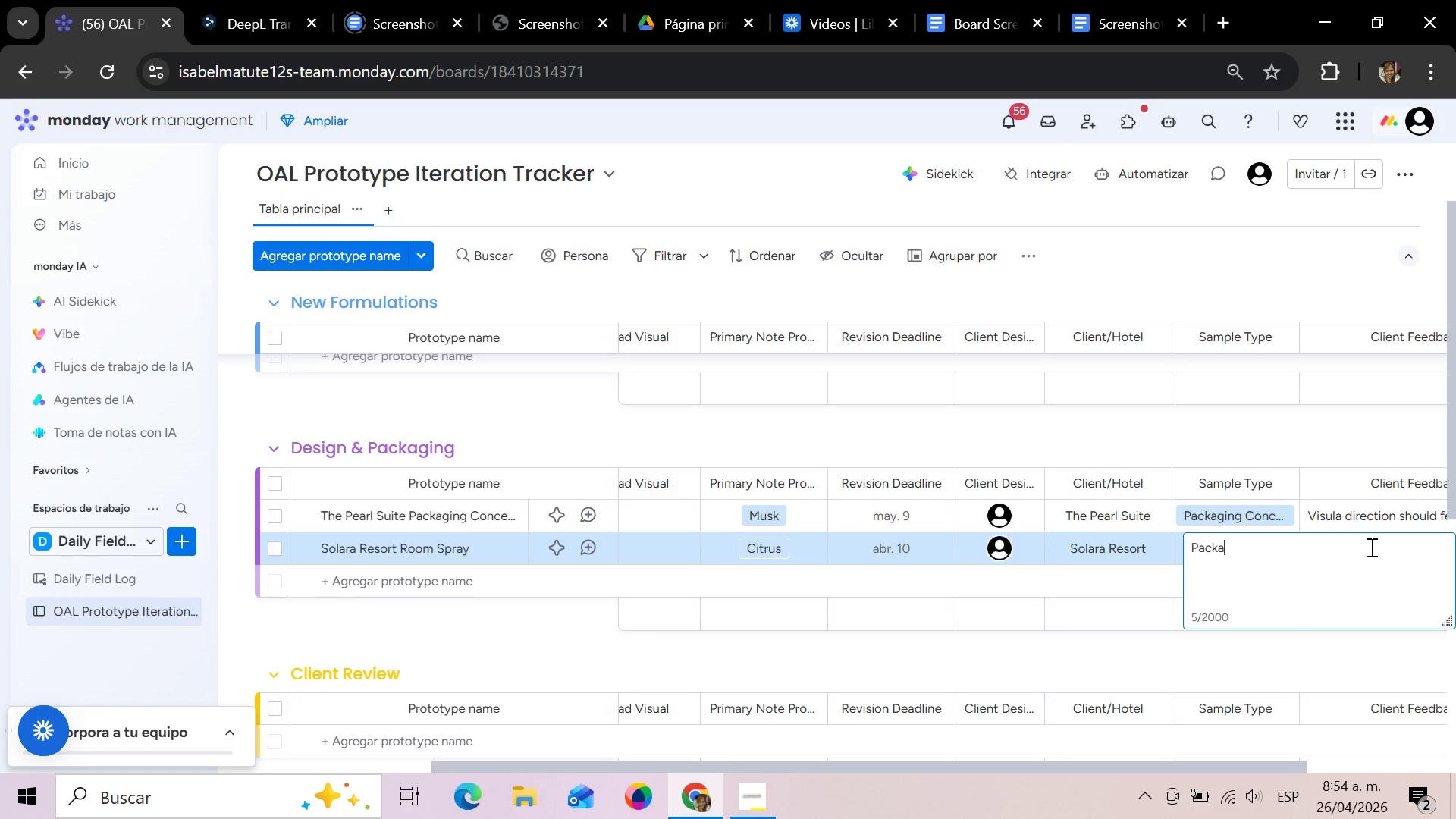 
type(ging ockup m)
key(Backspace)
type(needs gold label variation)
 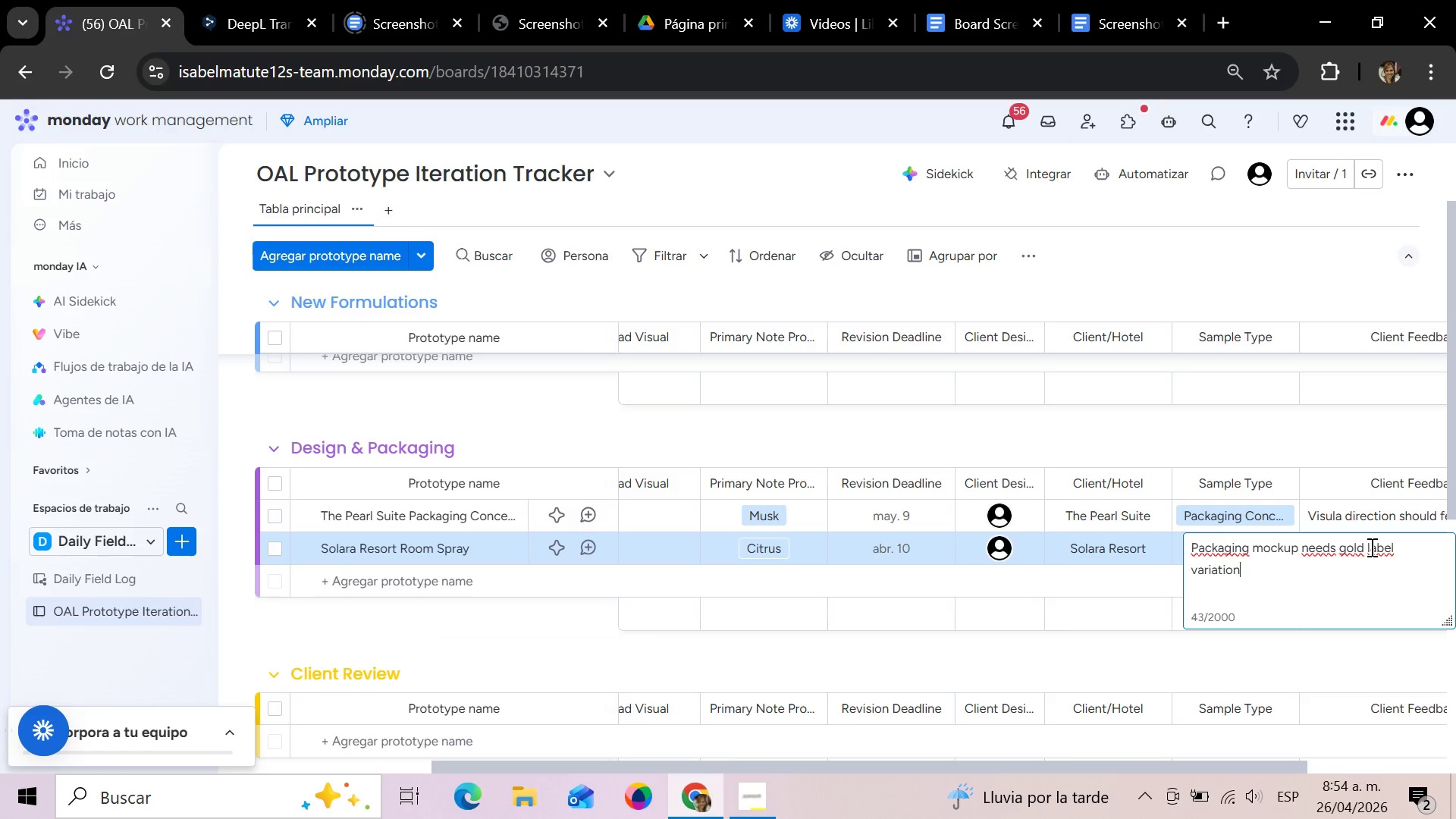 
left_click([1094, 585])
 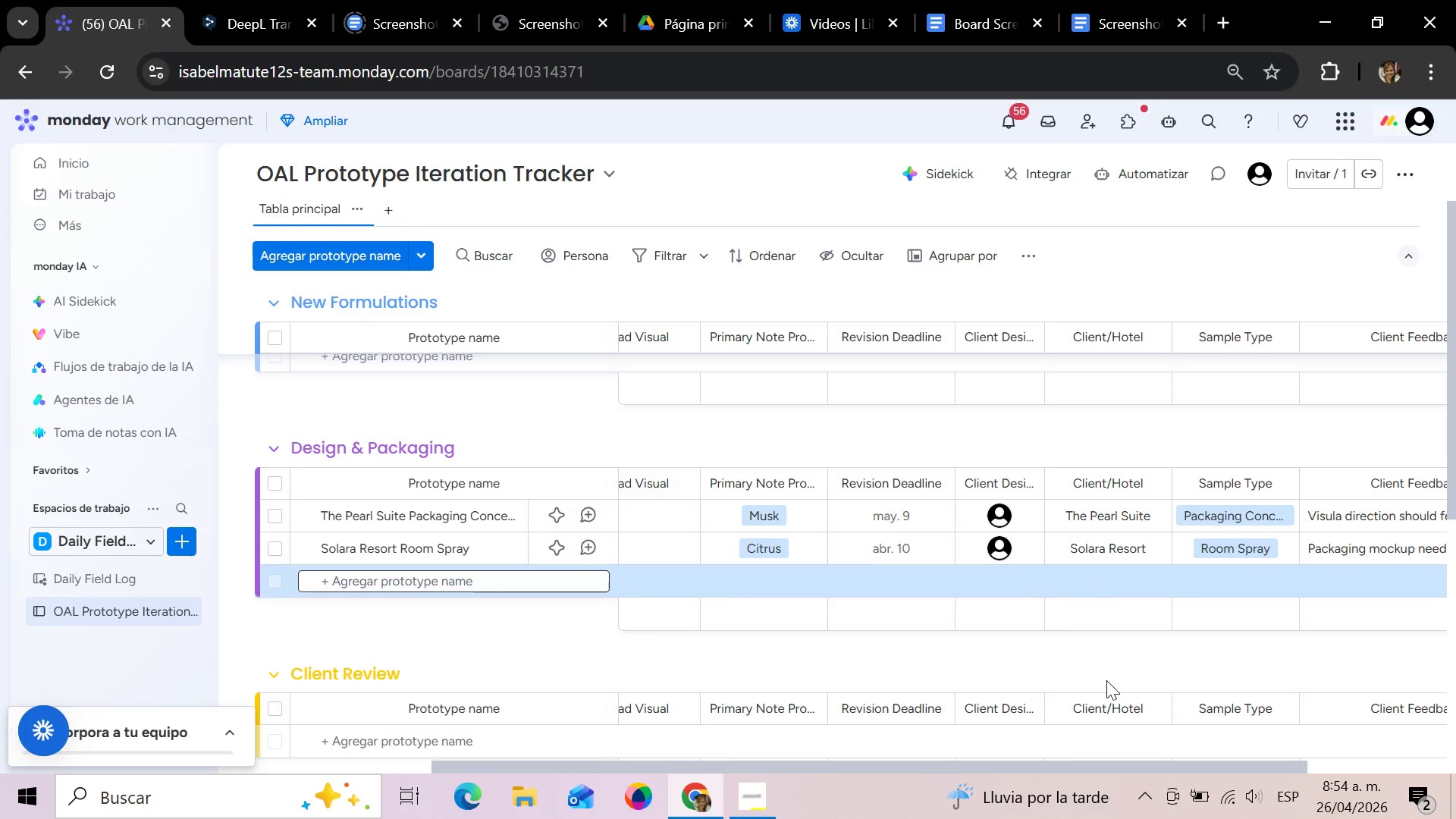 
left_click_drag(start_coordinate=[921, 762], to_coordinate=[199, 783])
 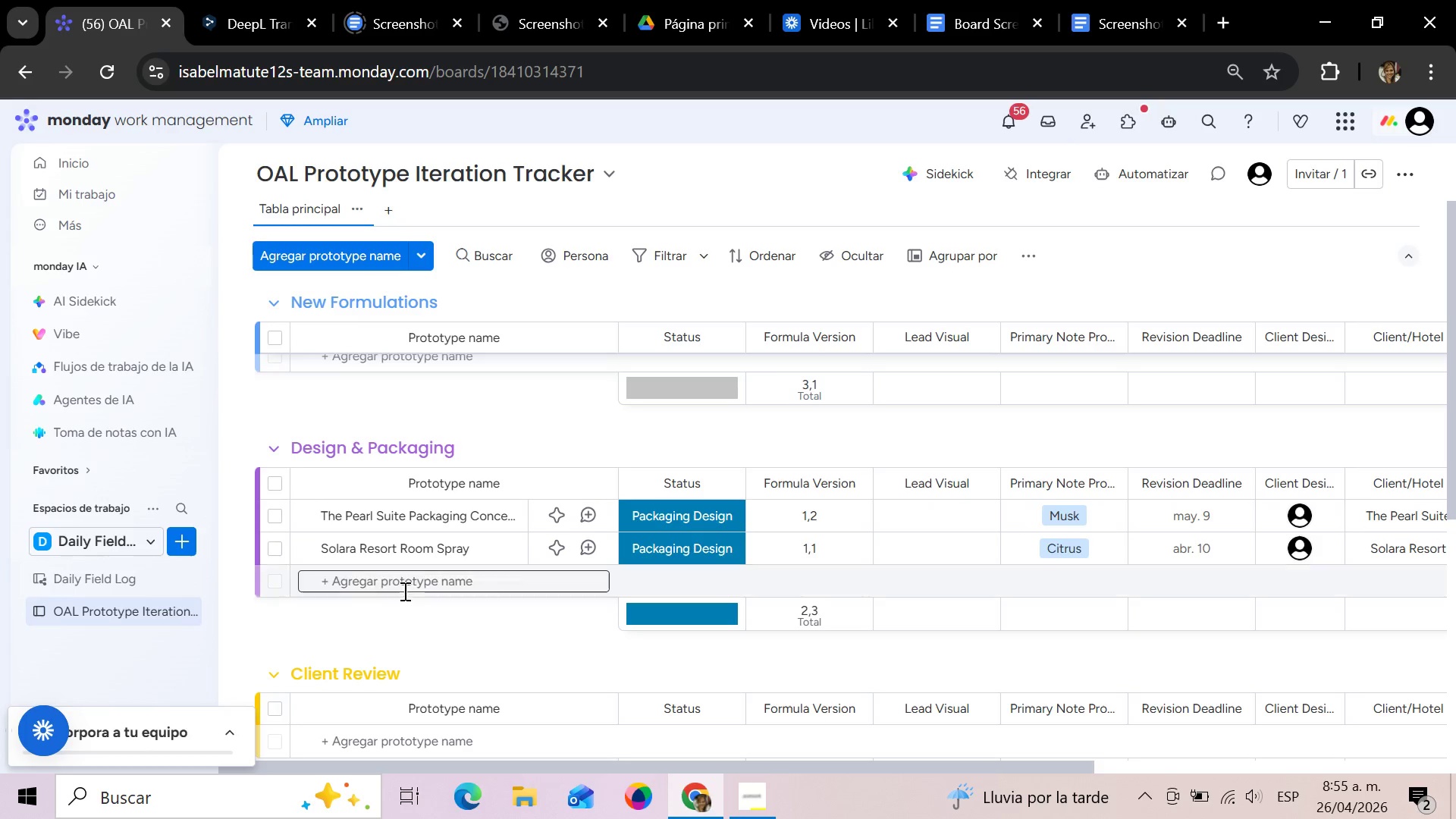 
left_click([417, 582])
 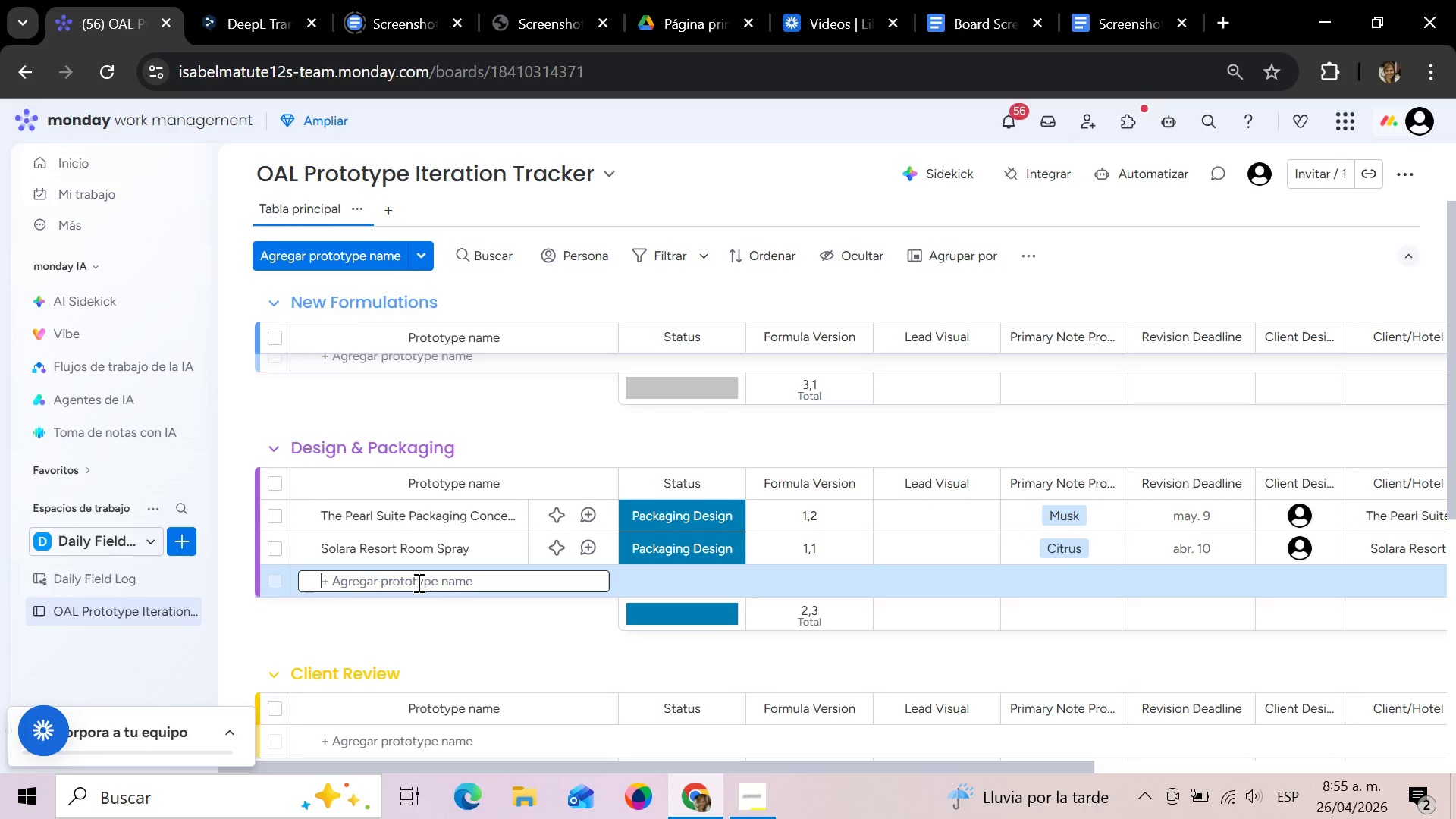 
type(North Haven Candle Label)
 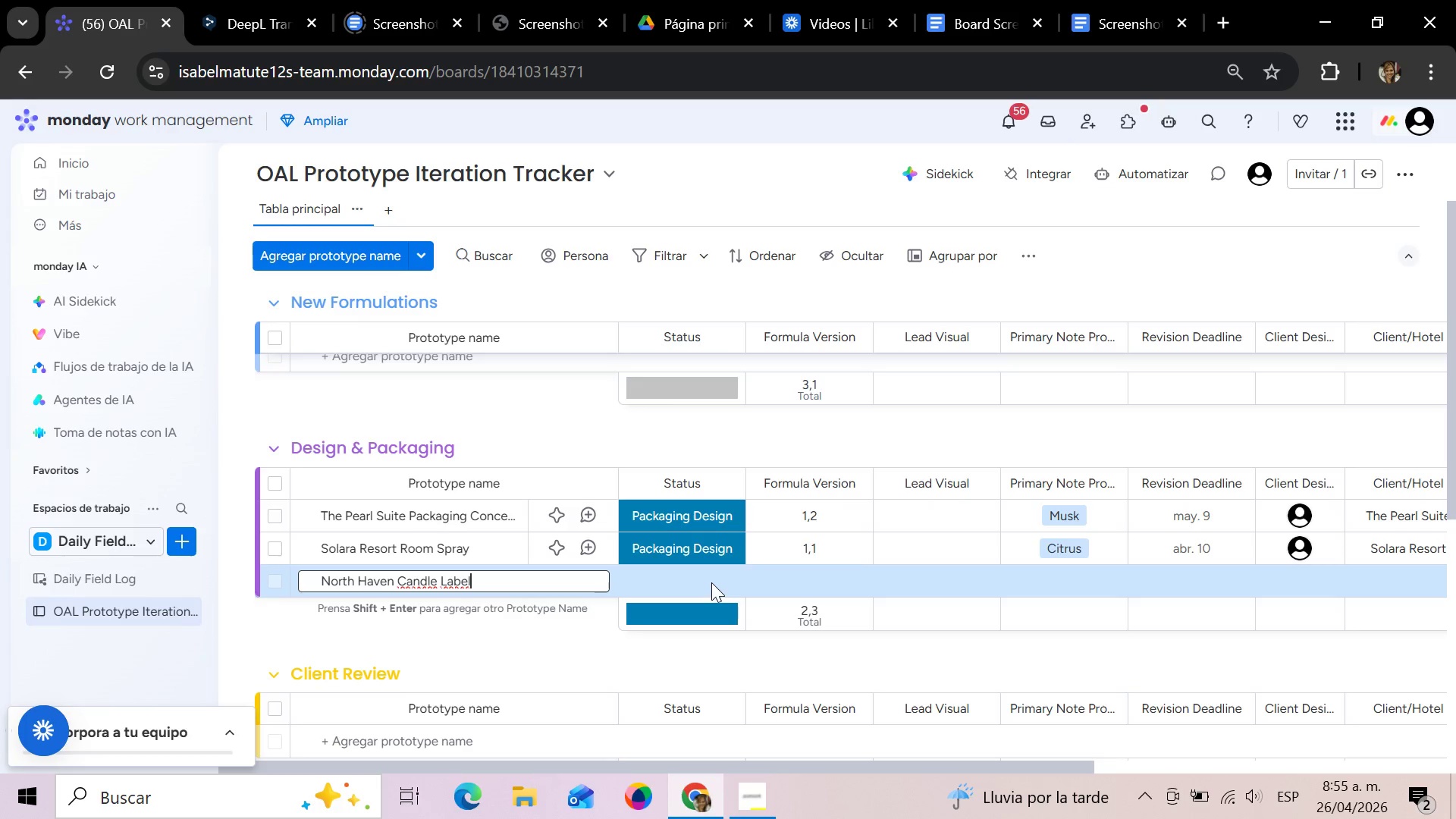 
left_click([707, 580])
 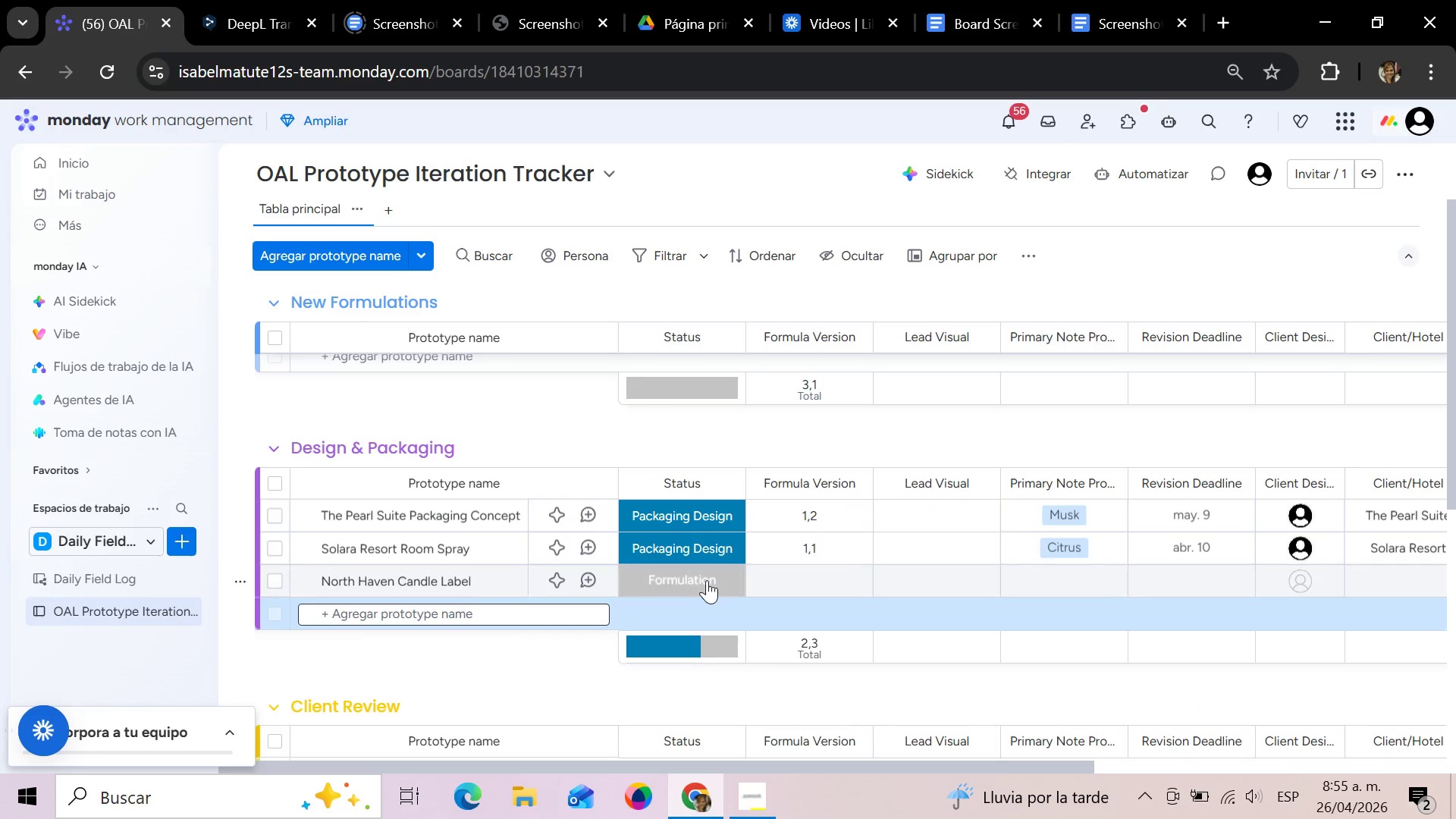 
left_click([707, 580])
 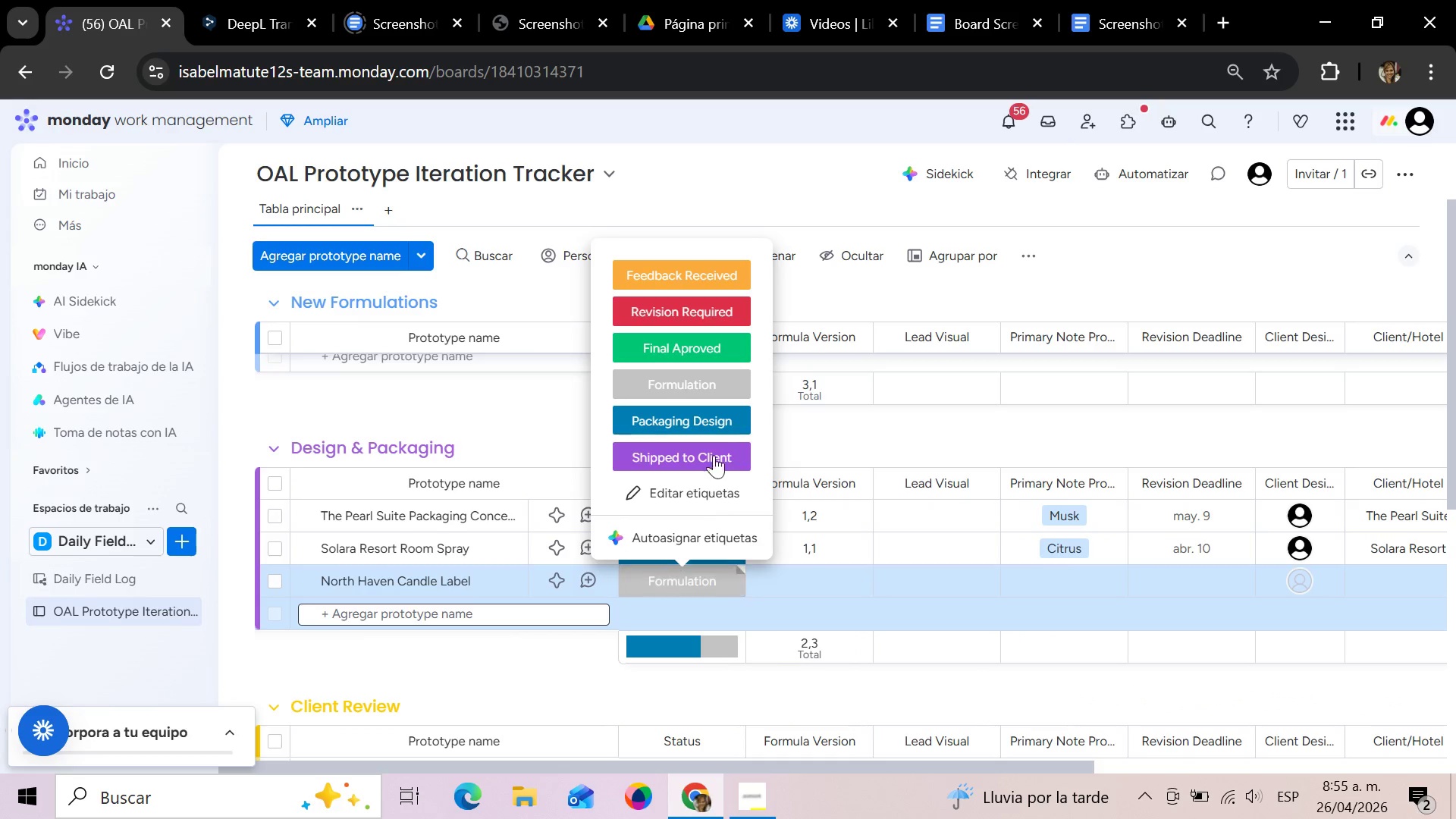 
left_click([715, 416])
 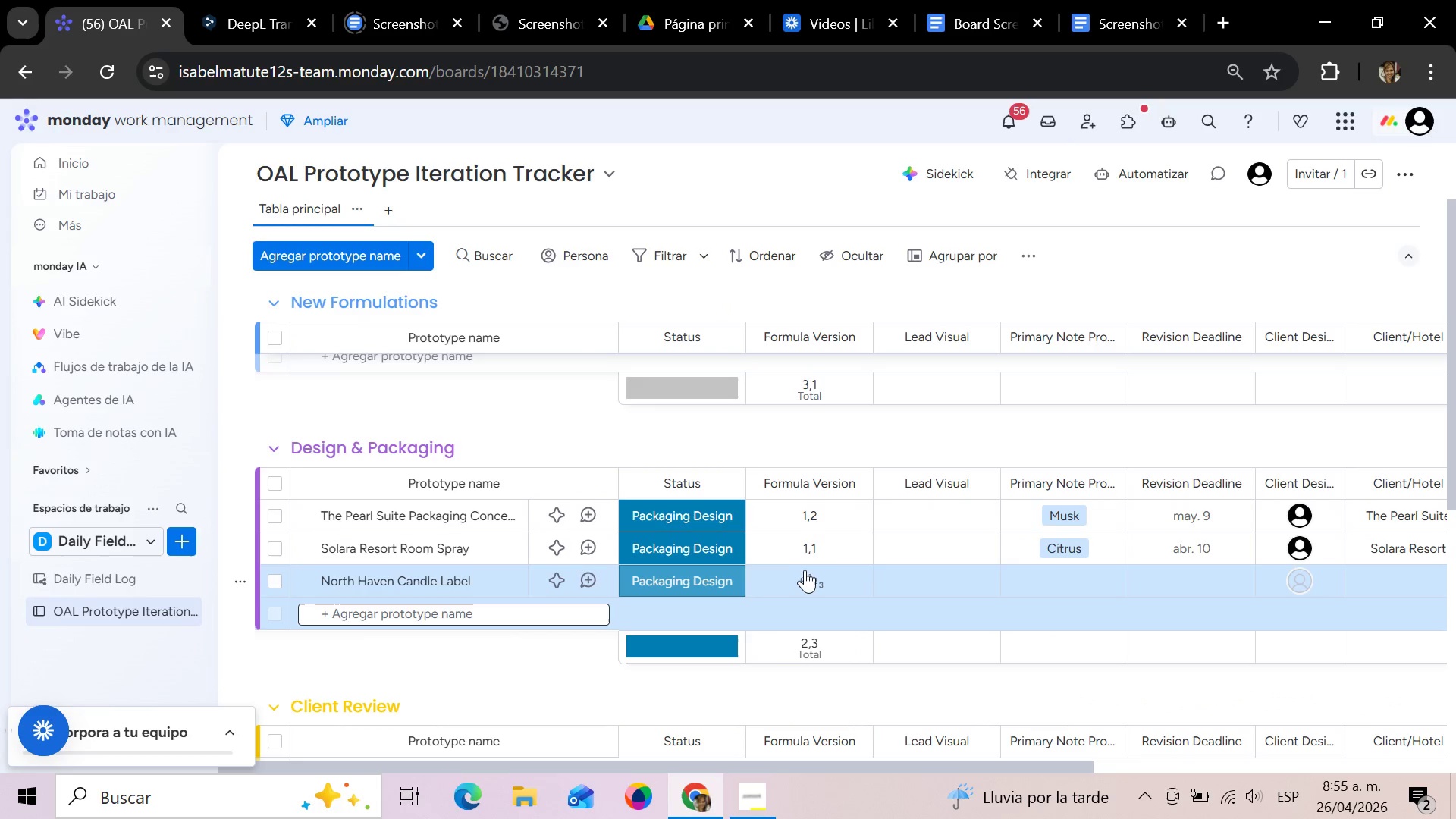 
left_click([809, 571])
 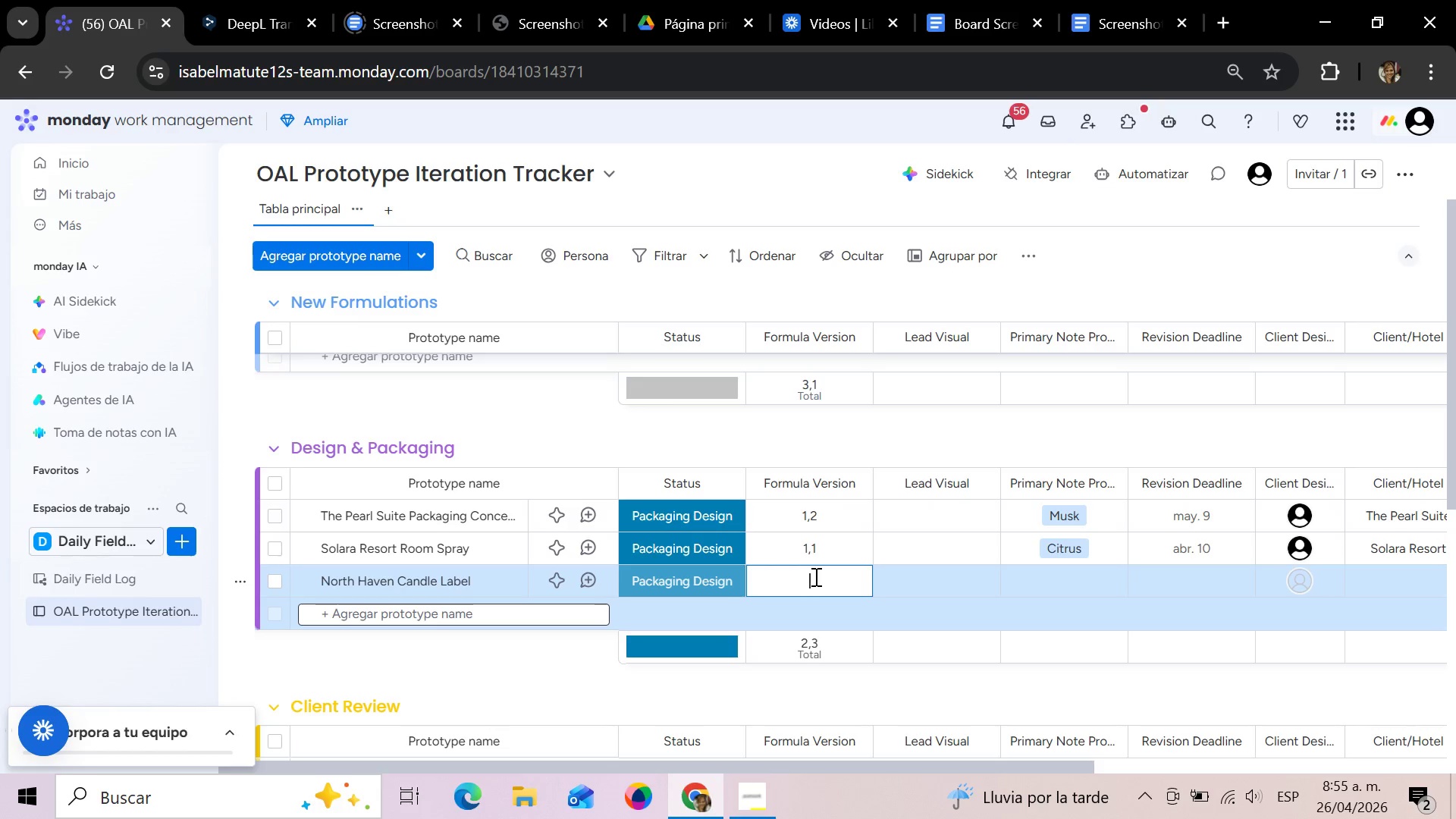 
key(1)
 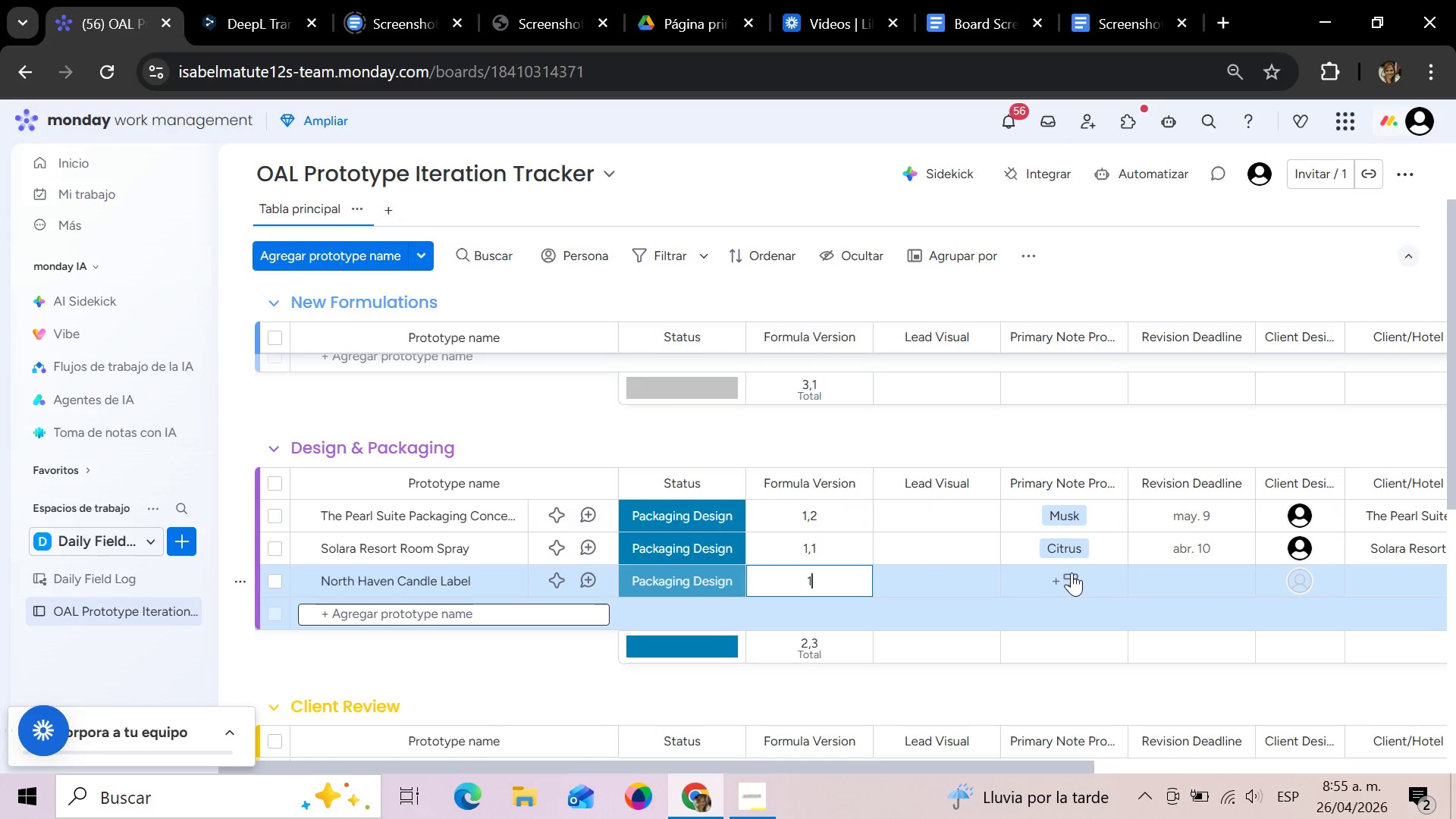 
left_click([1072, 573])
 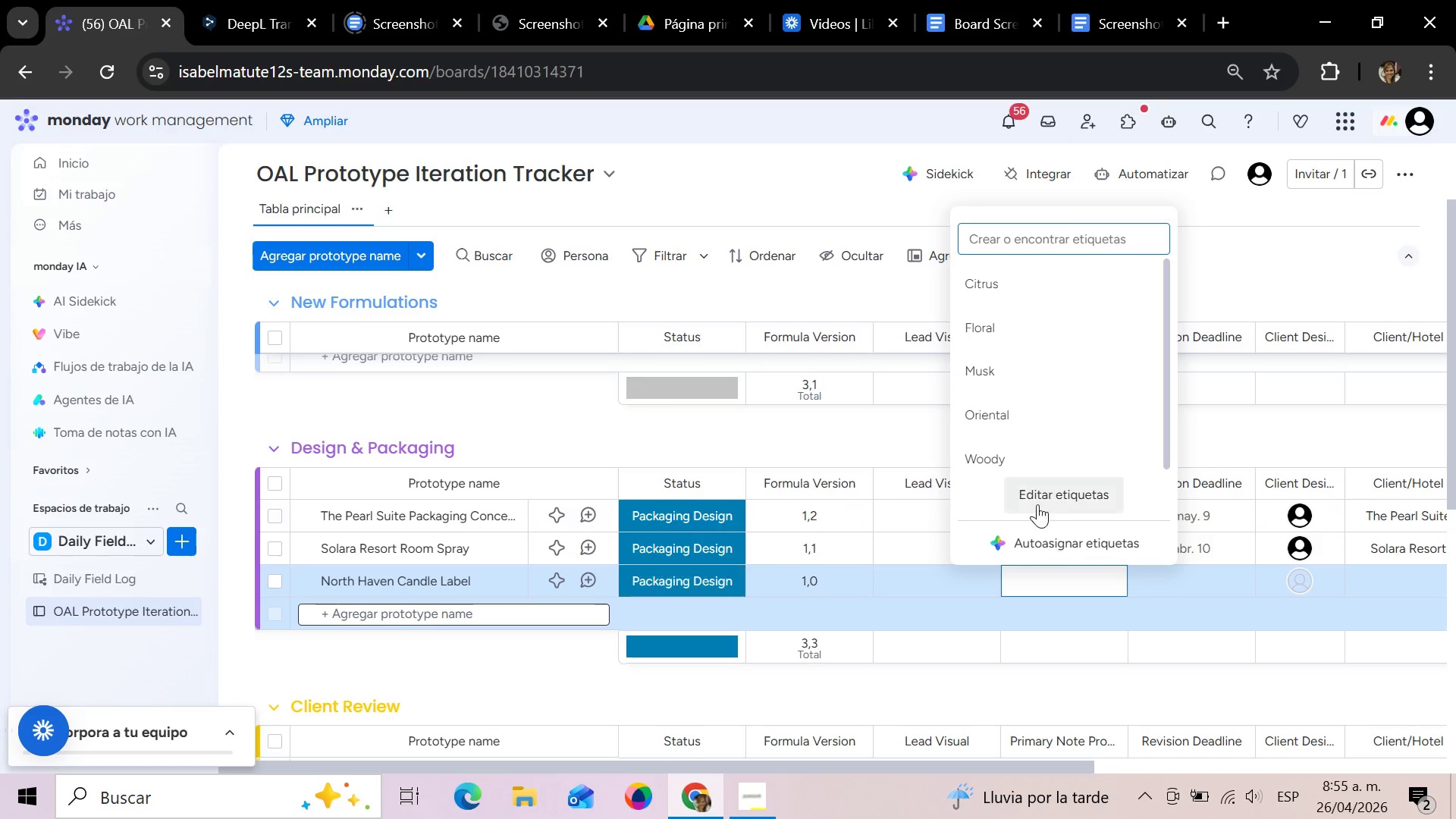 
left_click([1014, 460])
 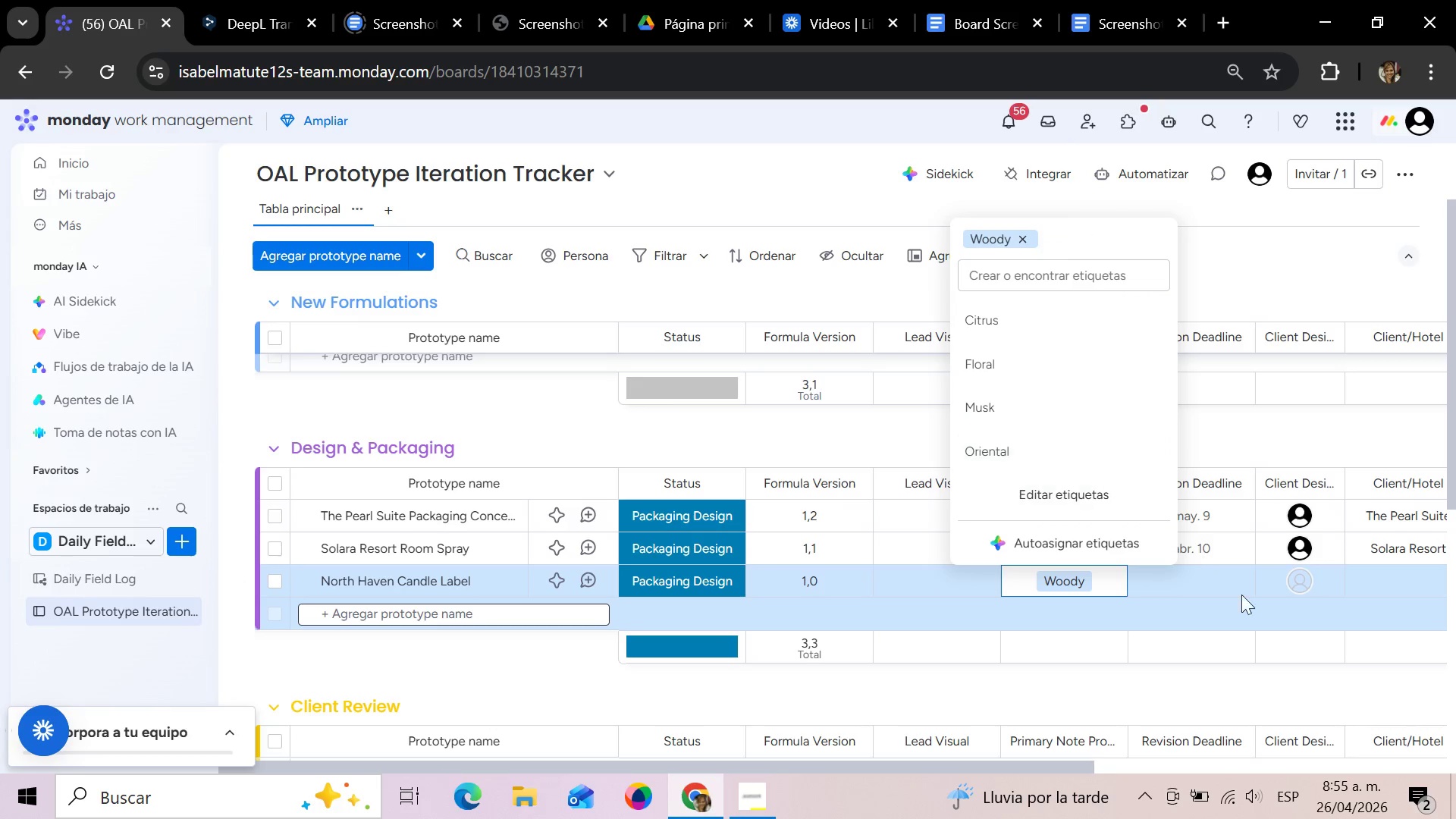 
left_click([1219, 587])
 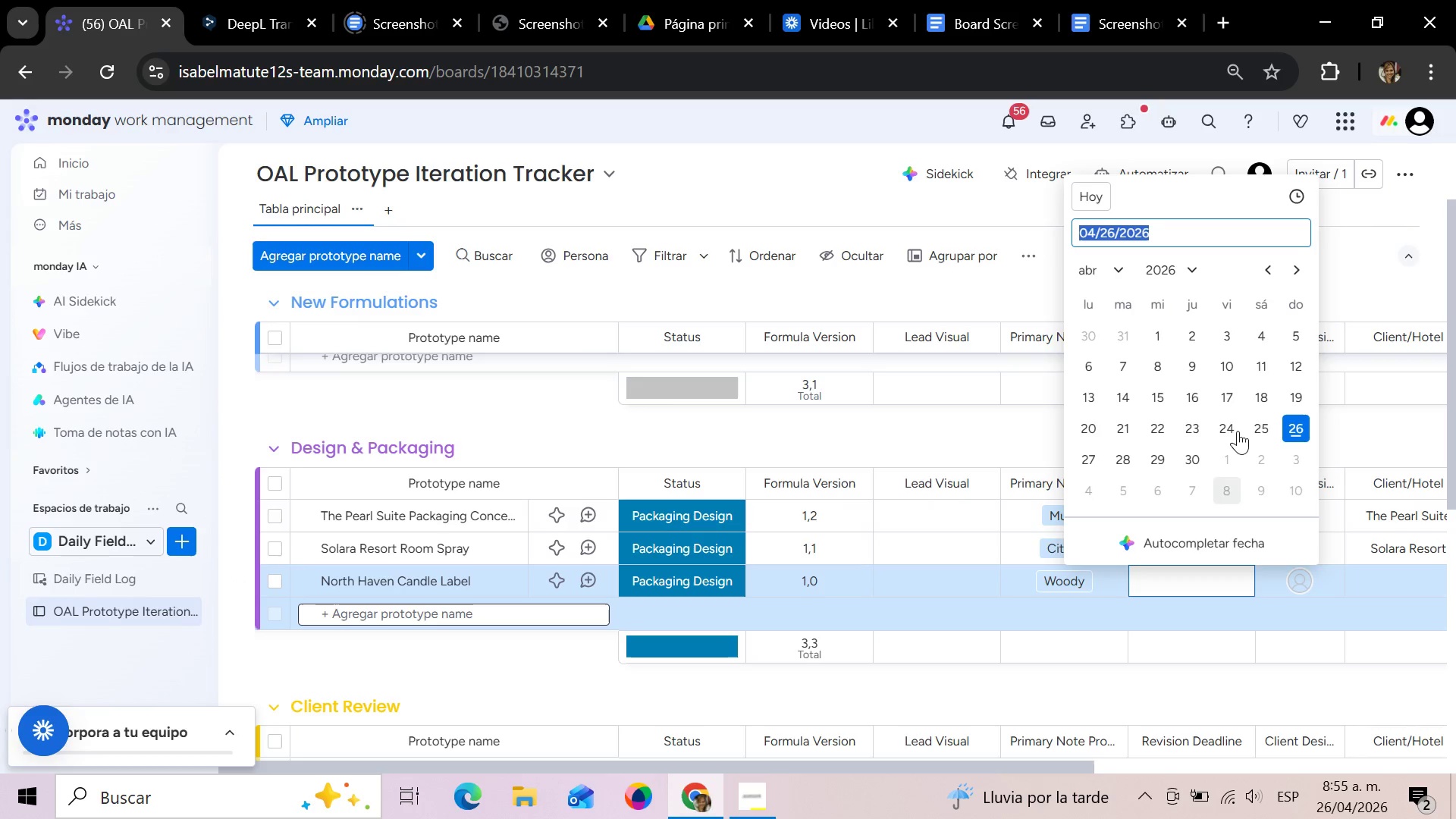 
left_click([1298, 267])
 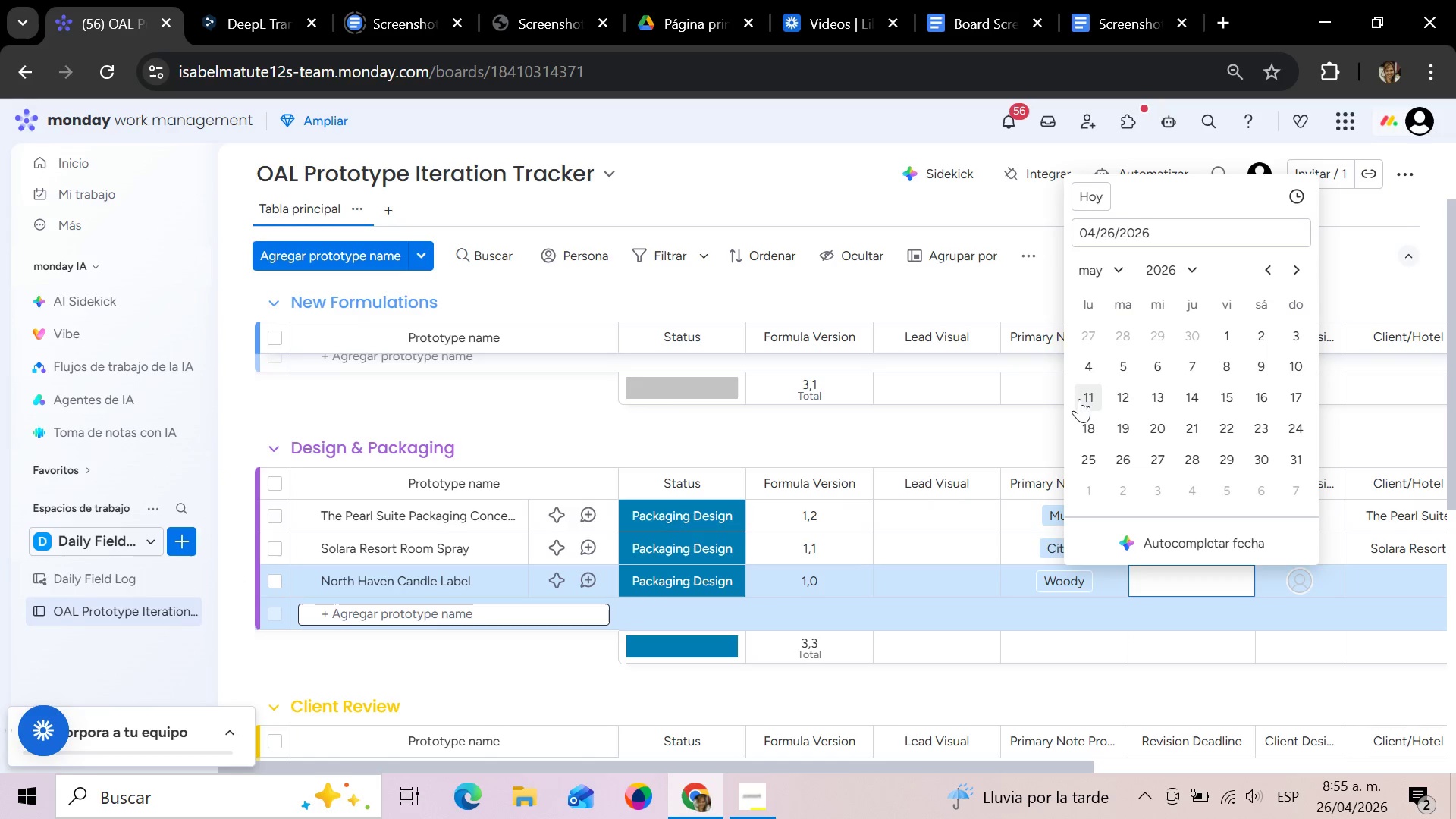 
left_click([1094, 397])
 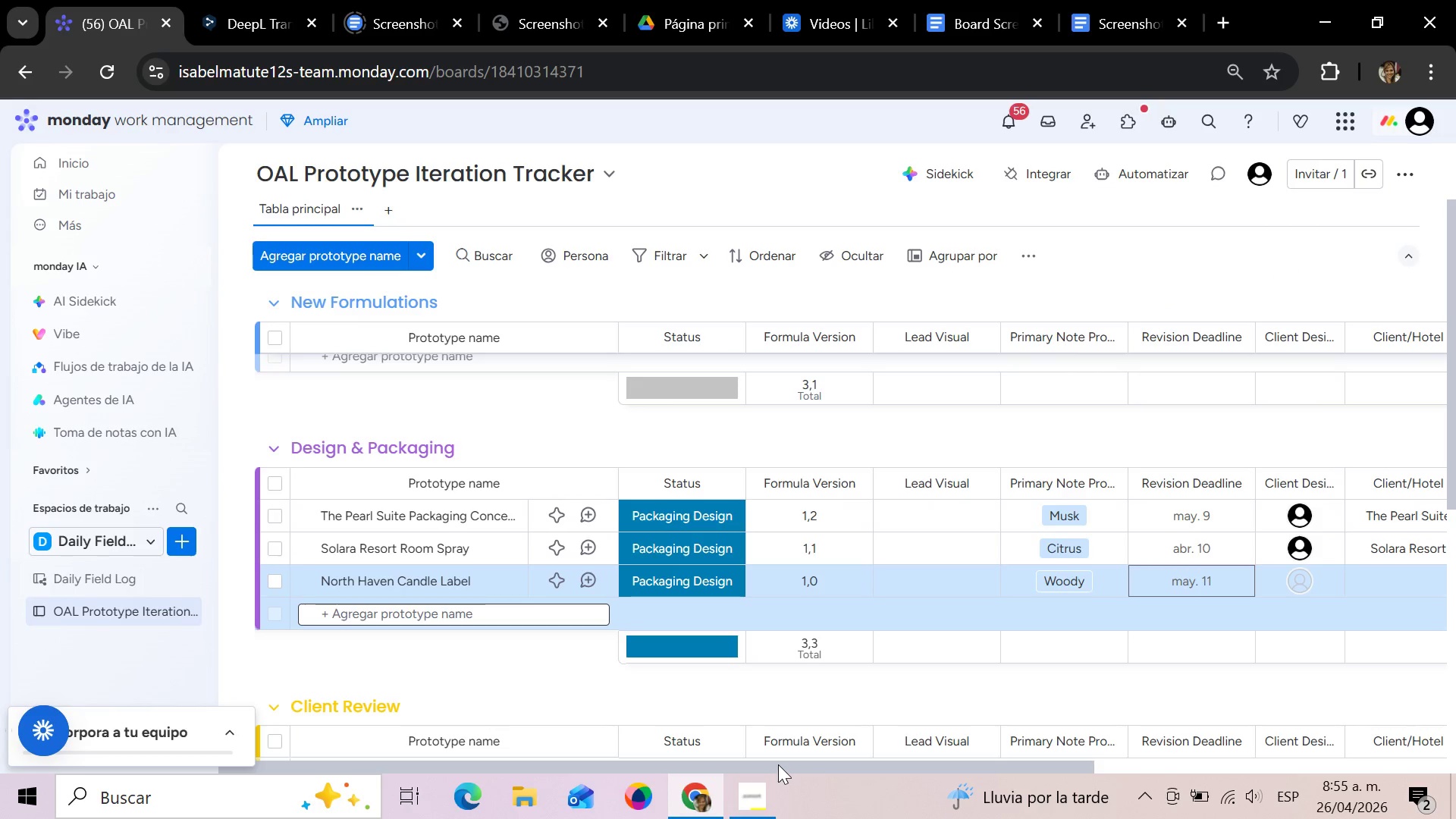 
left_click_drag(start_coordinate=[779, 764], to_coordinate=[1021, 753])
 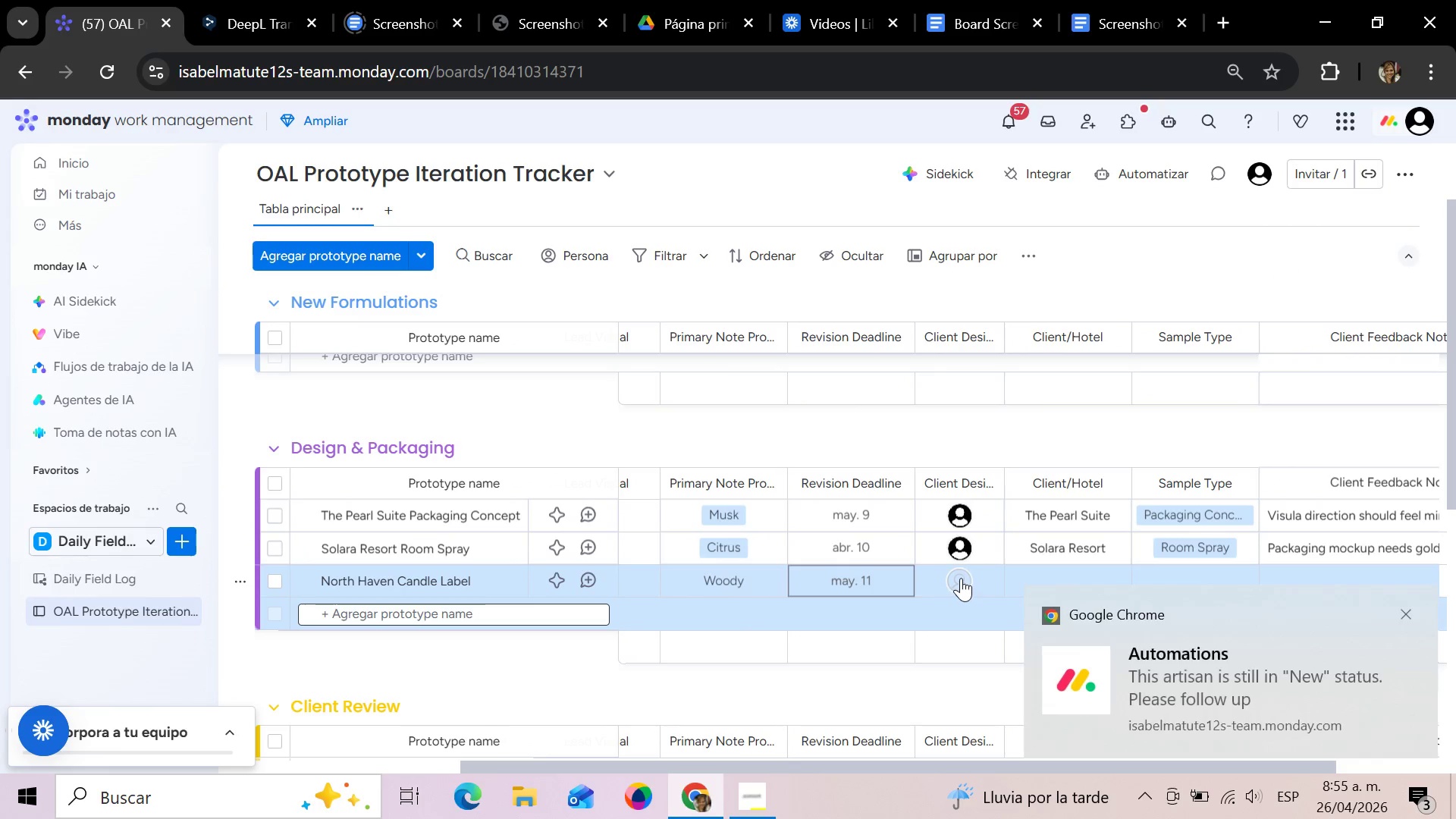 
left_click([961, 578])
 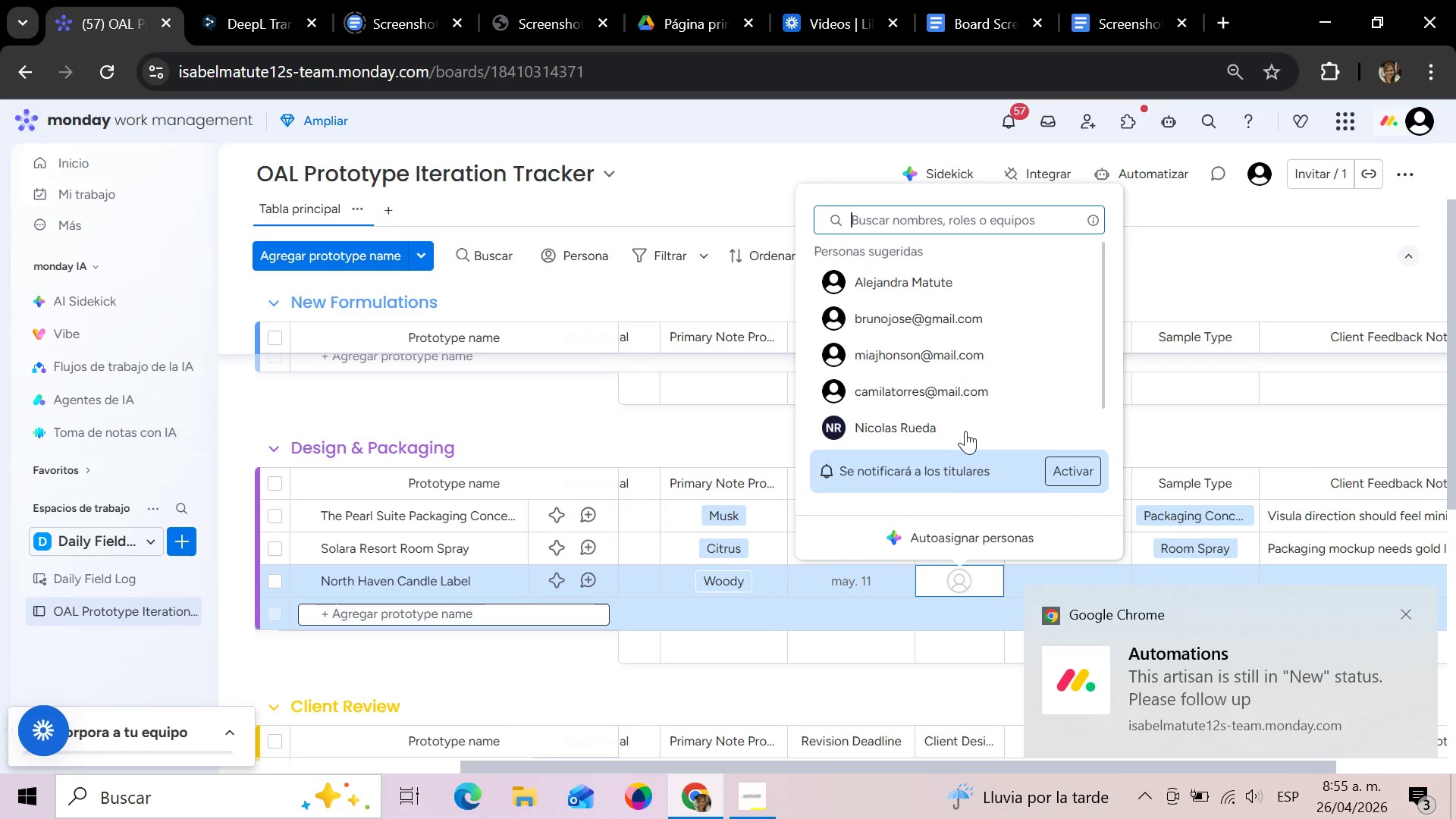 
left_click([967, 395])
 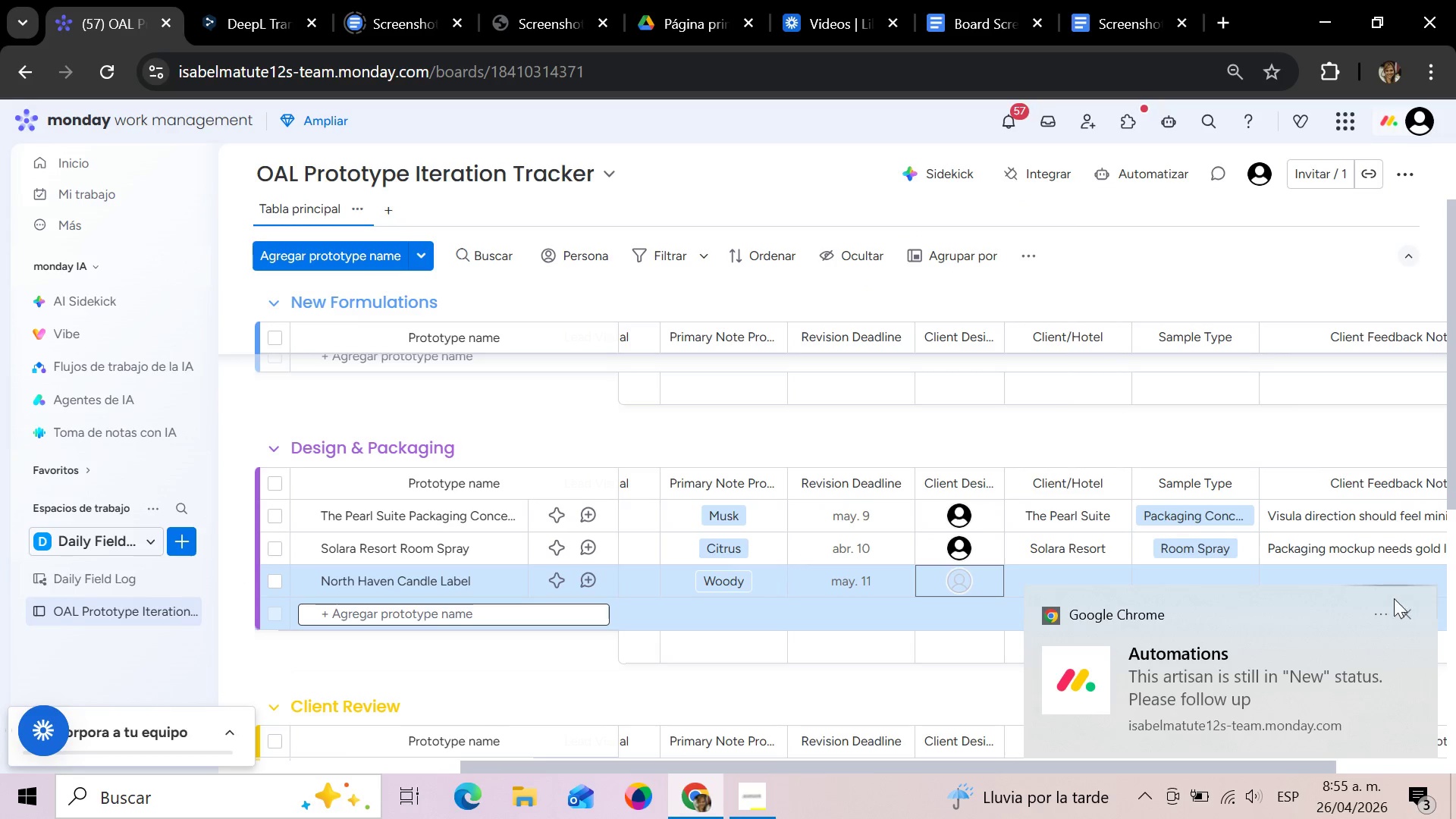 
left_click([1407, 613])
 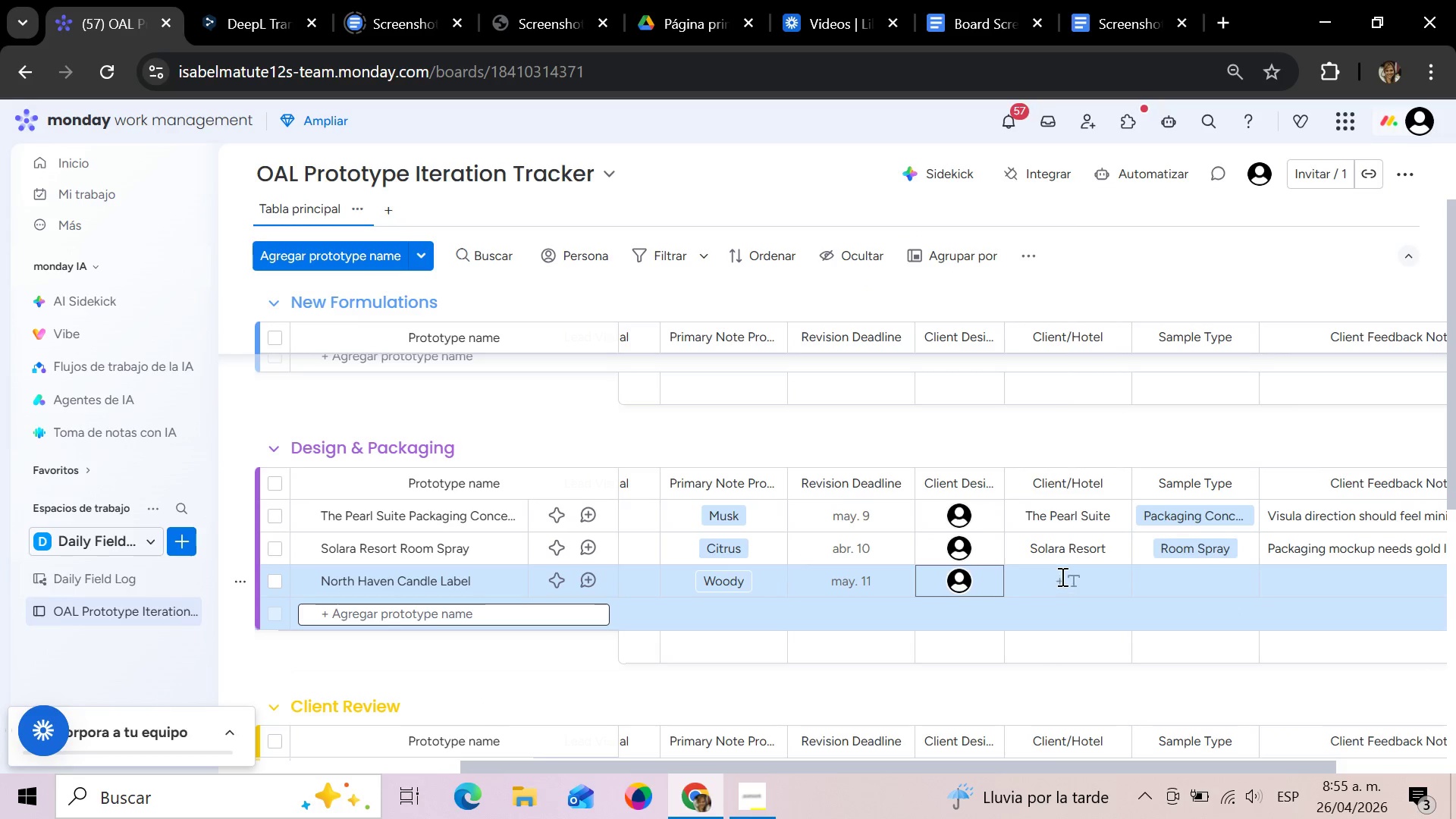 
left_click([1061, 576])
 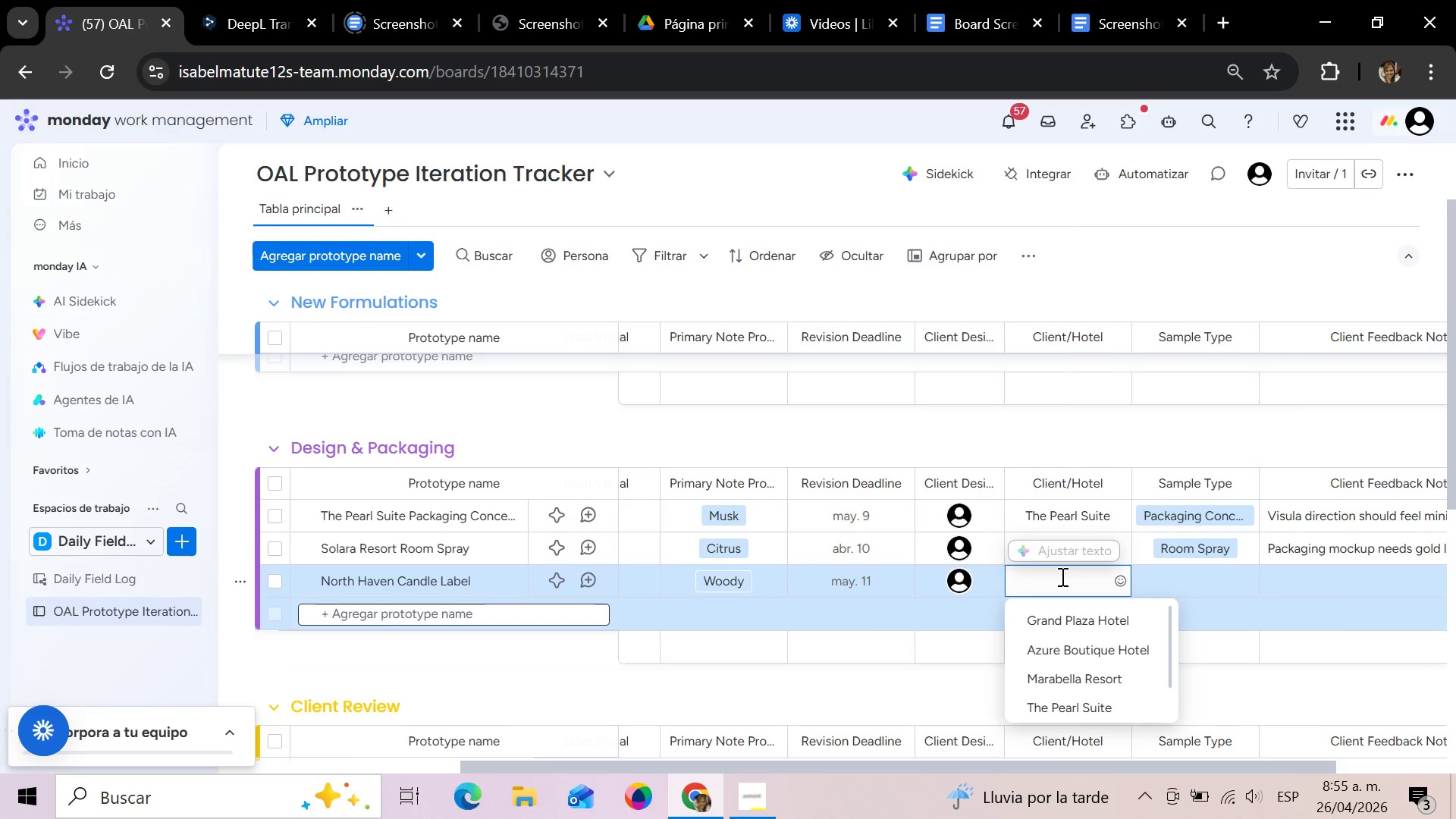 
wait(5.14)
 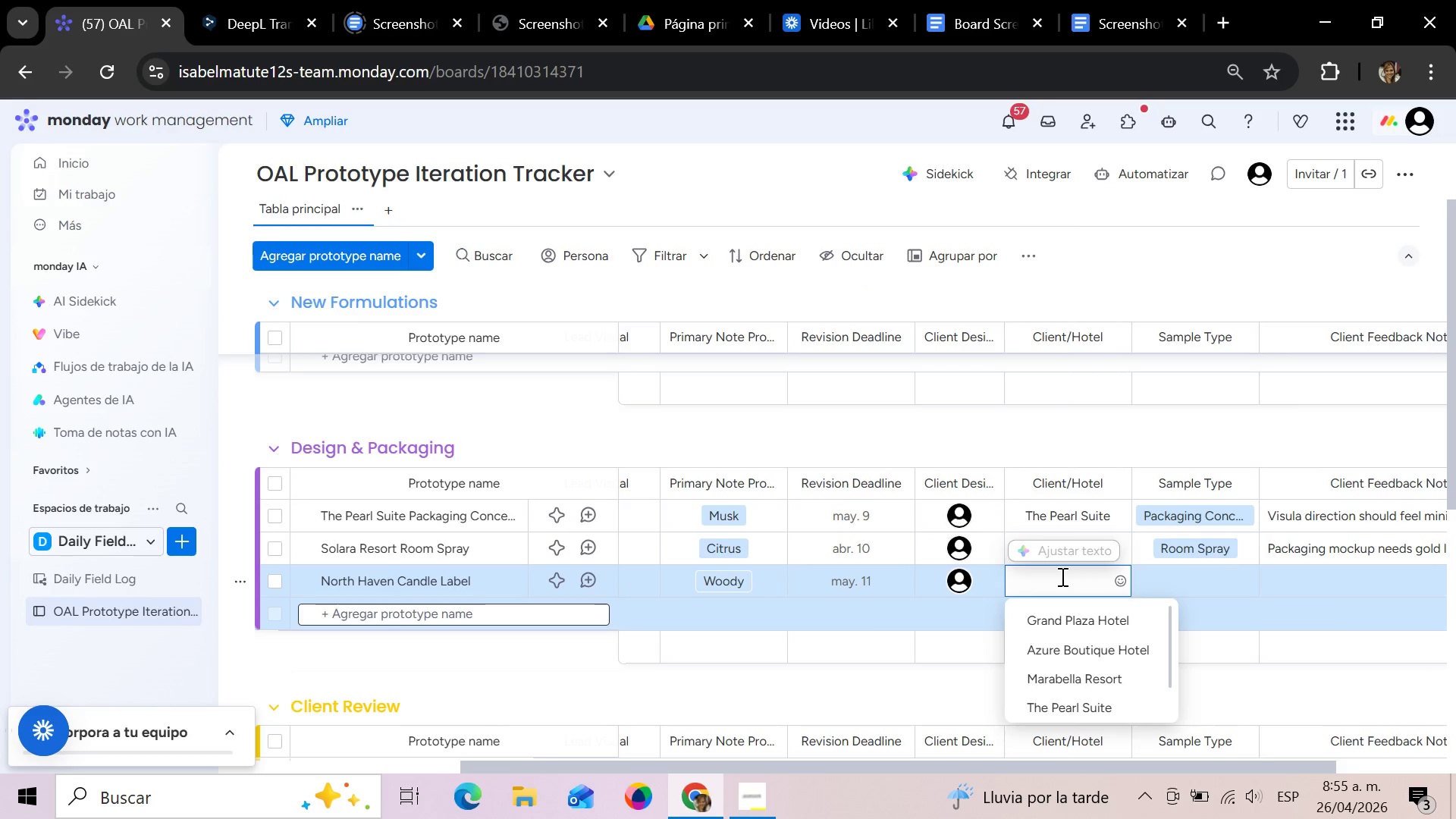 
type(North Haven Lodge)
 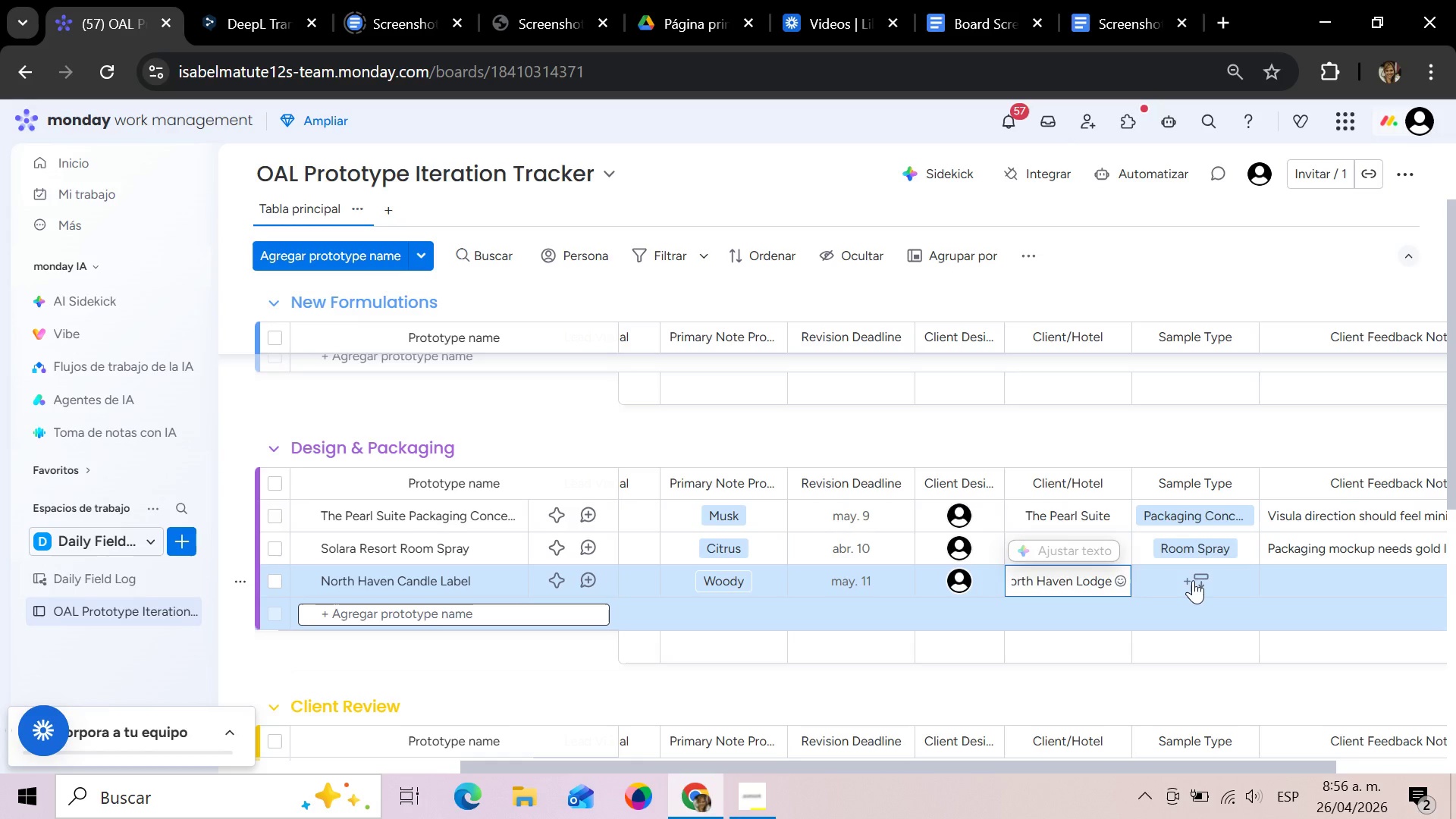 
left_click([1193, 580])
 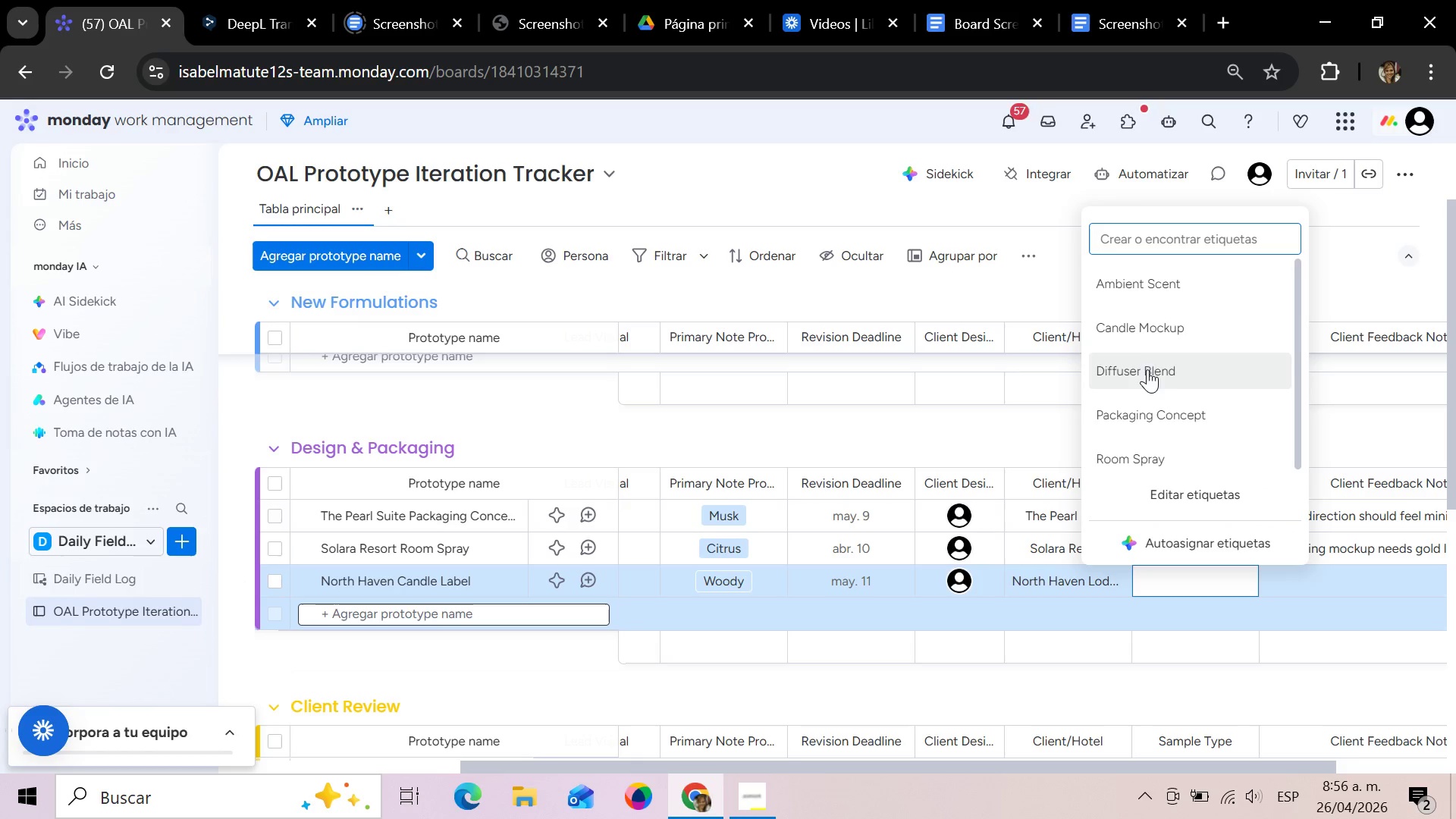 
left_click([1151, 328])
 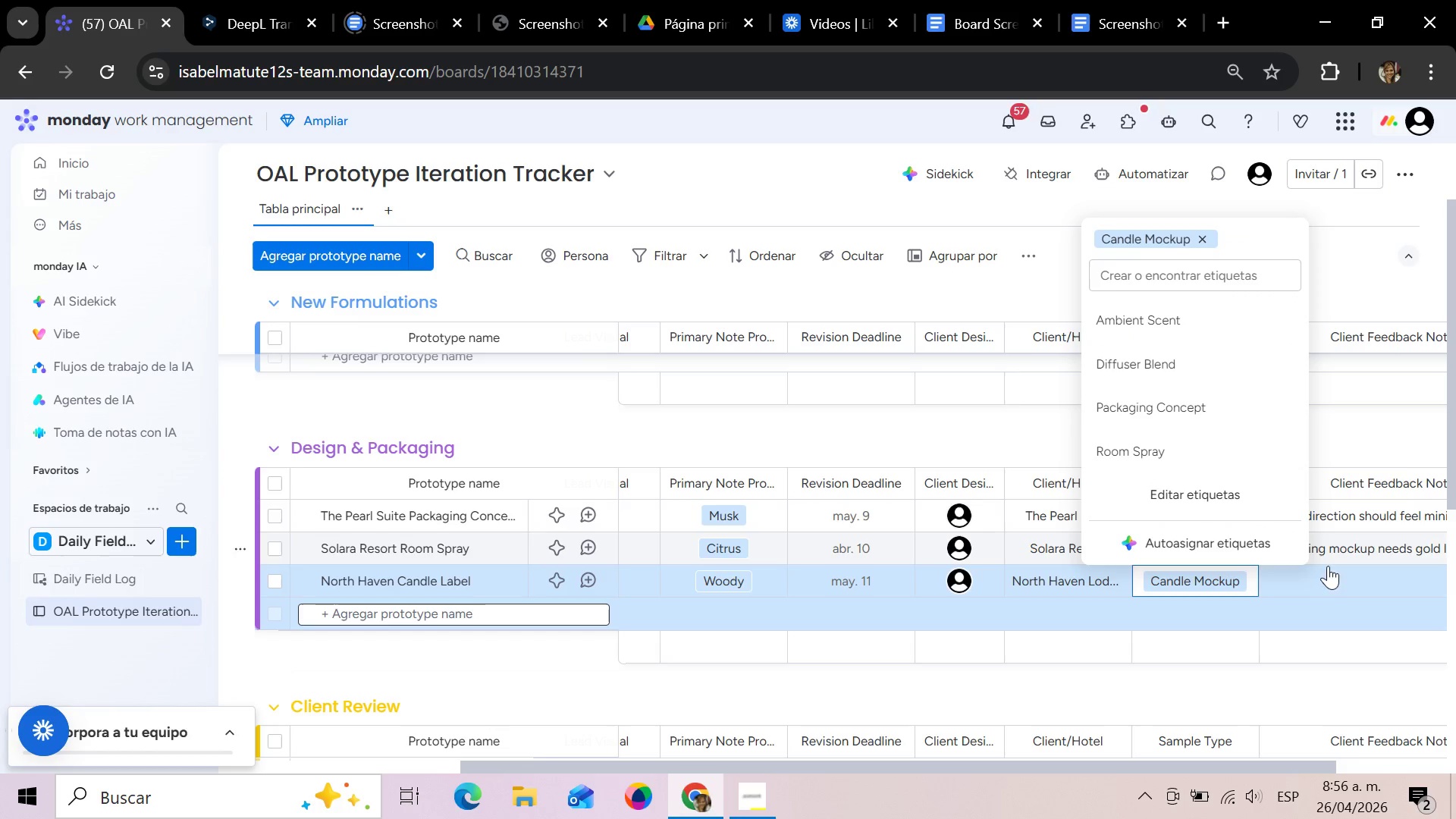 
left_click([1338, 579])
 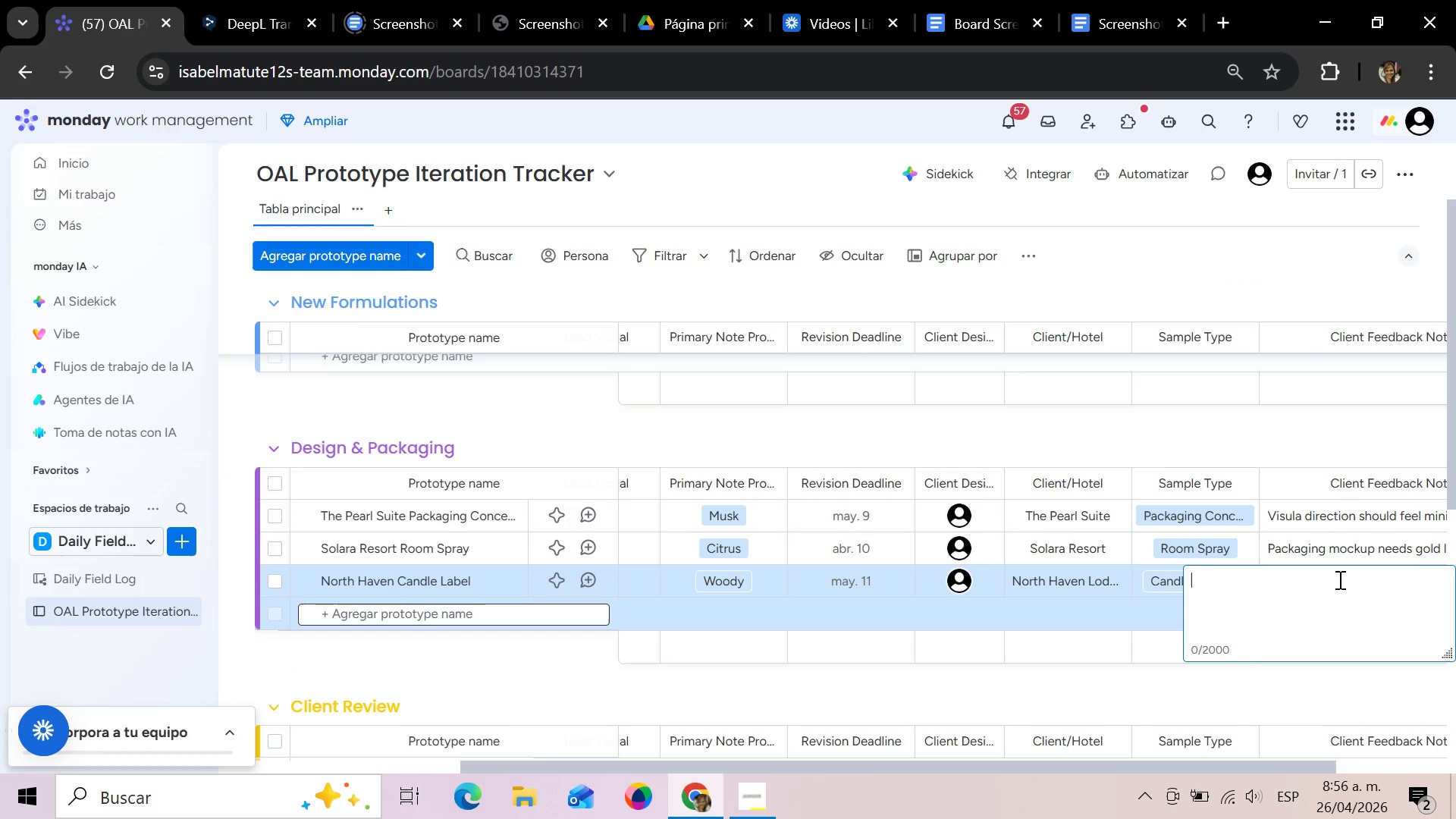 
type(Client prefers matte black packaging)
 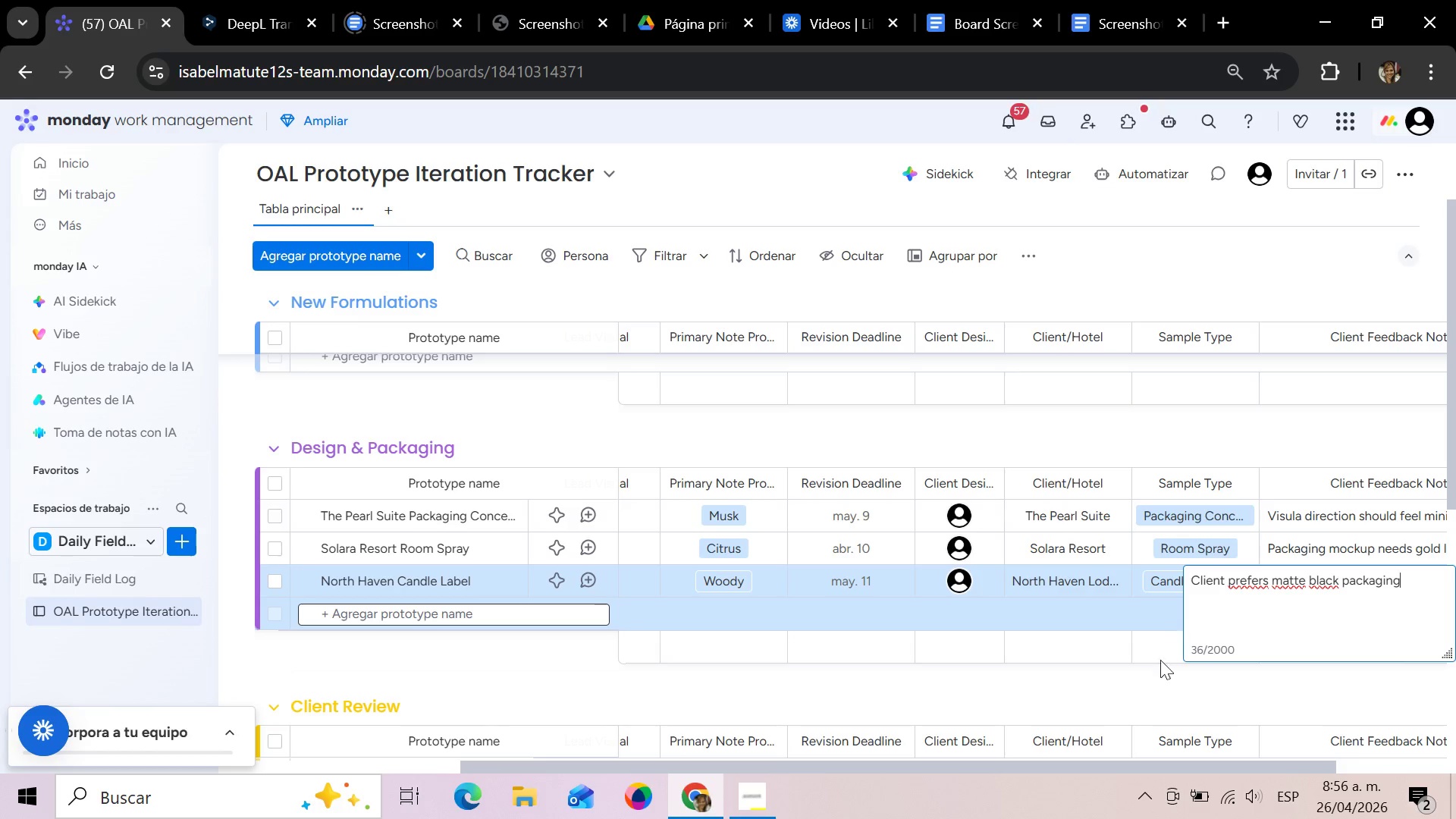 
left_click([1135, 681])
 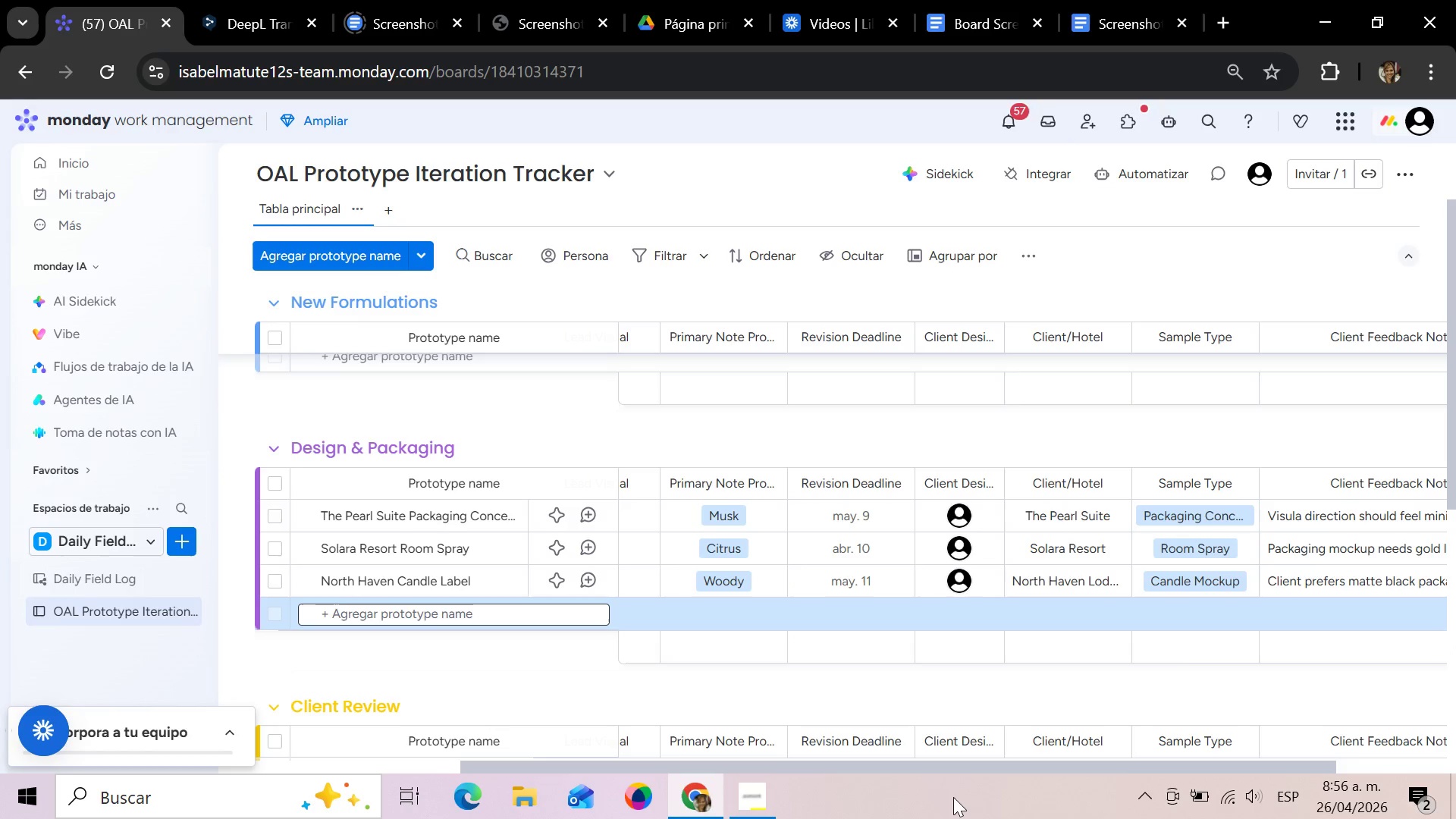 
scroll: coordinate [651, 602], scroll_direction: down, amount: 2.0
 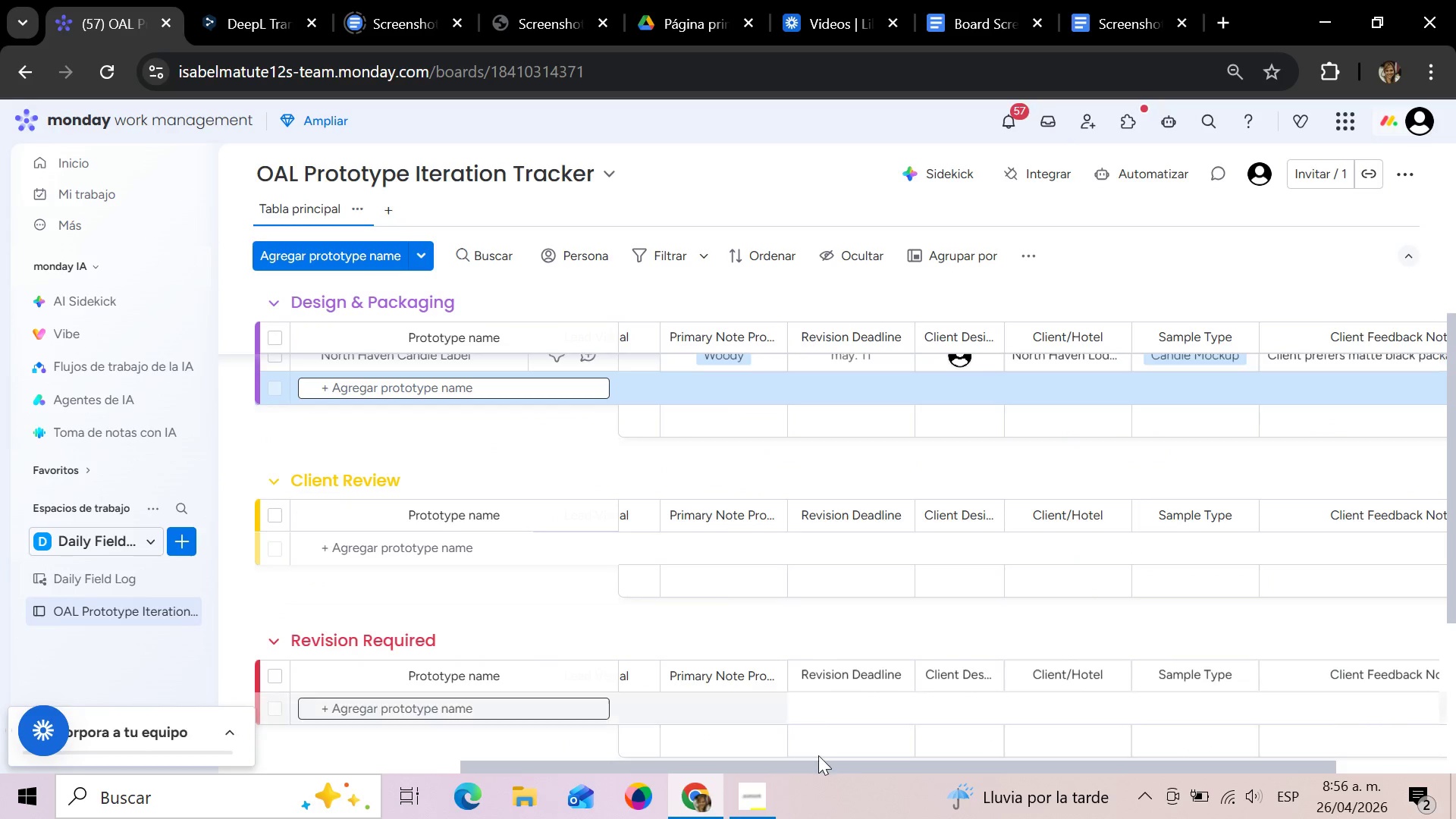 
left_click_drag(start_coordinate=[823, 766], to_coordinate=[391, 782])
 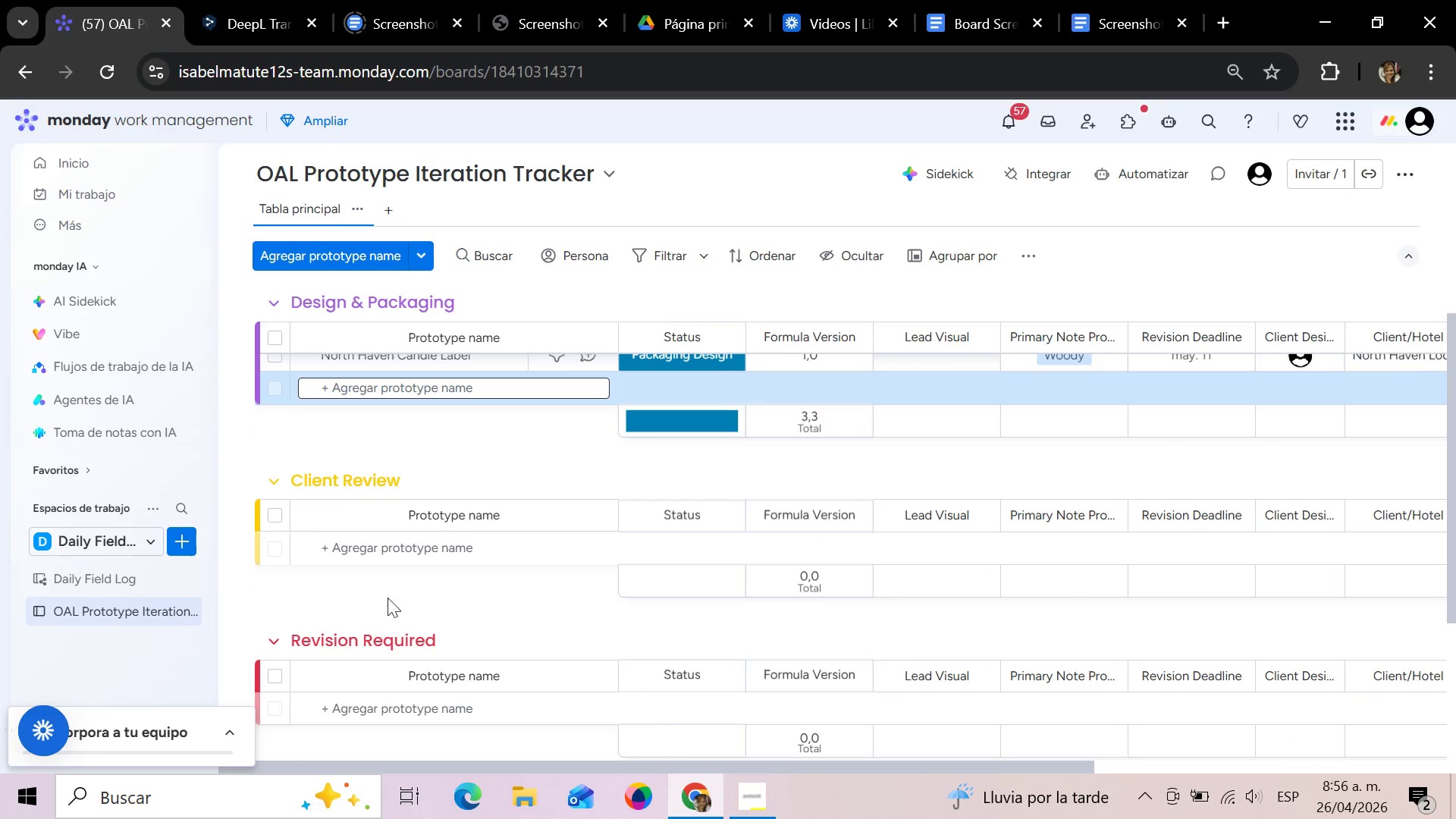 
scroll: coordinate [410, 649], scroll_direction: up, amount: 6.0
 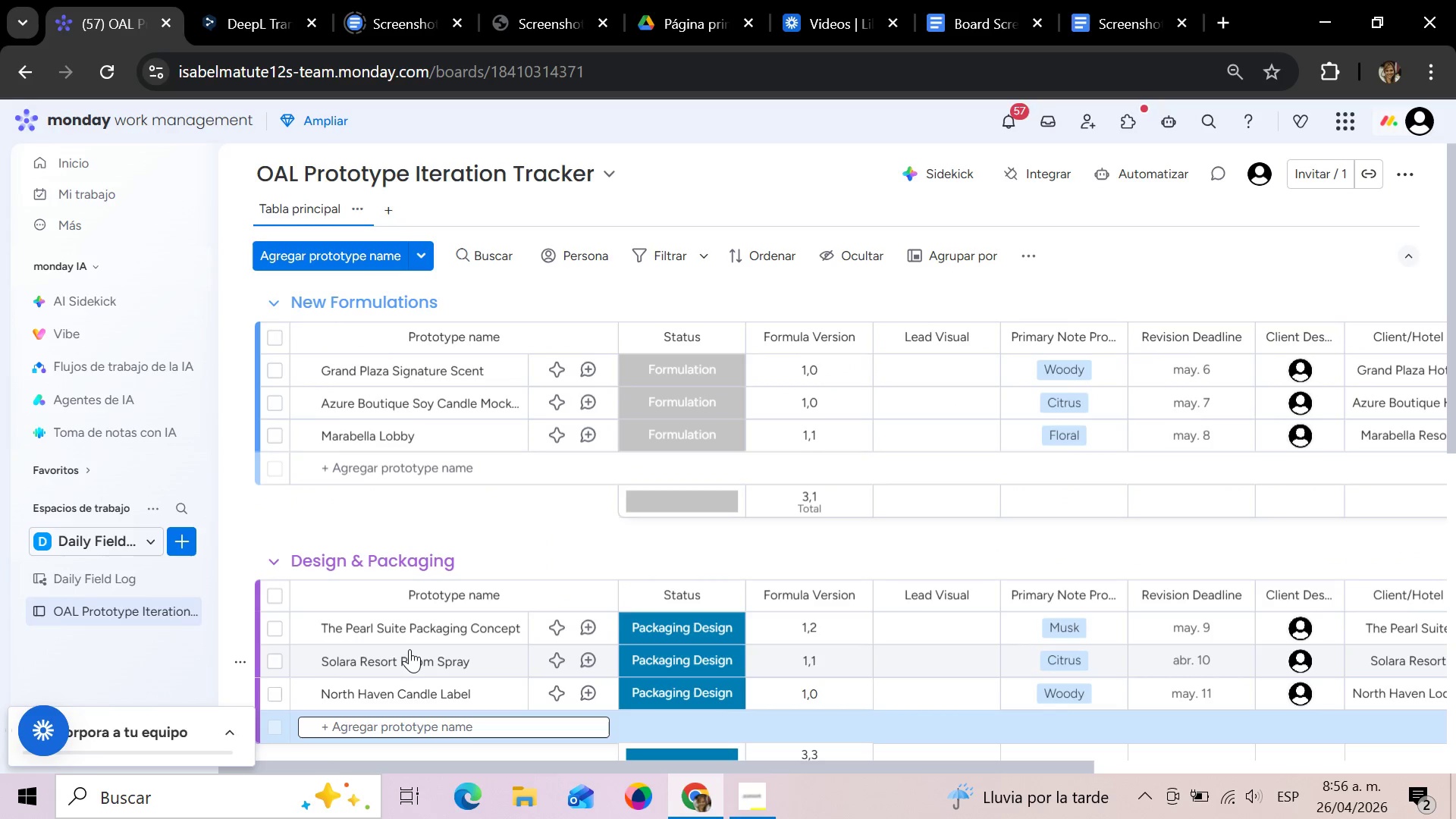 
scroll: coordinate [410, 649], scroll_direction: down, amount: 2.0
 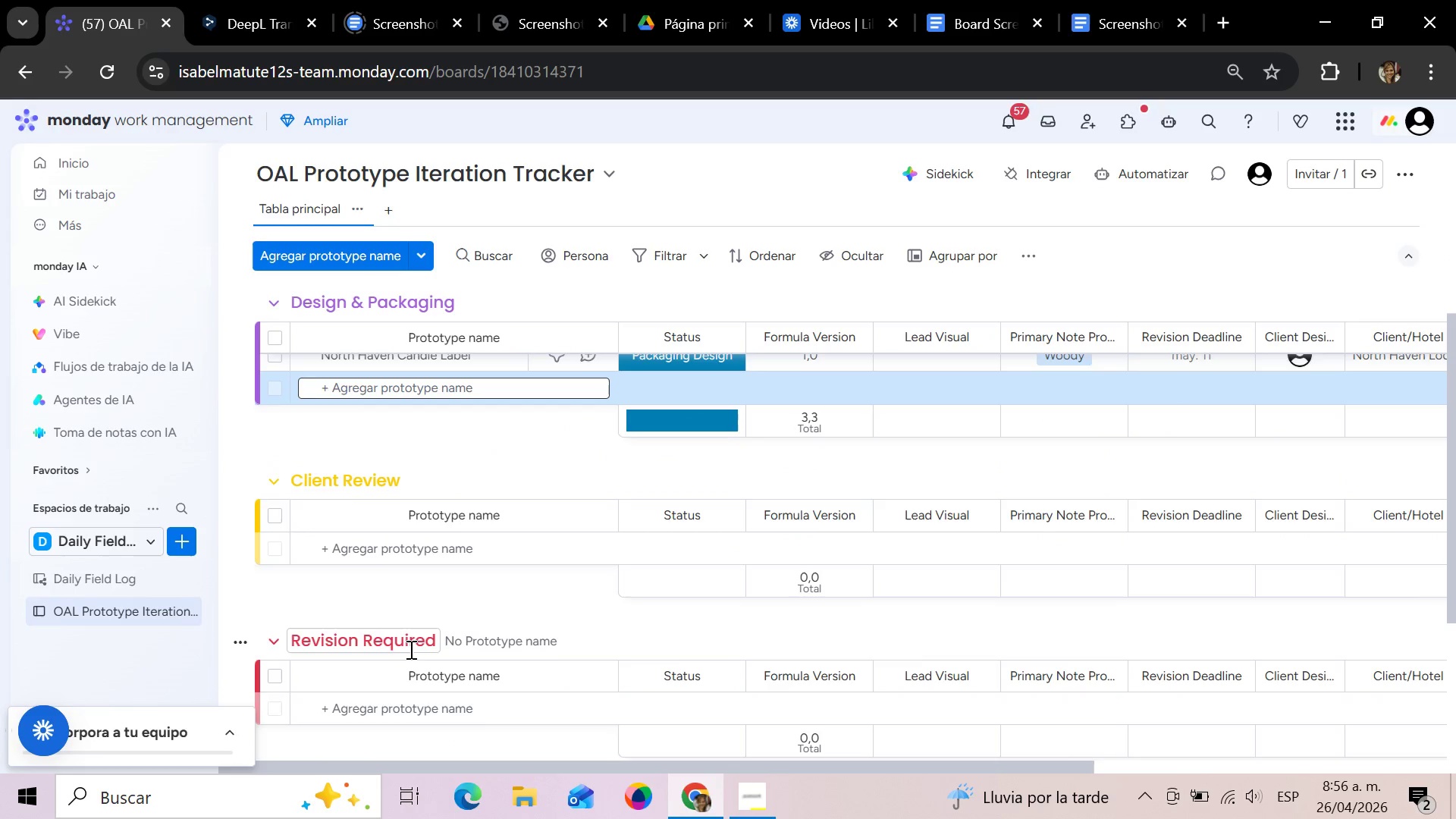 
wait(7.72)
 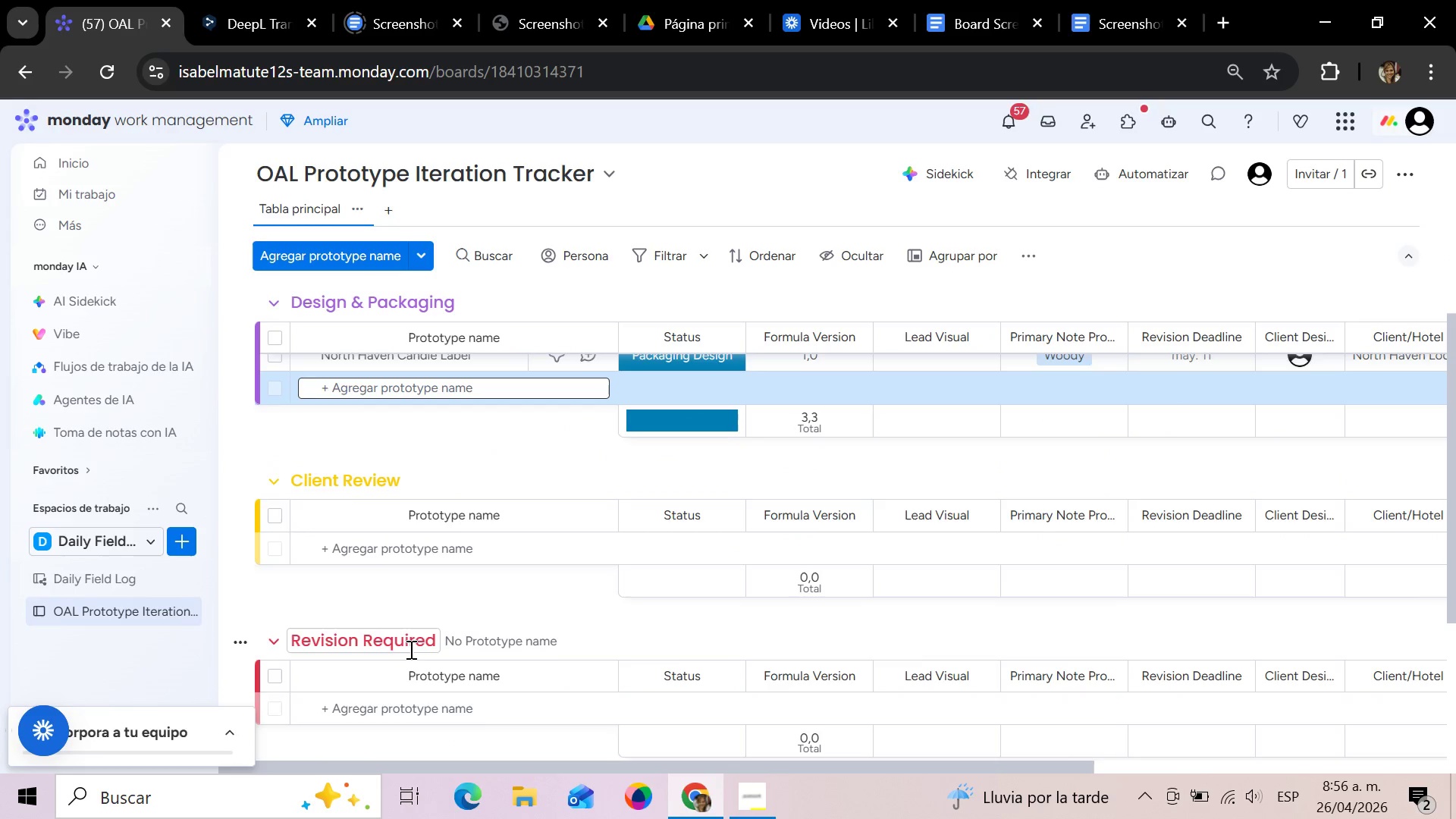 
scroll: coordinate [586, 500], scroll_direction: up, amount: 1.0
 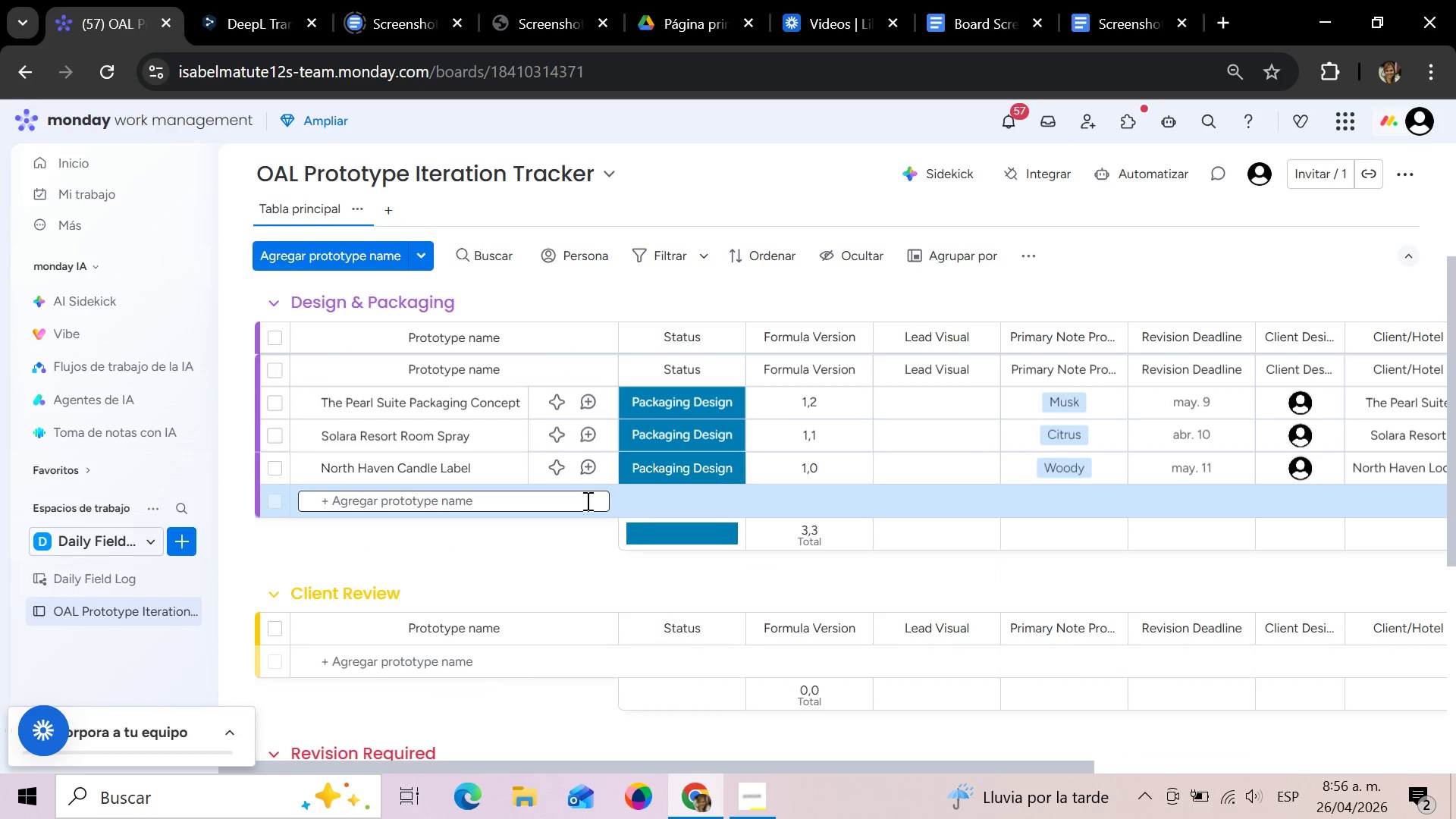 
scroll: coordinate [586, 500], scroll_direction: down, amount: 1.0
 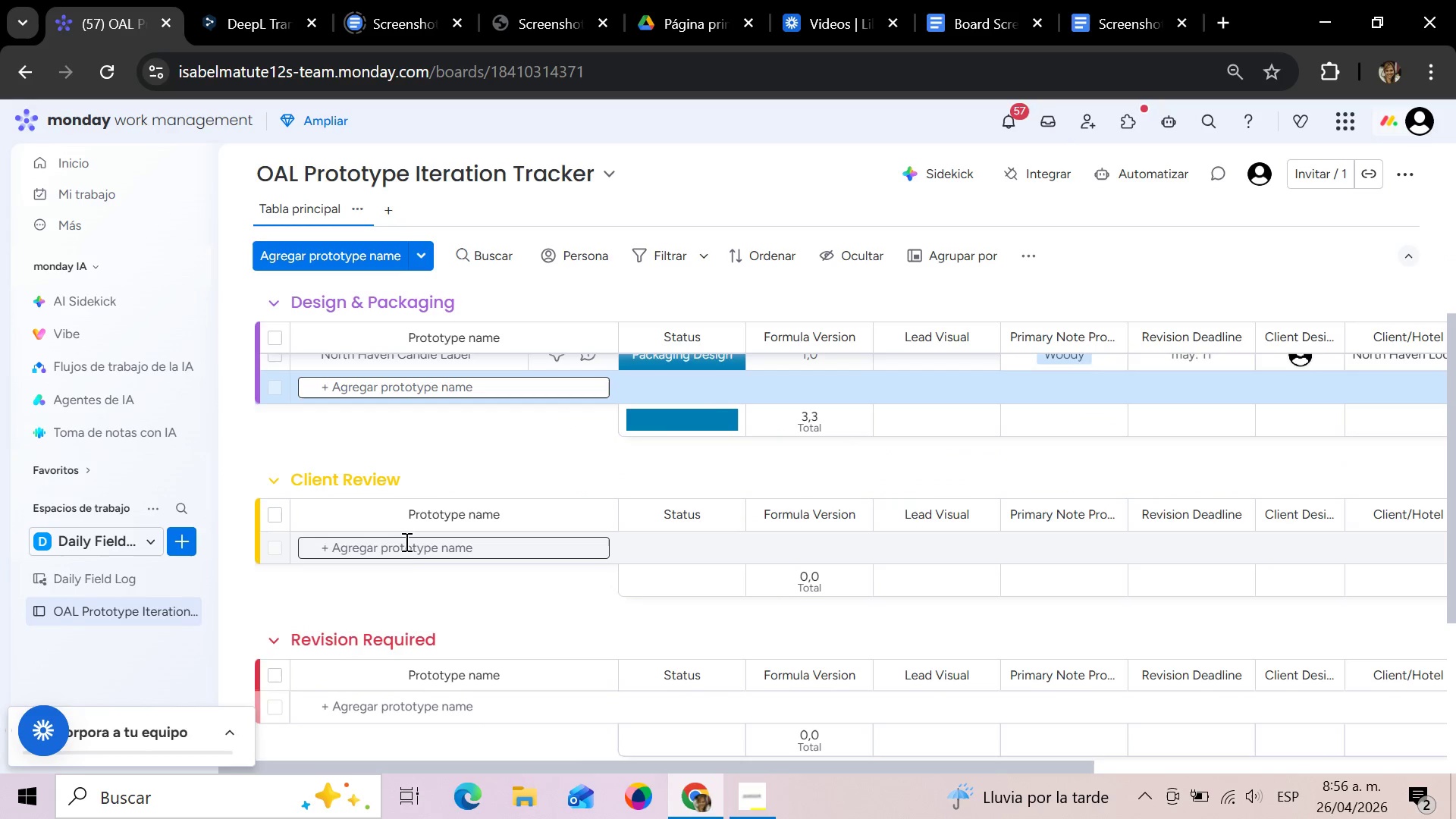 
left_click([404, 548])
 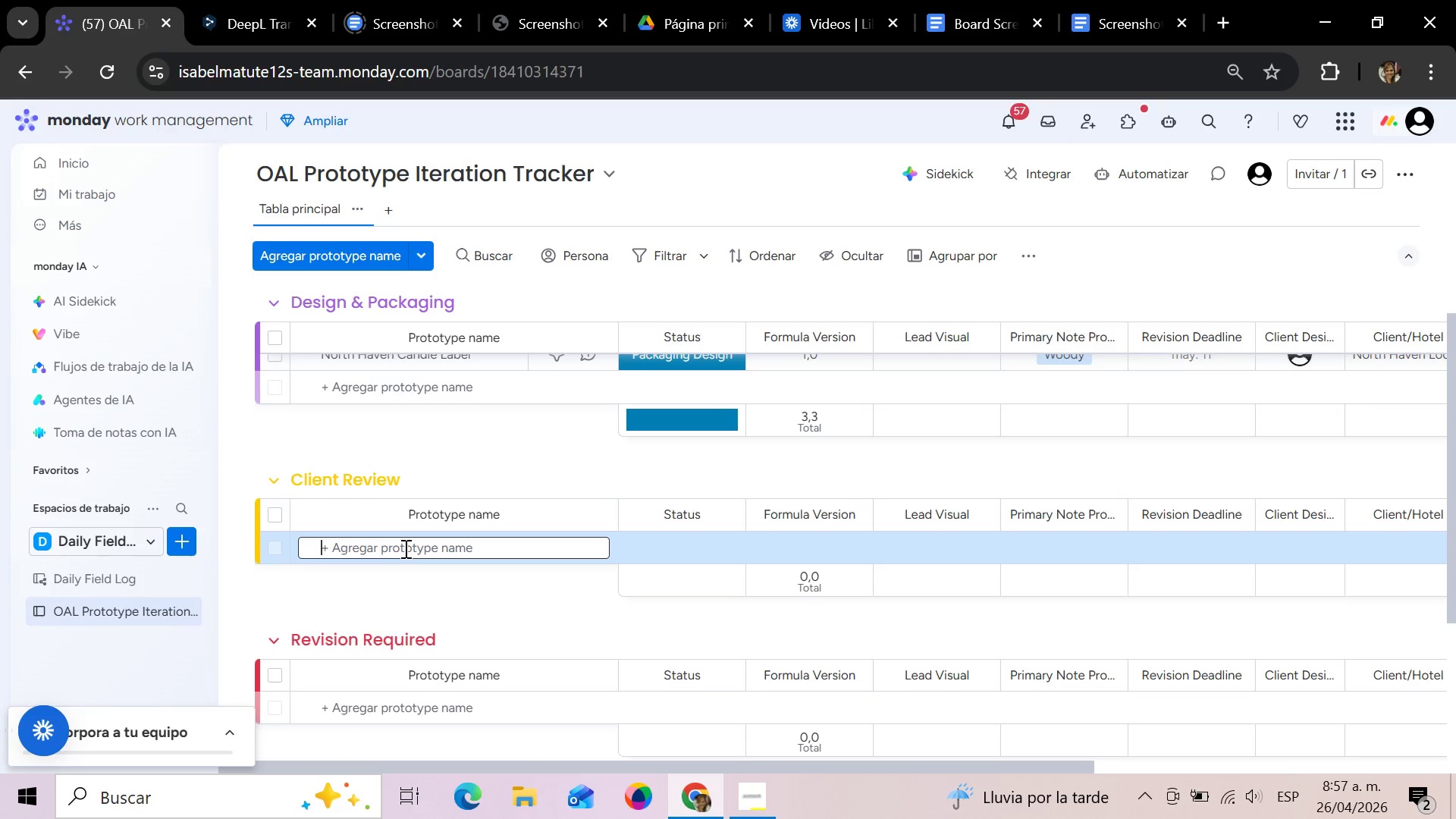 
wait(56.55)
 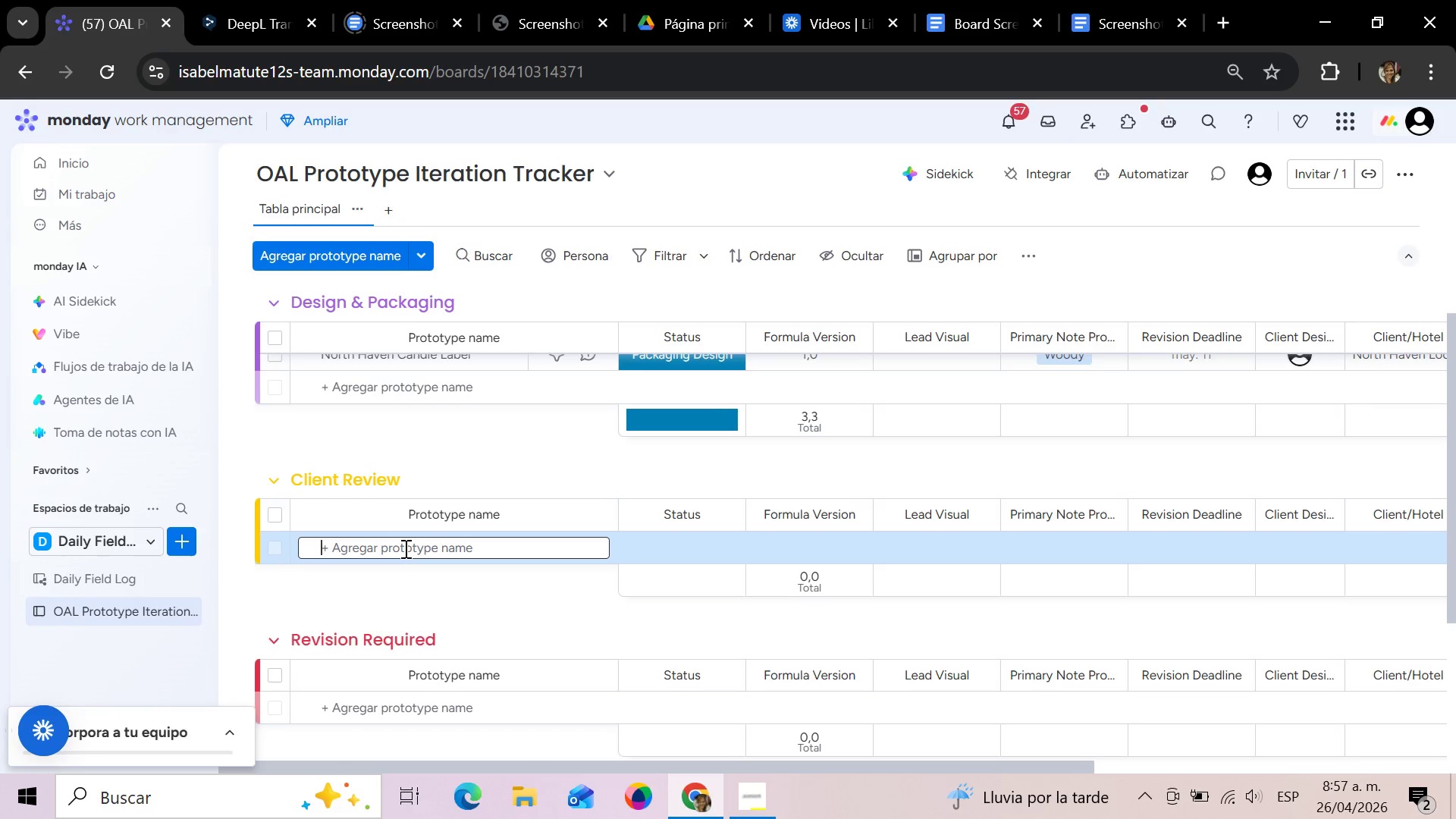 
left_click([387, 549])
 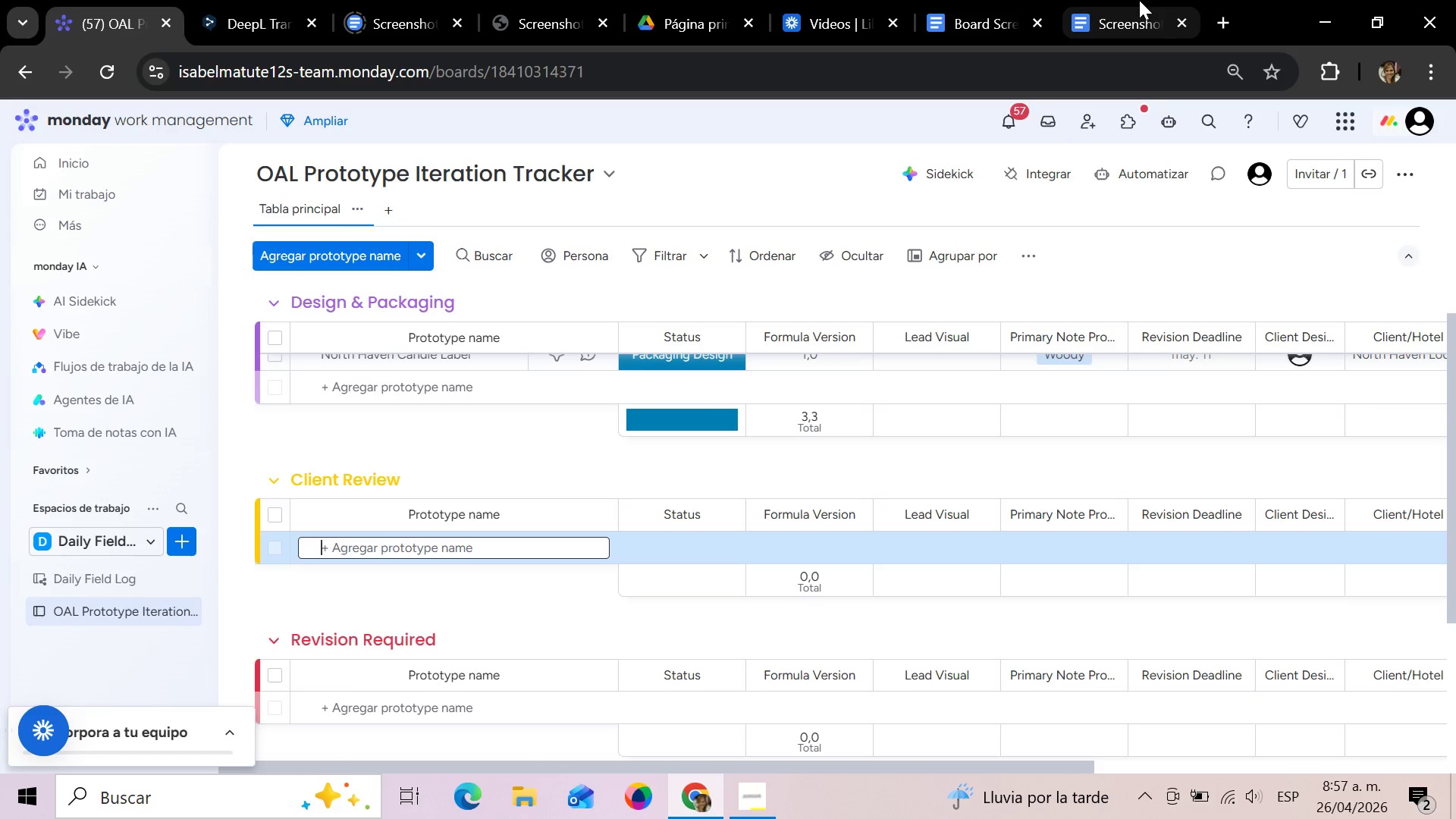 
type(Velvet Coast Signatute)
key(Backspace)
key(Backspace)
type(re Scent)
 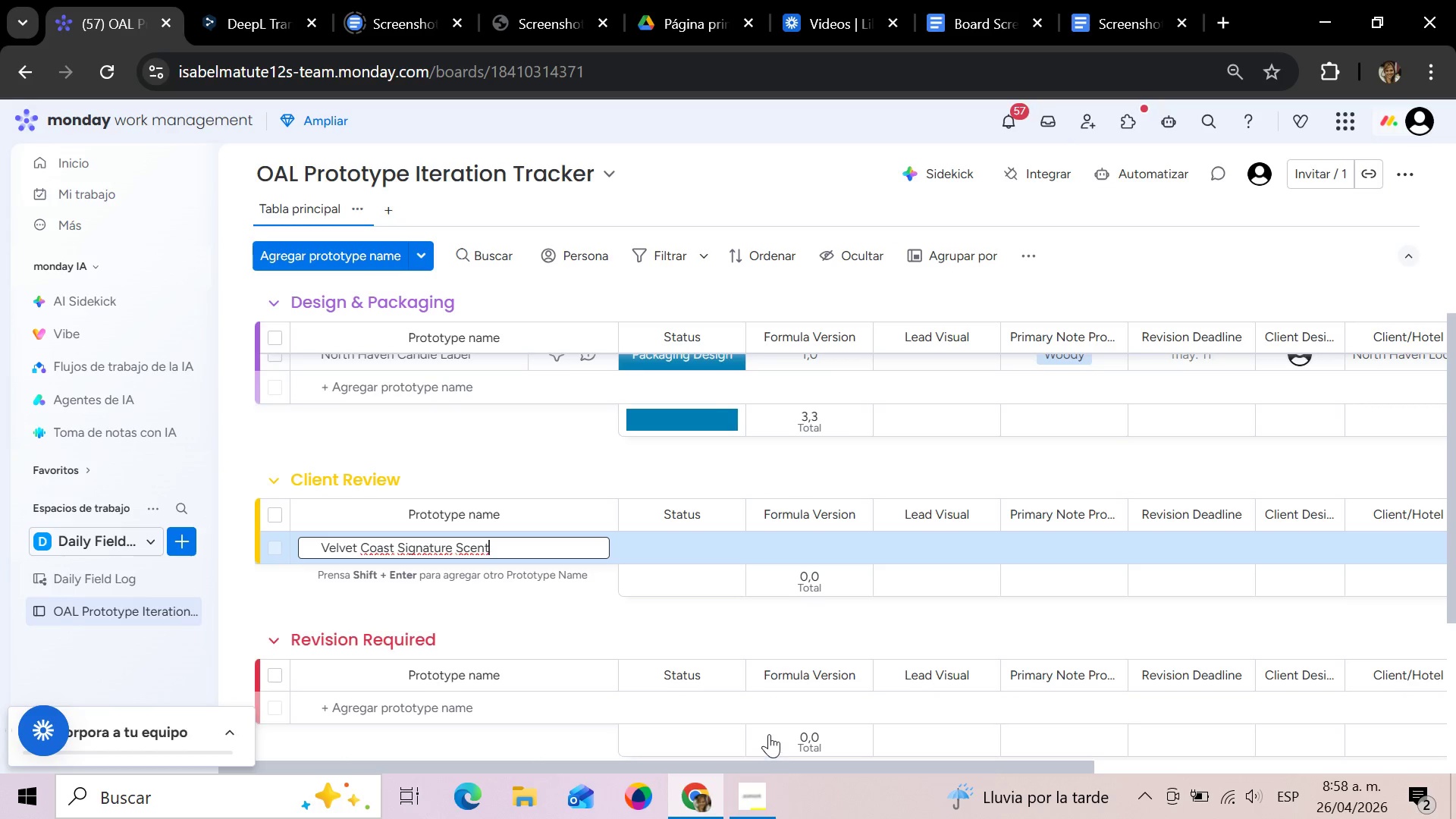 
wait(5.83)
 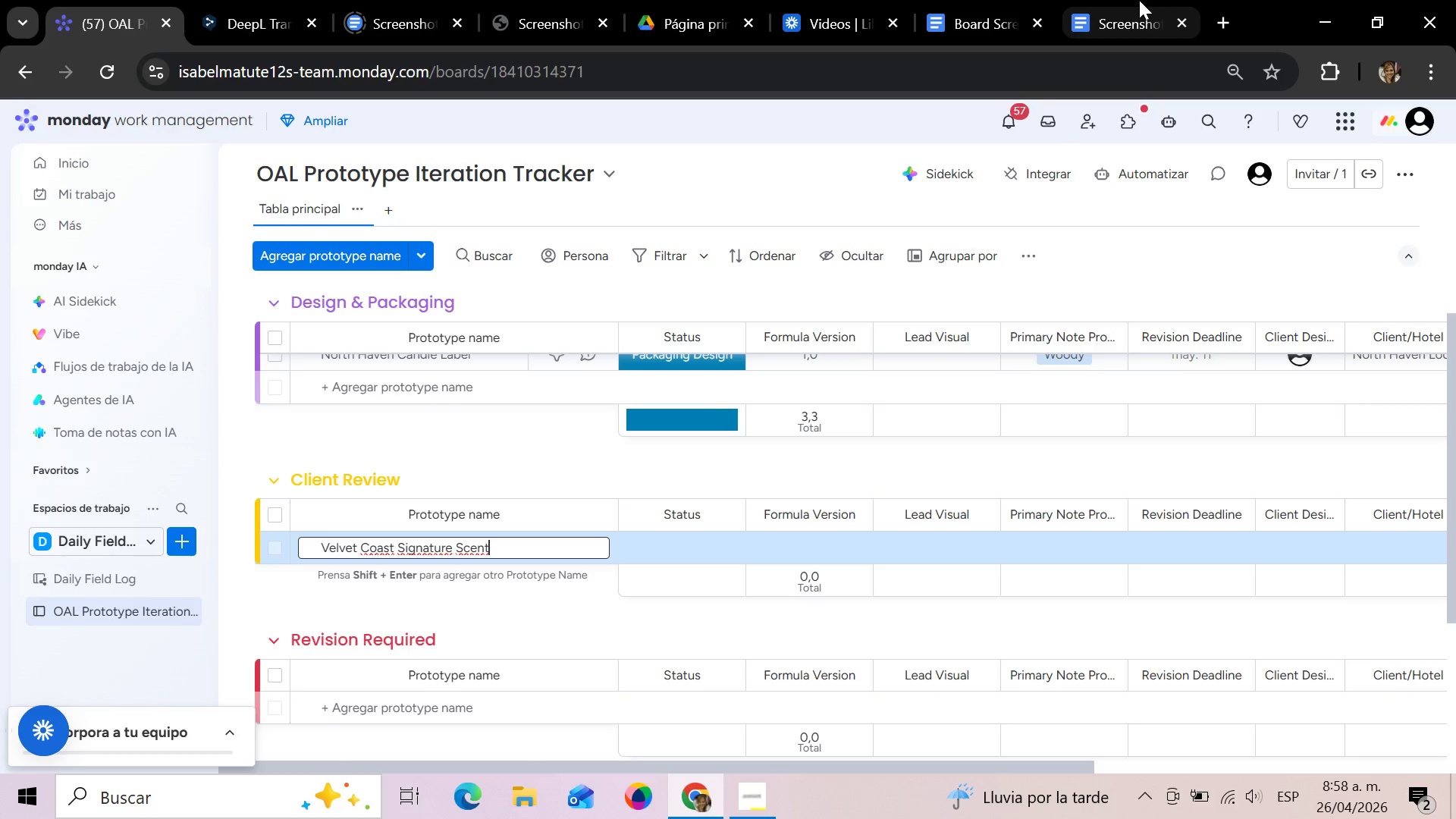 
left_click([679, 554])
 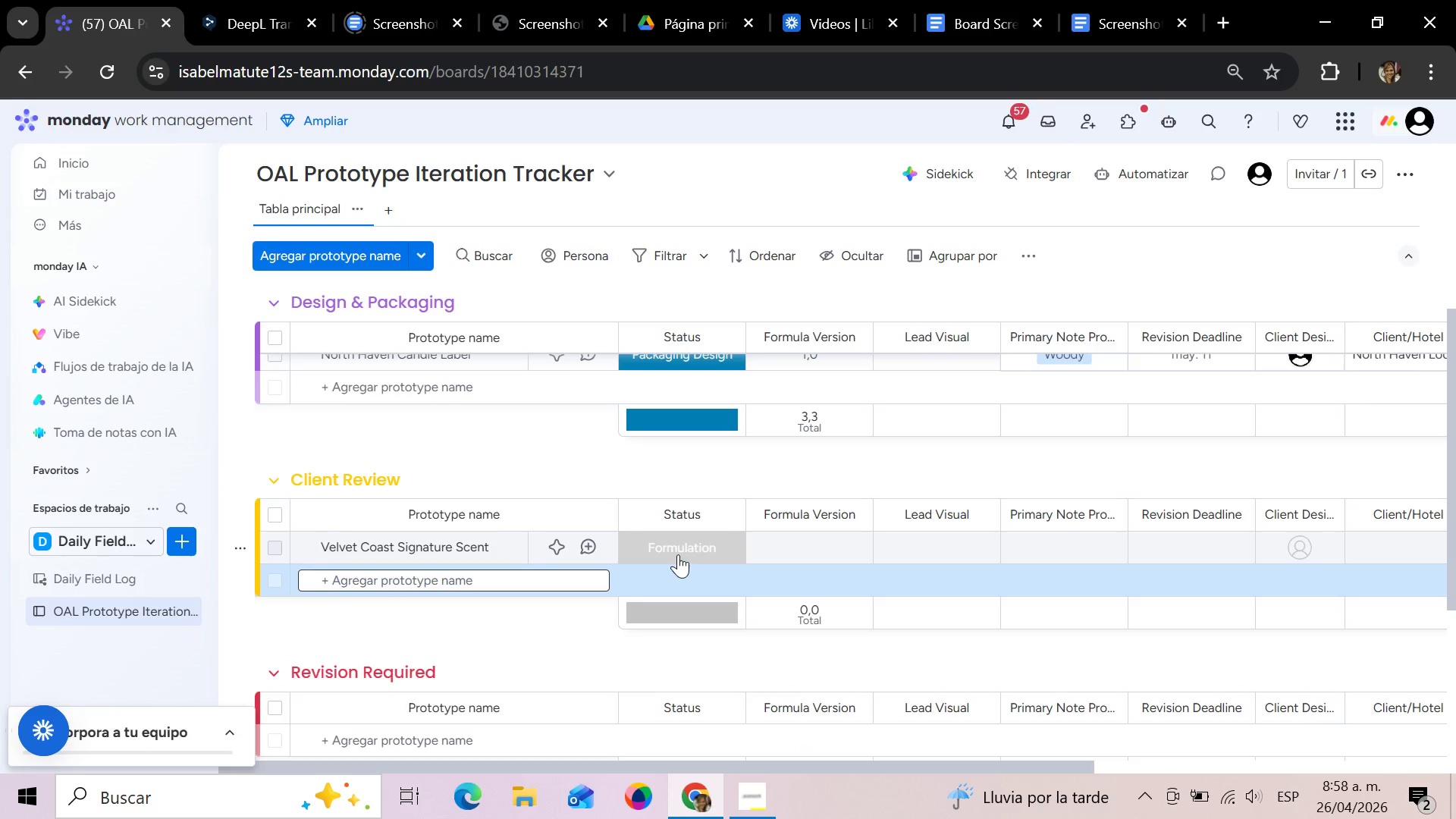 
left_click([677, 544])
 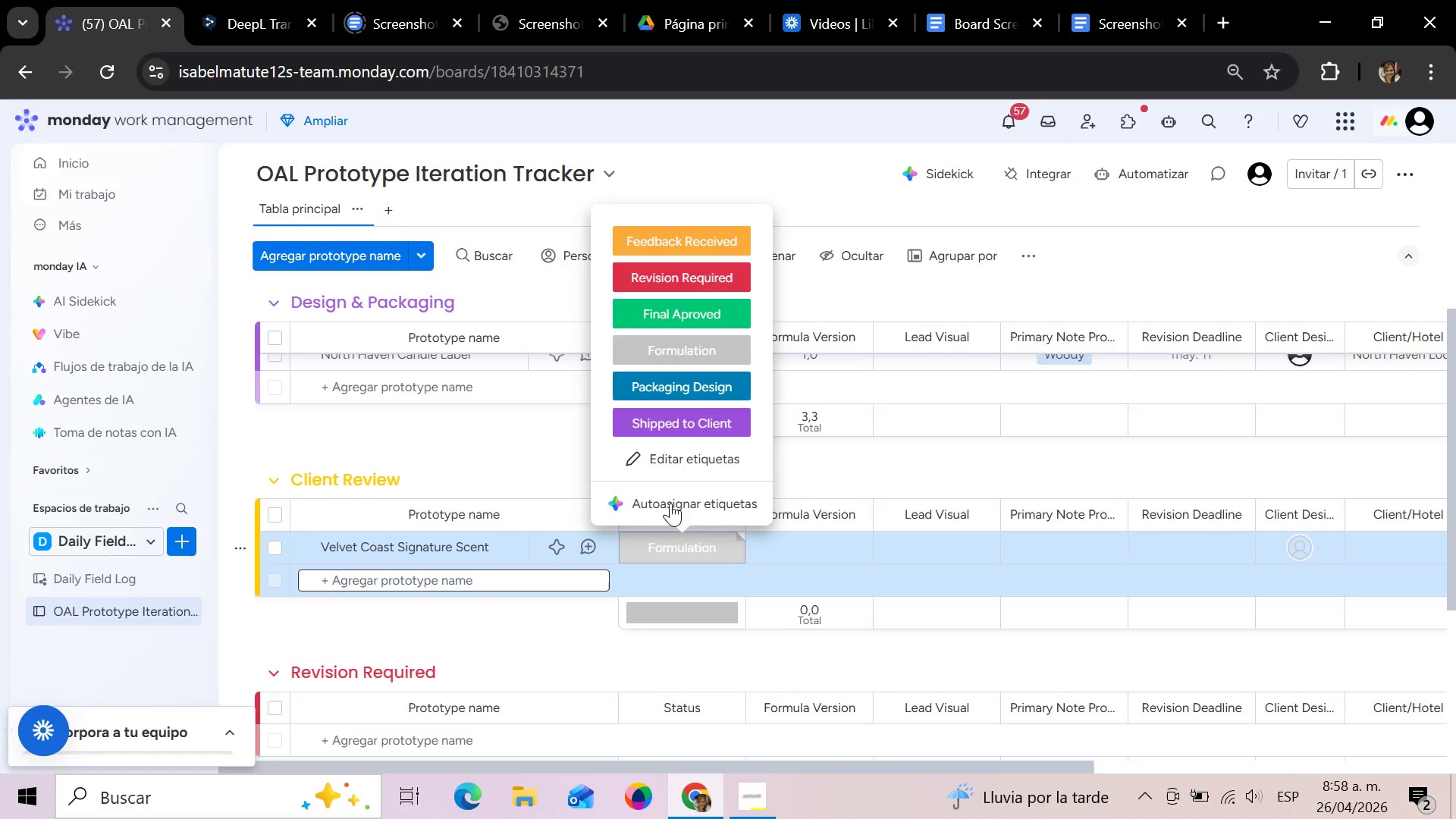 
left_click([681, 423])
 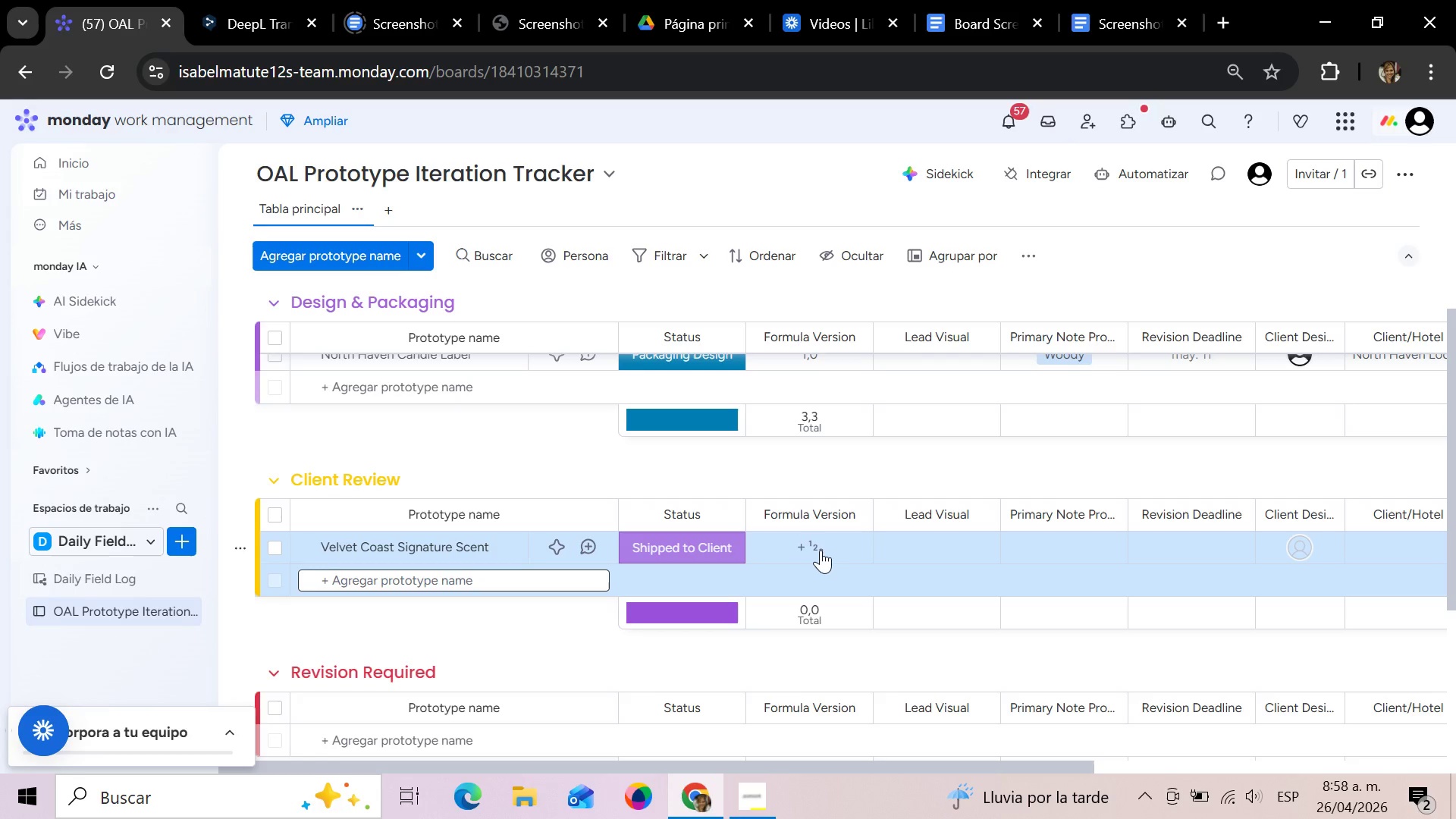 
left_click([821, 550])
 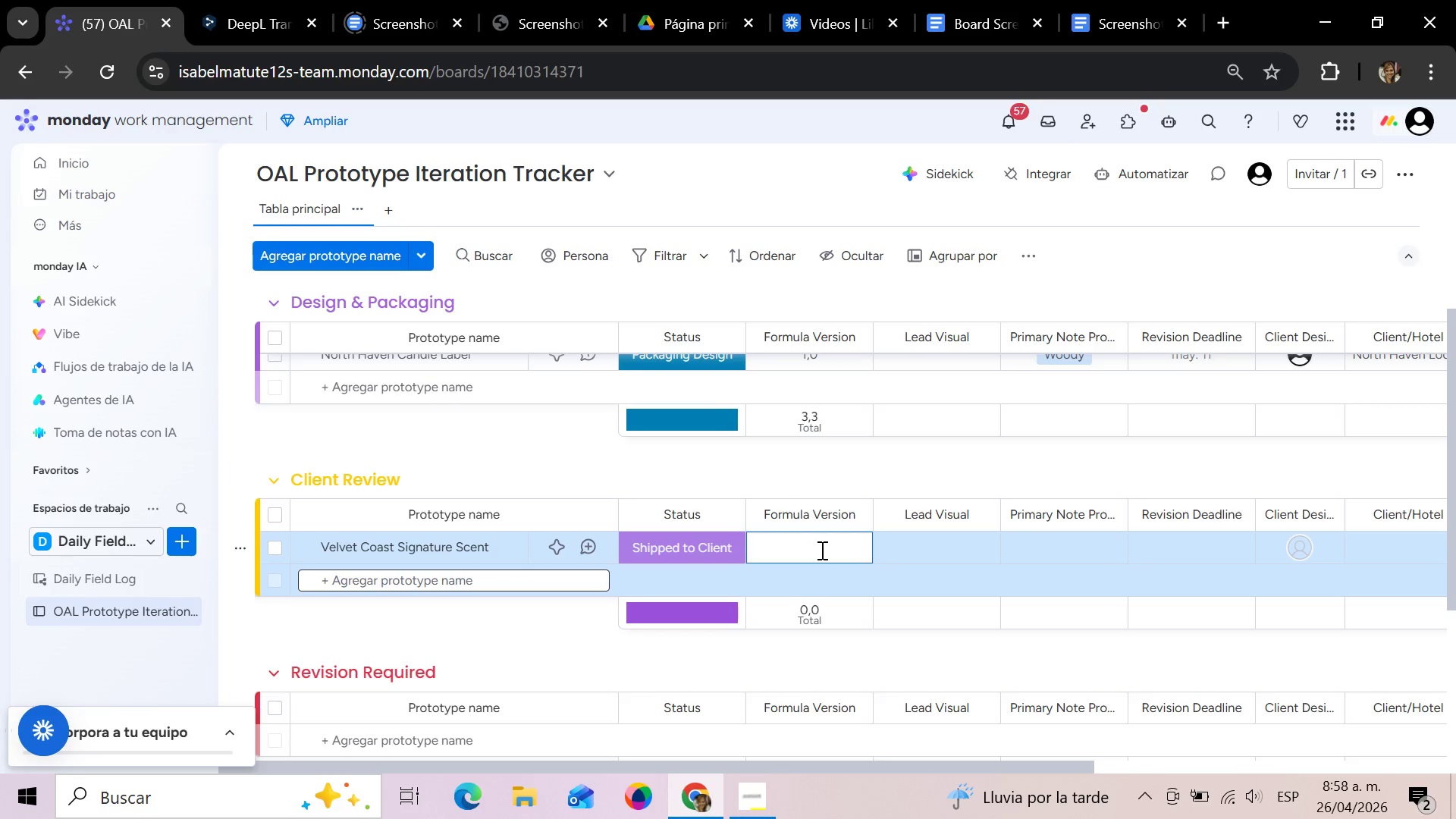 
key(1)
 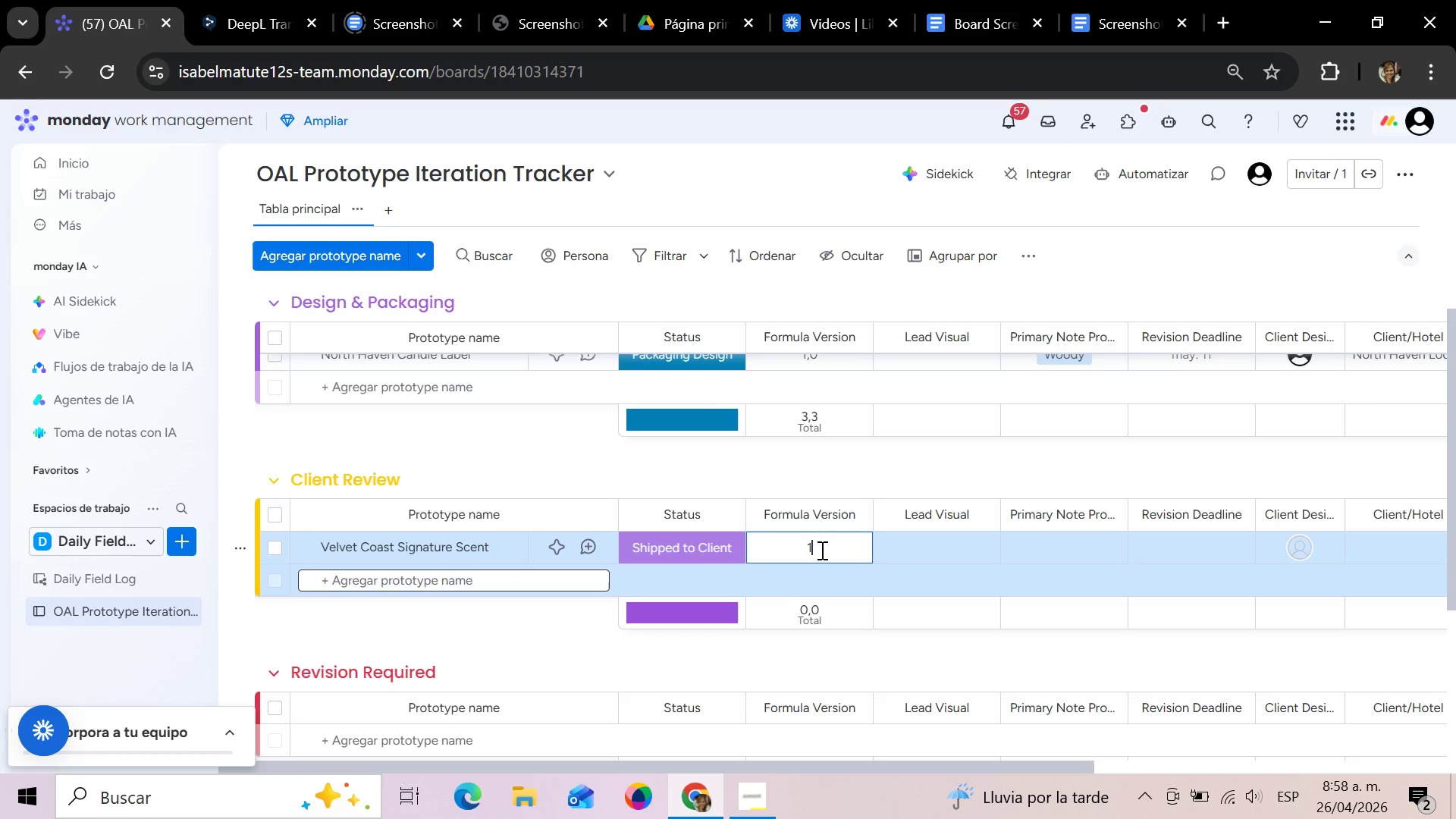 
key(Comma)
 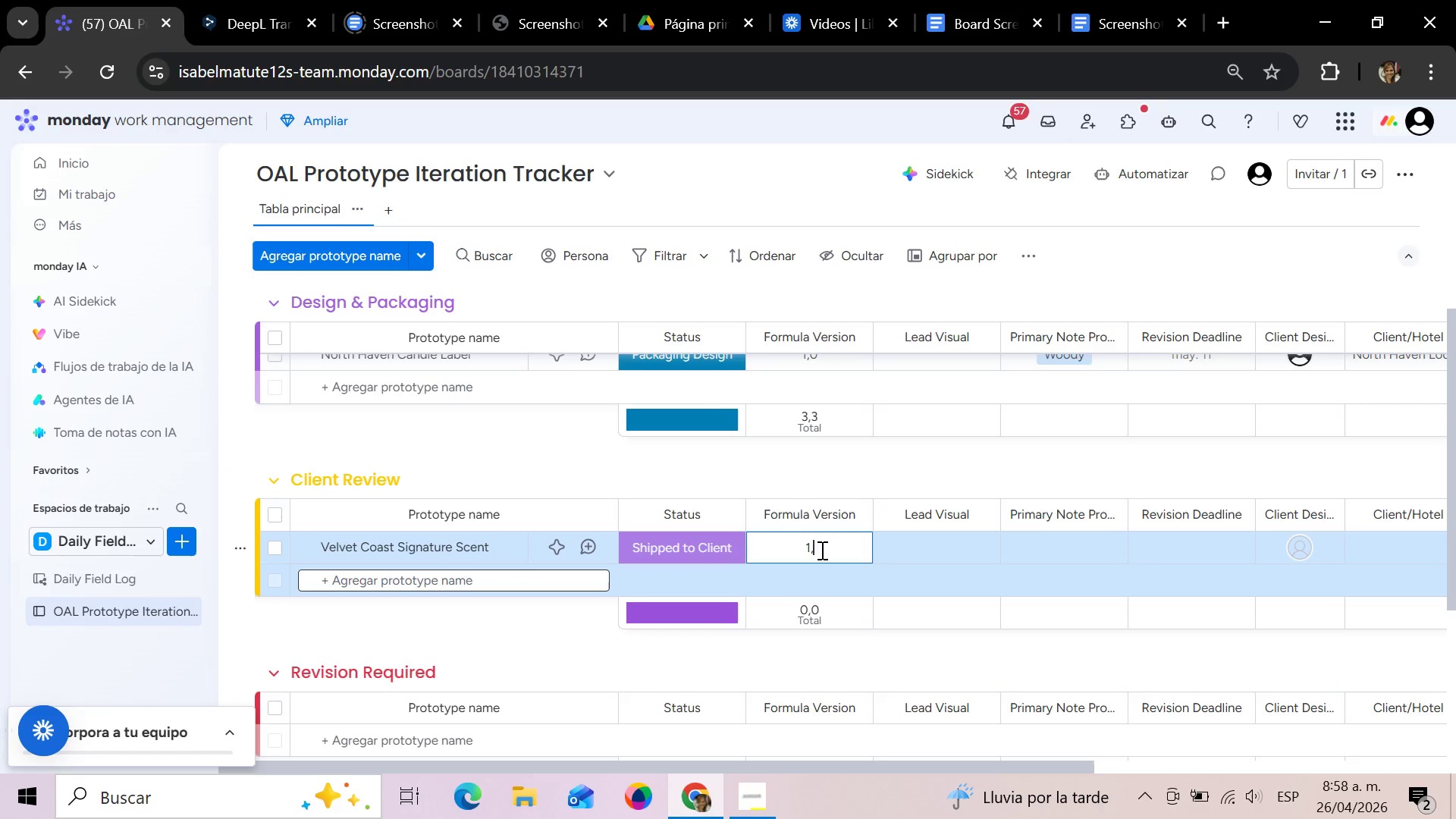 
key(2)
 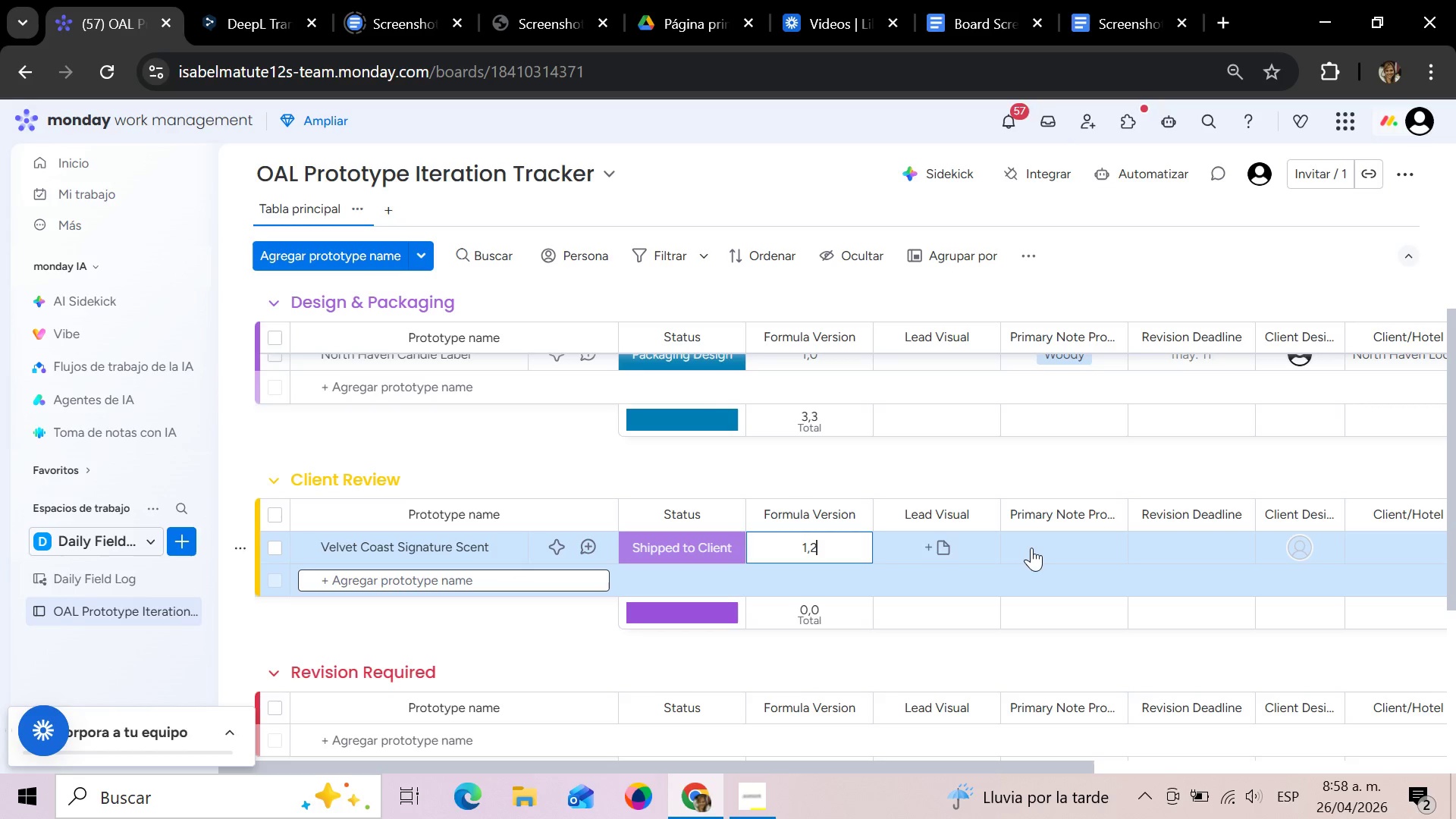 
left_click([1044, 540])
 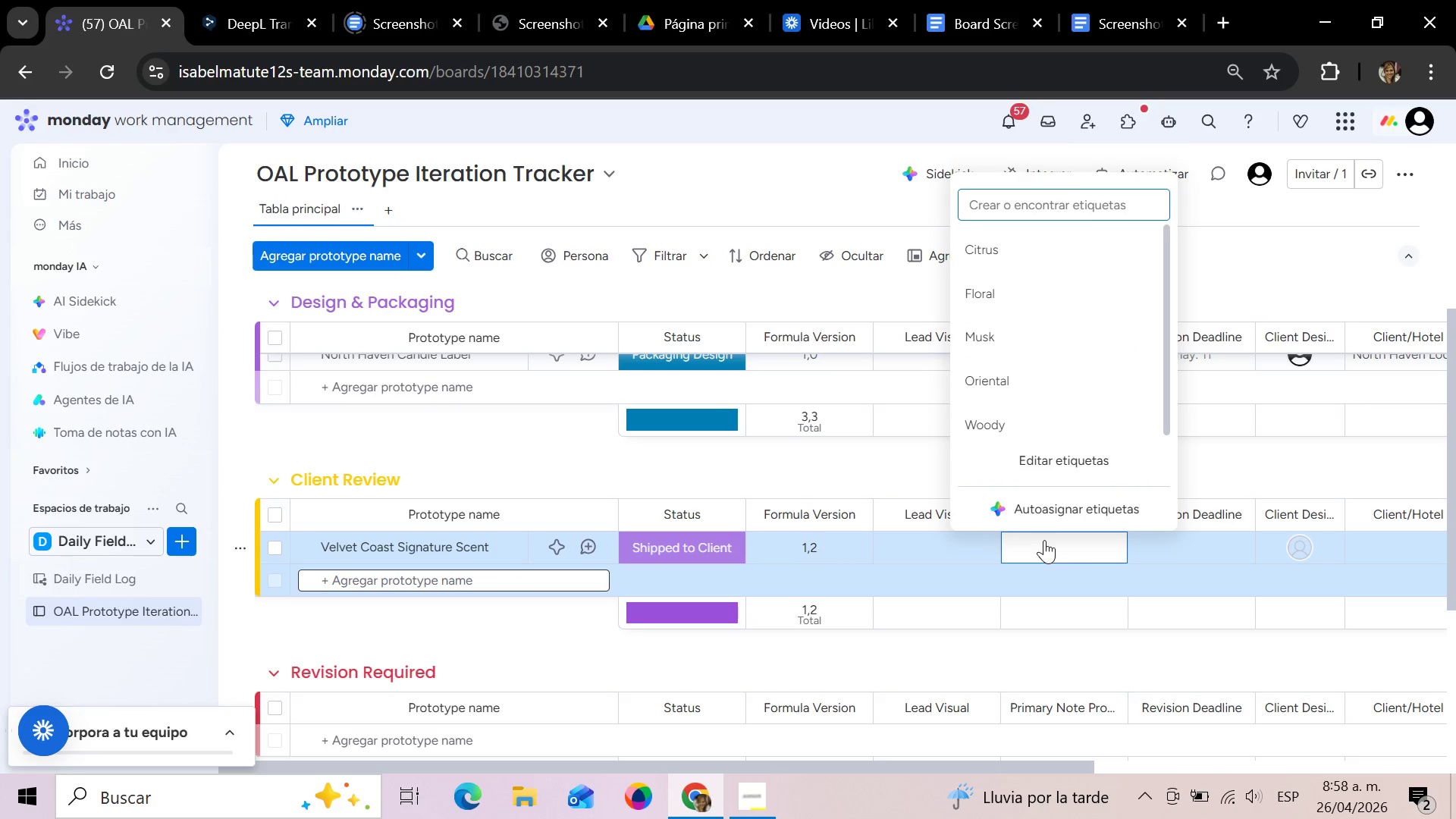 
left_click([1022, 370])
 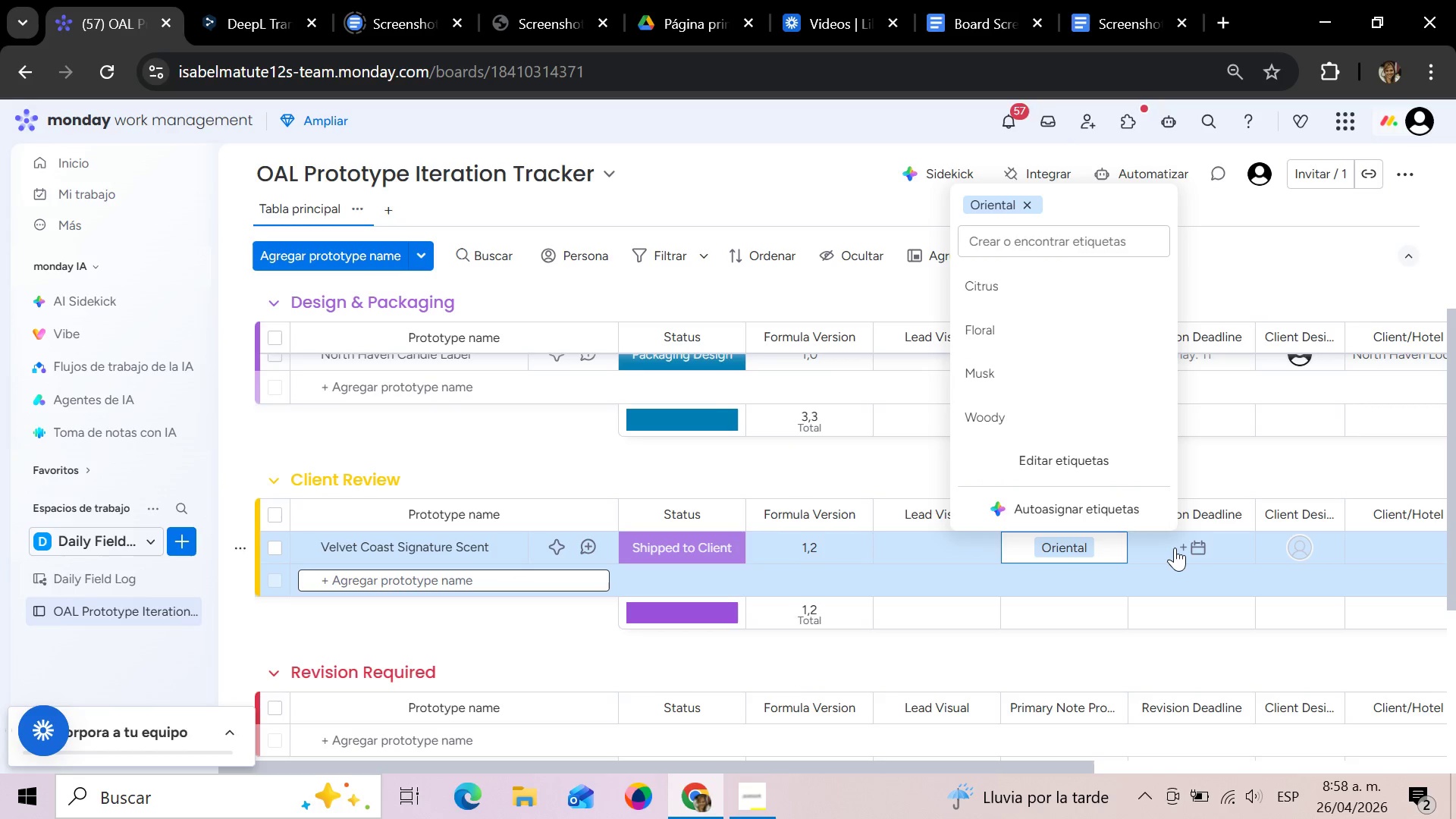 
left_click([1175, 548])
 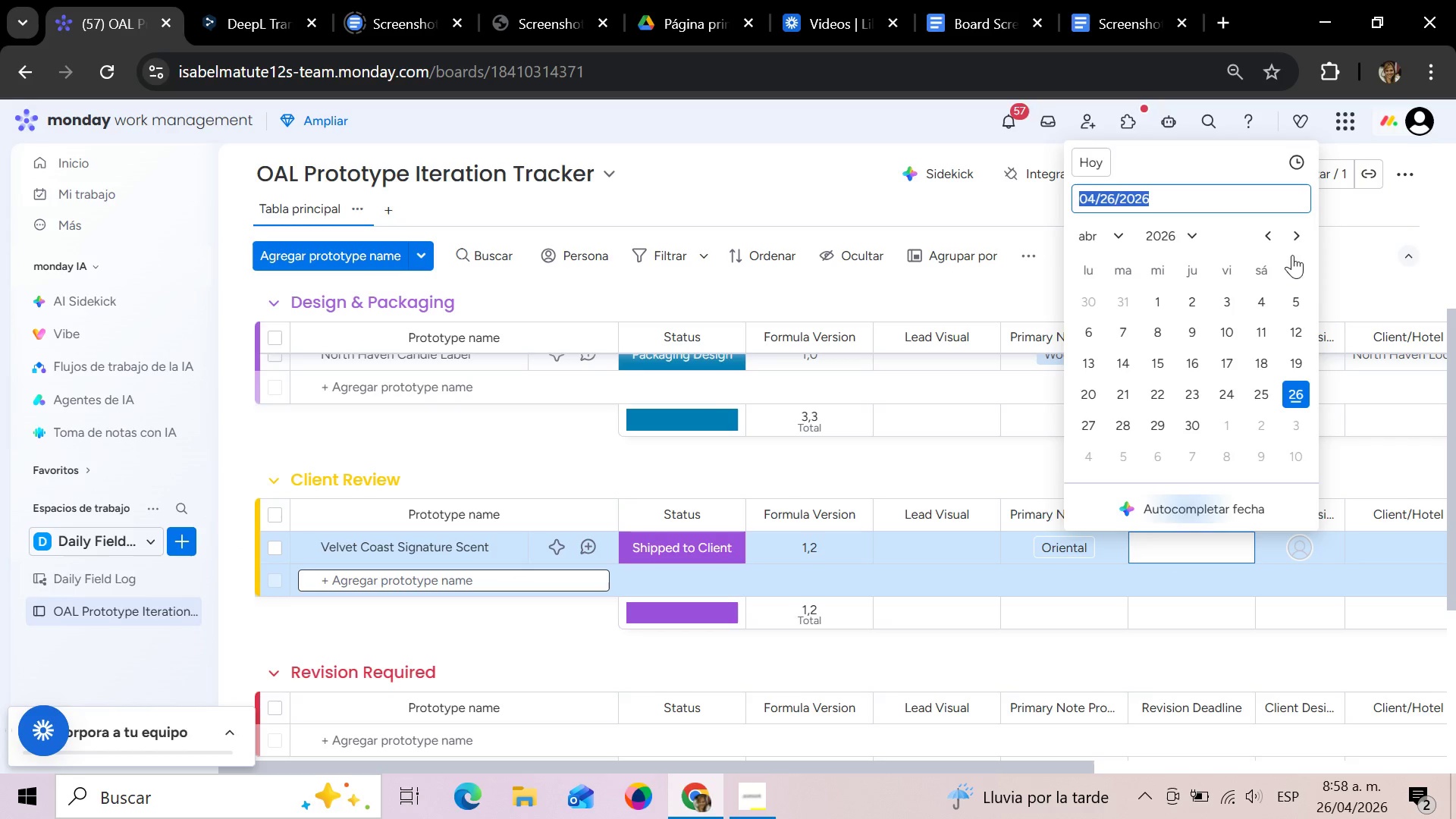 
left_click([1296, 231])
 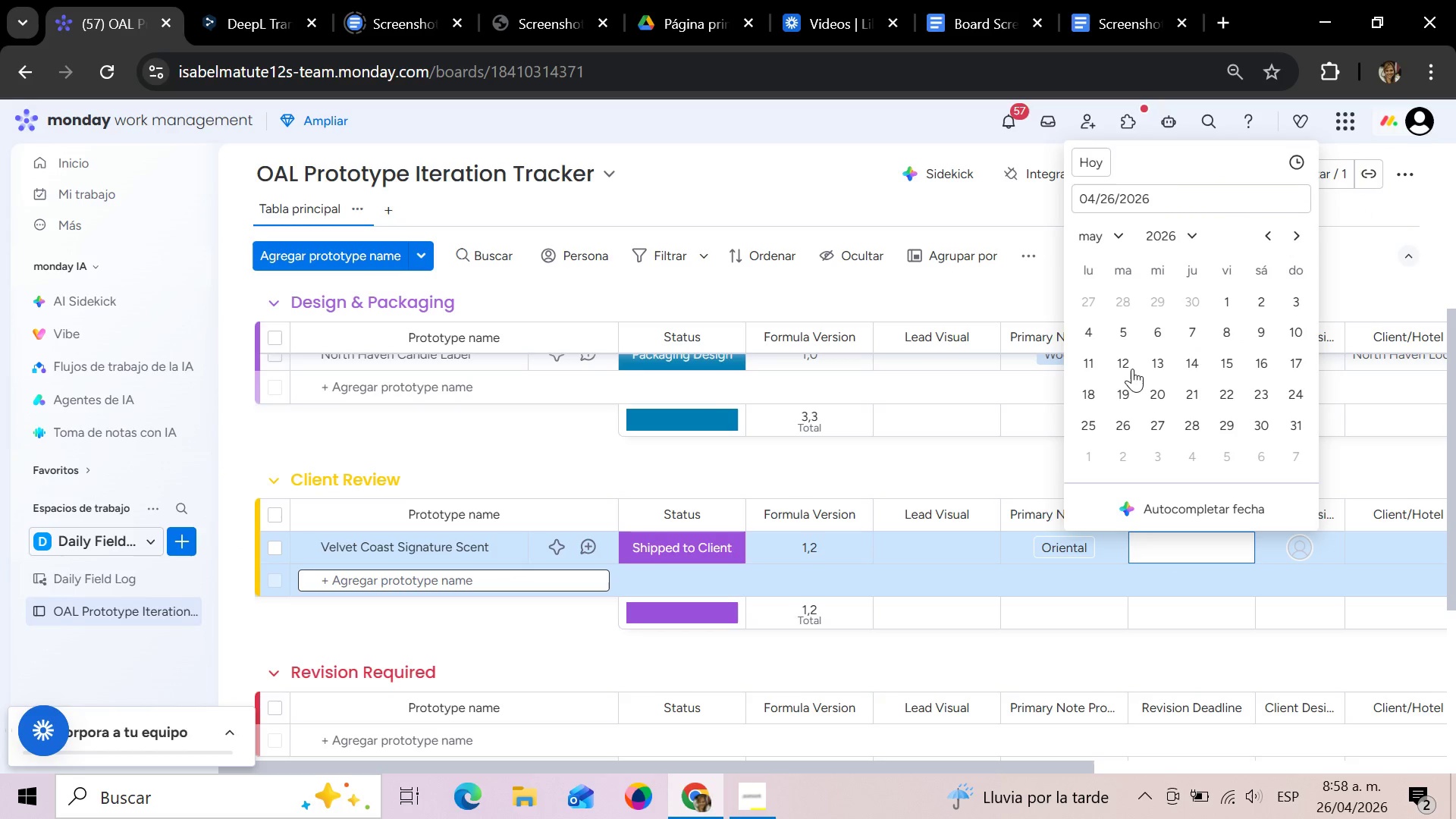 
left_click([1128, 369])
 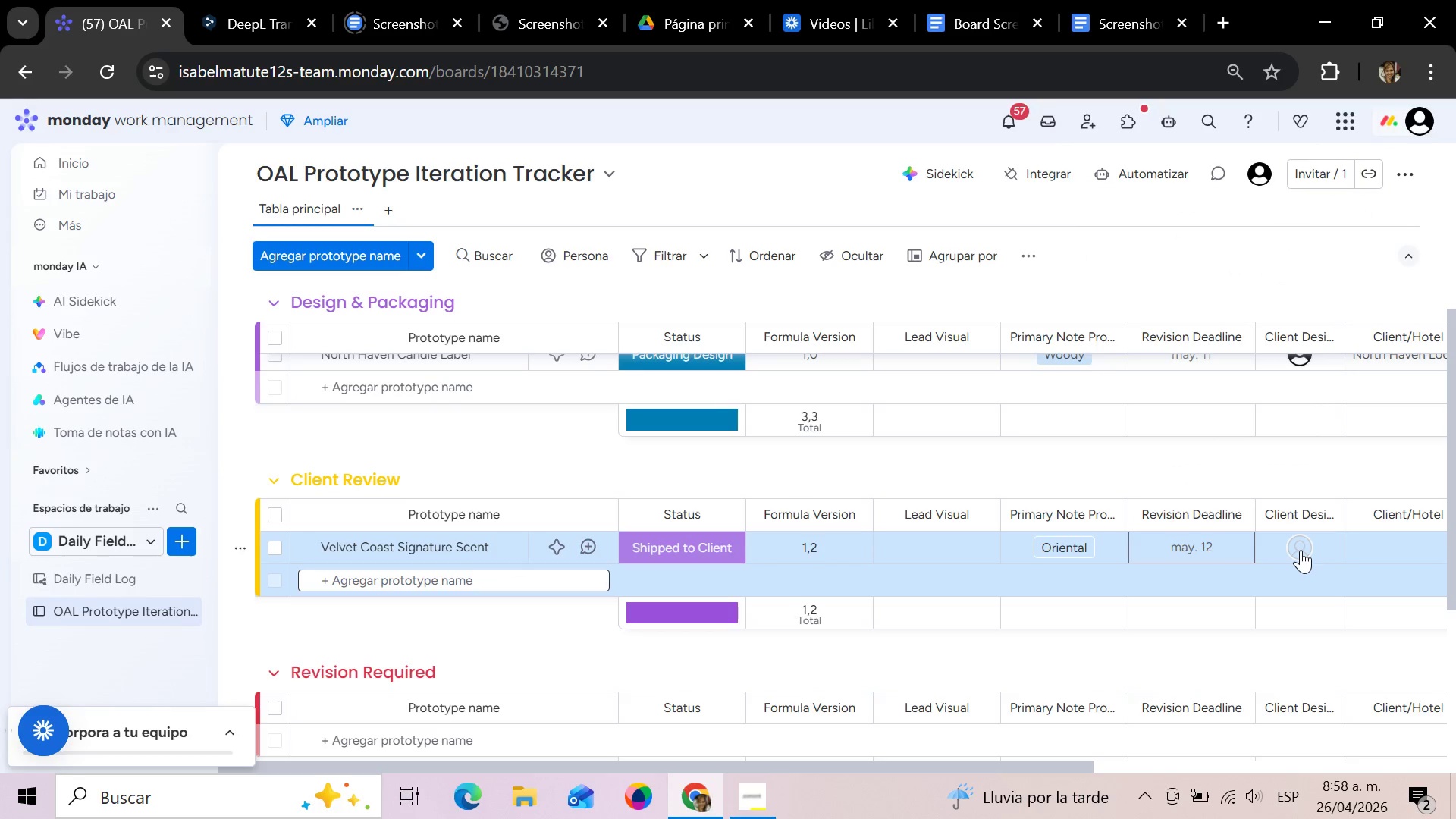 
left_click([1301, 549])
 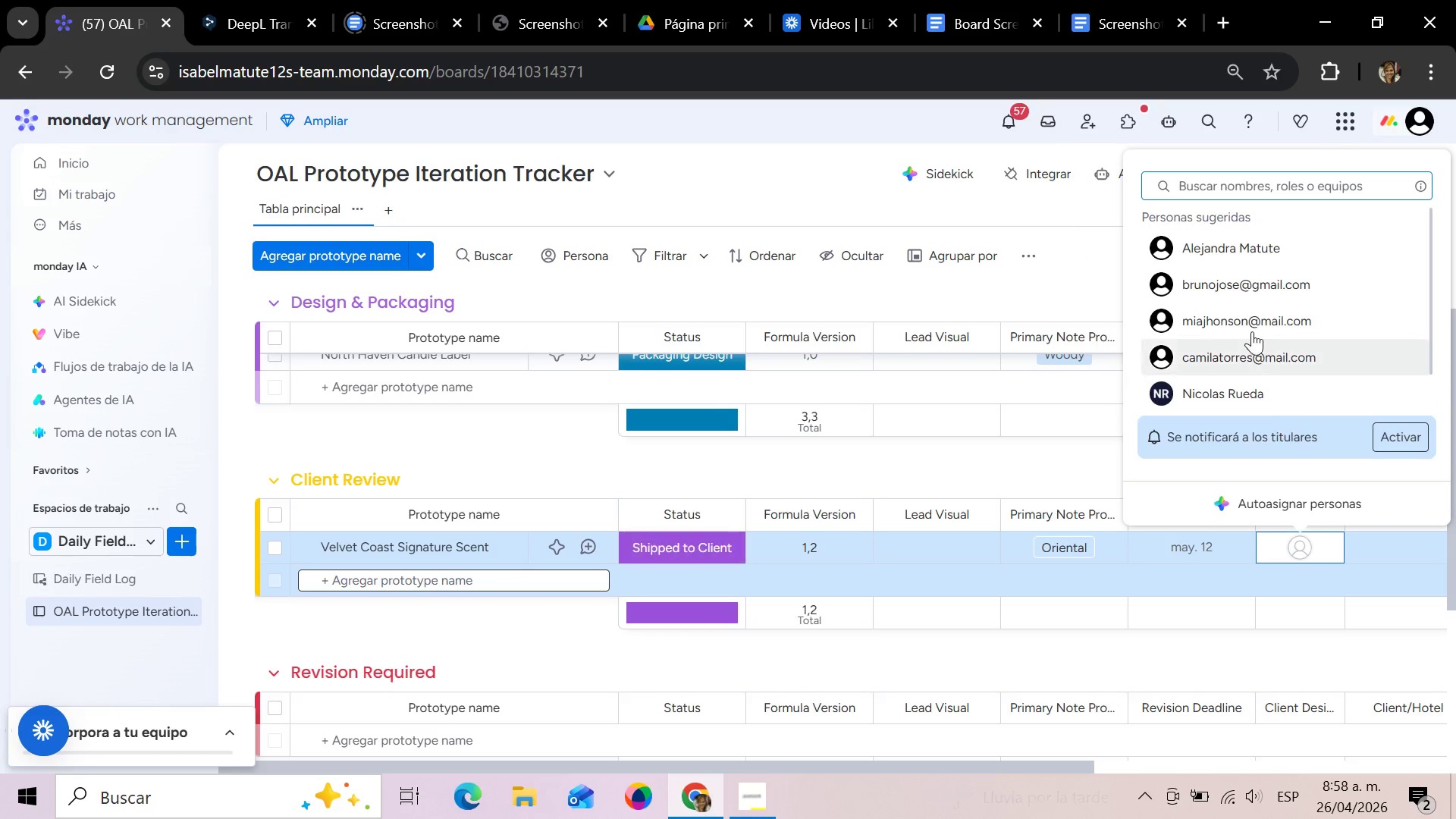 
left_click([1246, 285])
 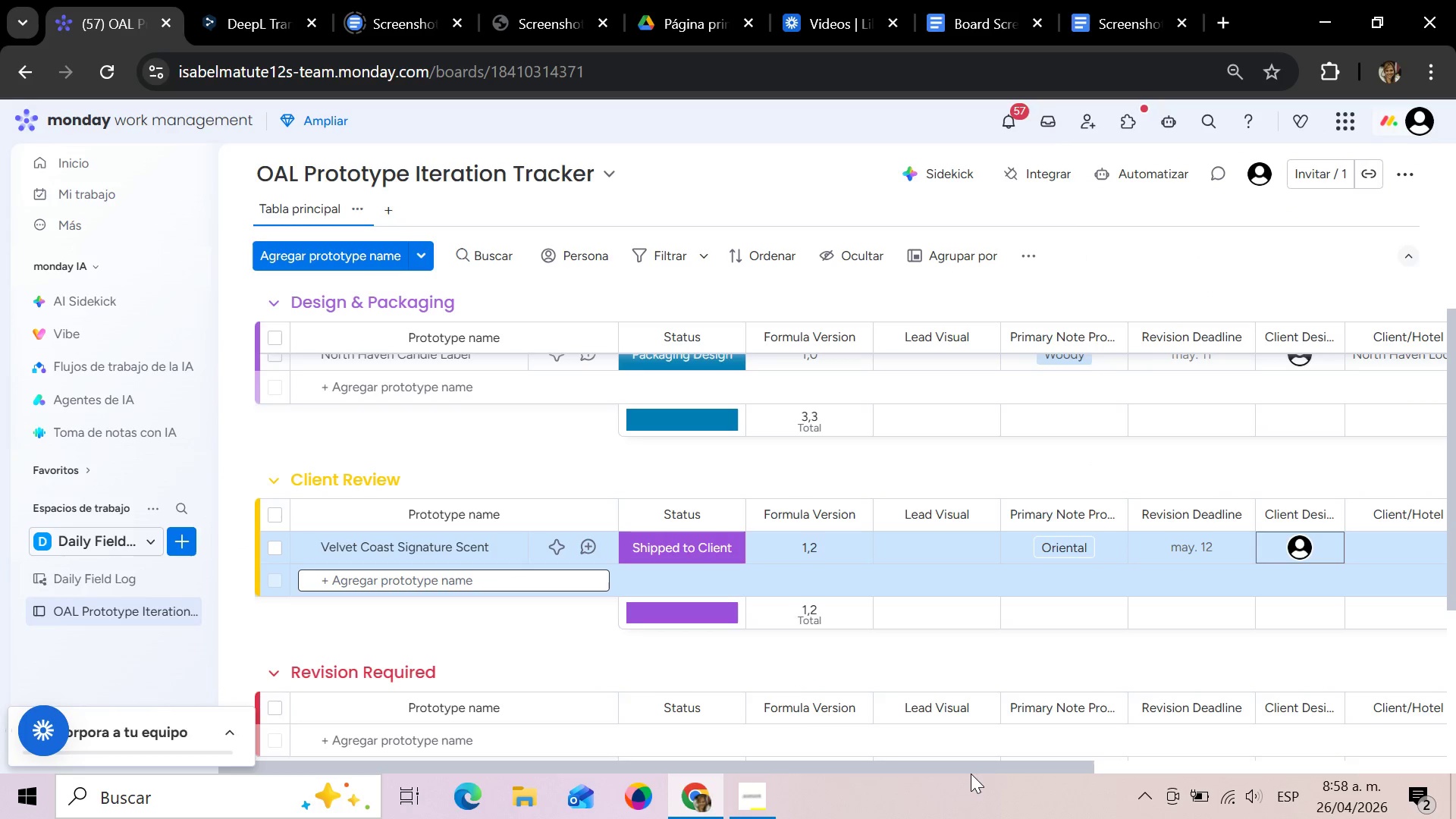 
left_click_drag(start_coordinate=[978, 767], to_coordinate=[1263, 750])
 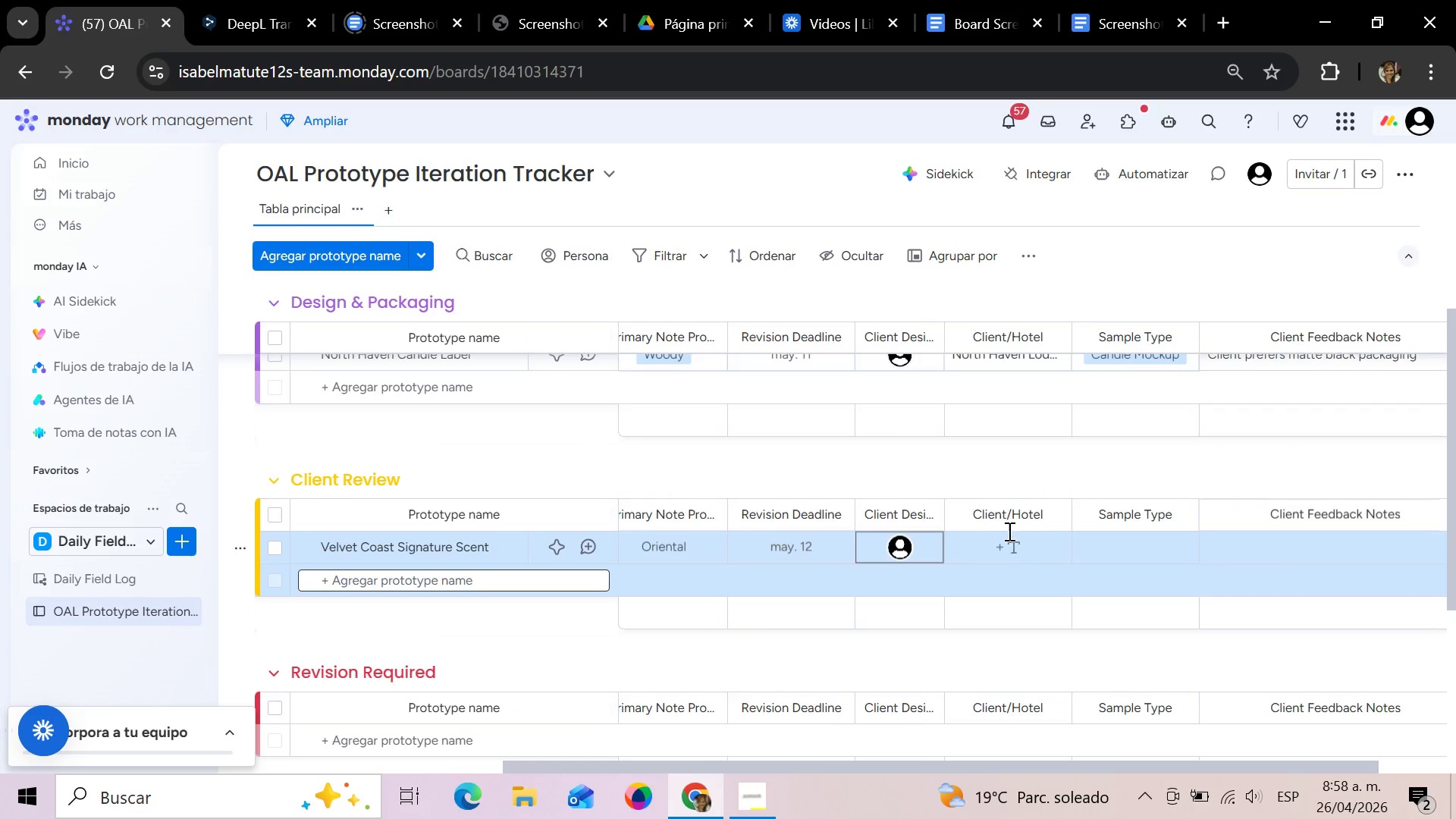 
left_click([1019, 555])
 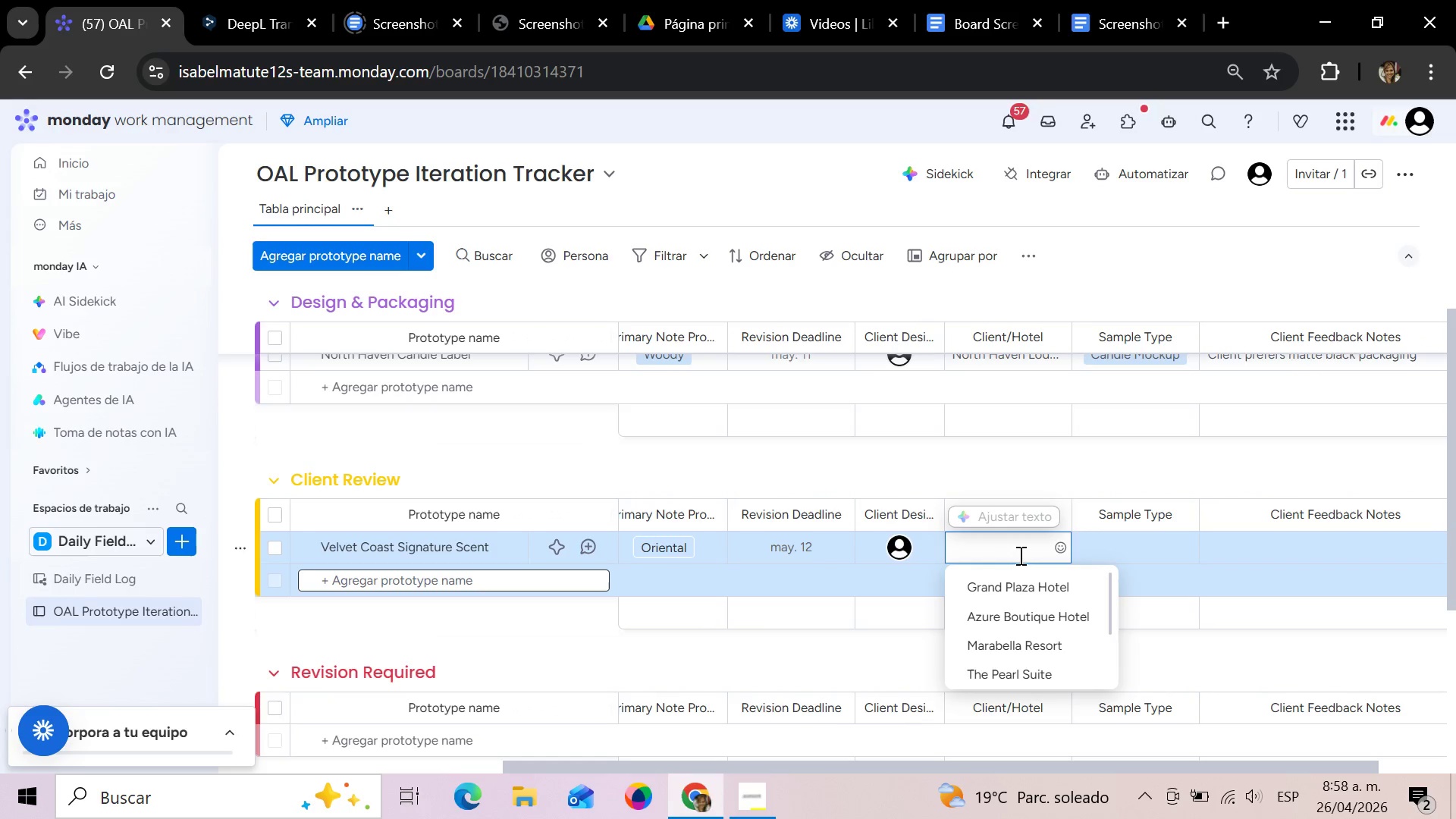 
type(Velvet c)
key(Backspace)
type(Coast Hotel )
 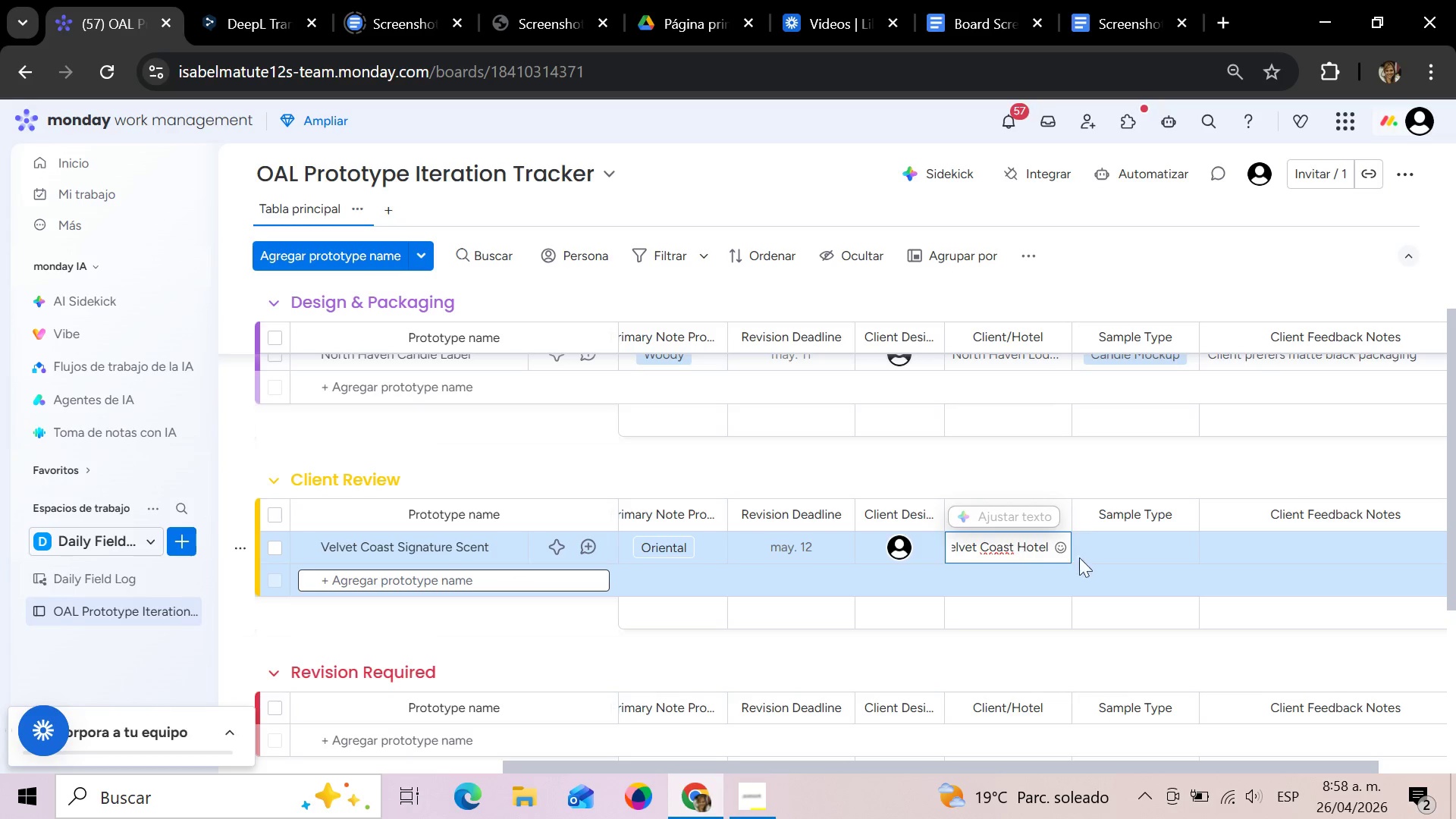 
left_click([1115, 541])
 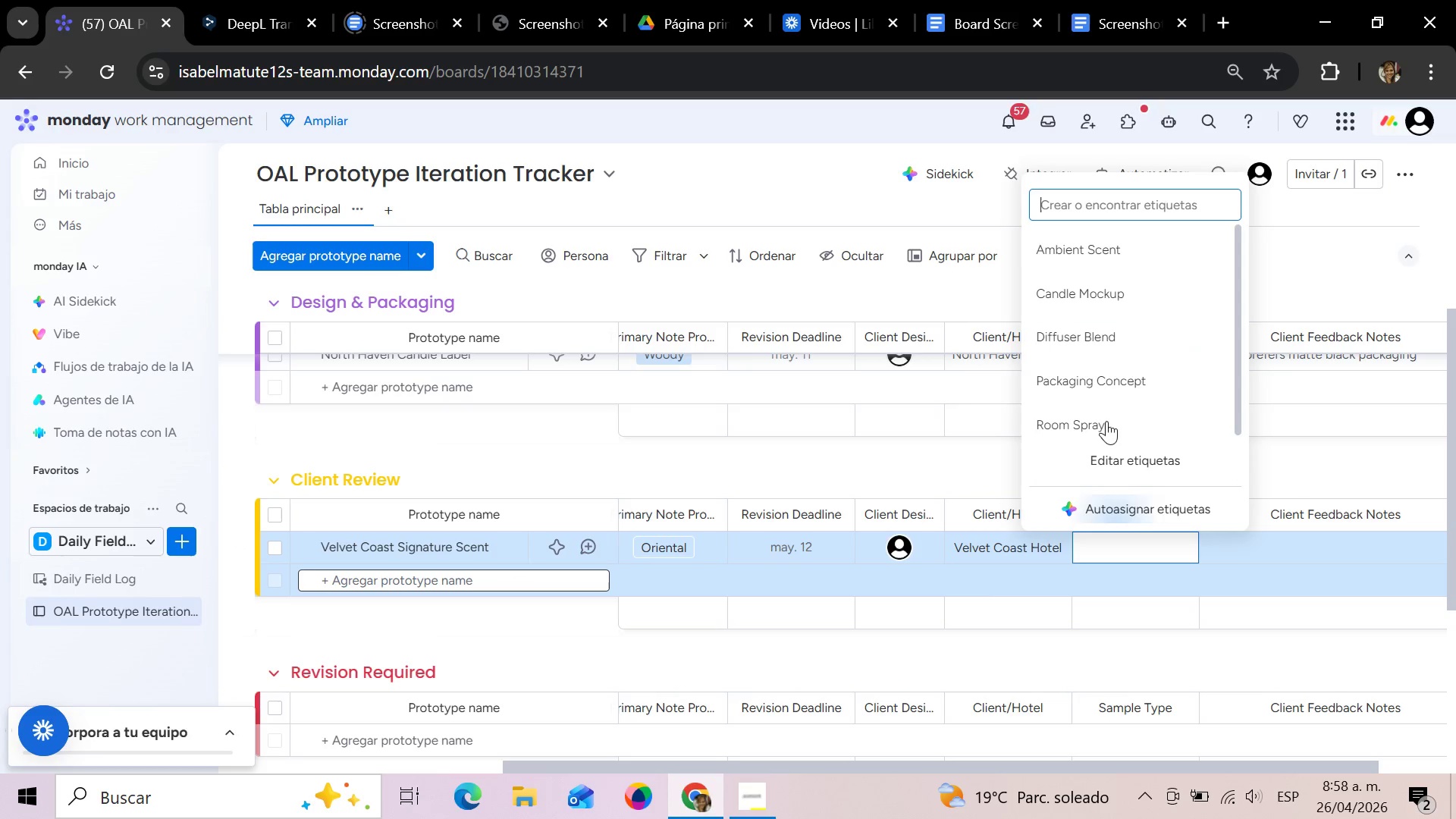 
left_click([1106, 249])
 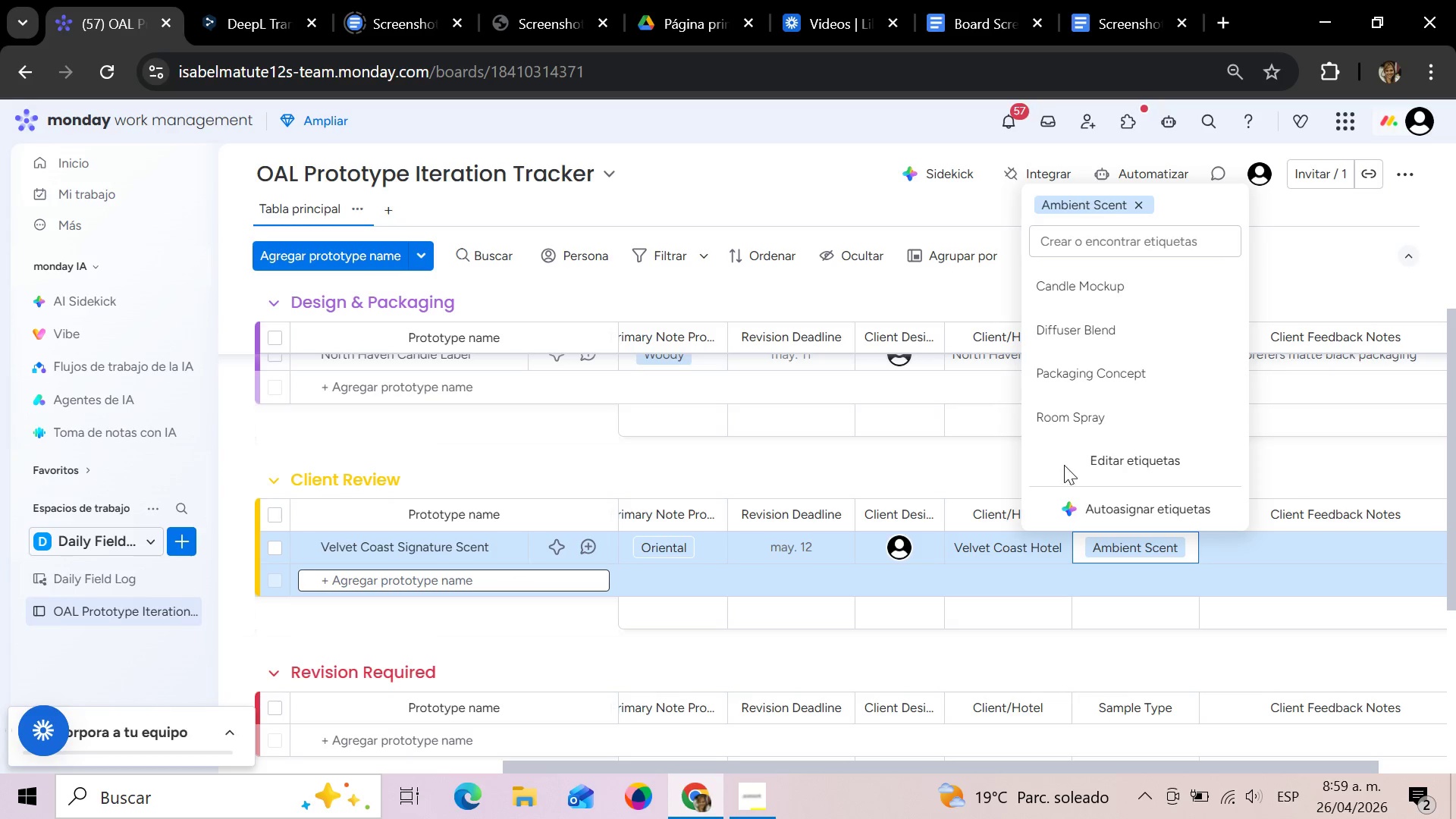 
wait(45.23)
 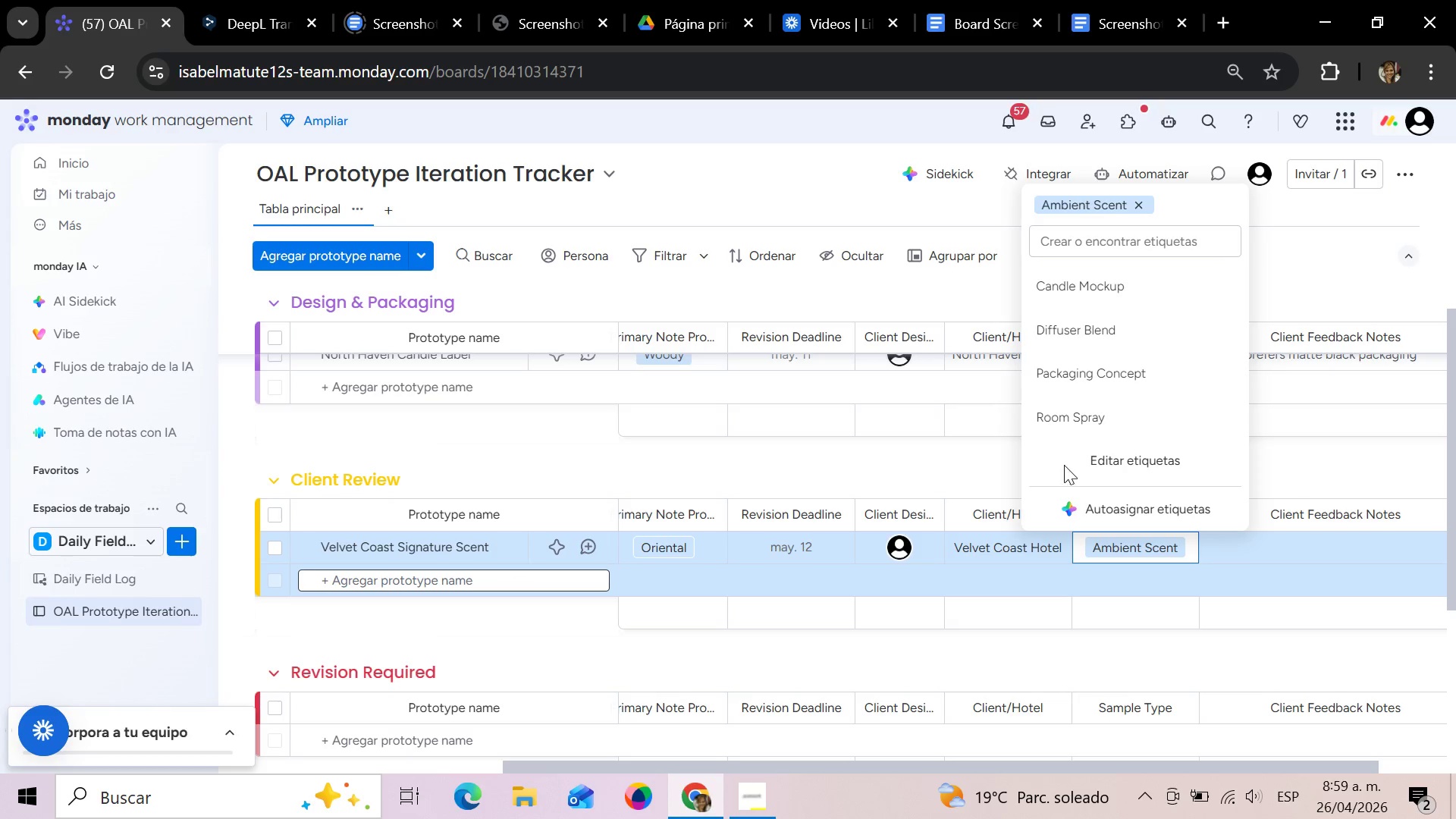 
left_click([1301, 558])
 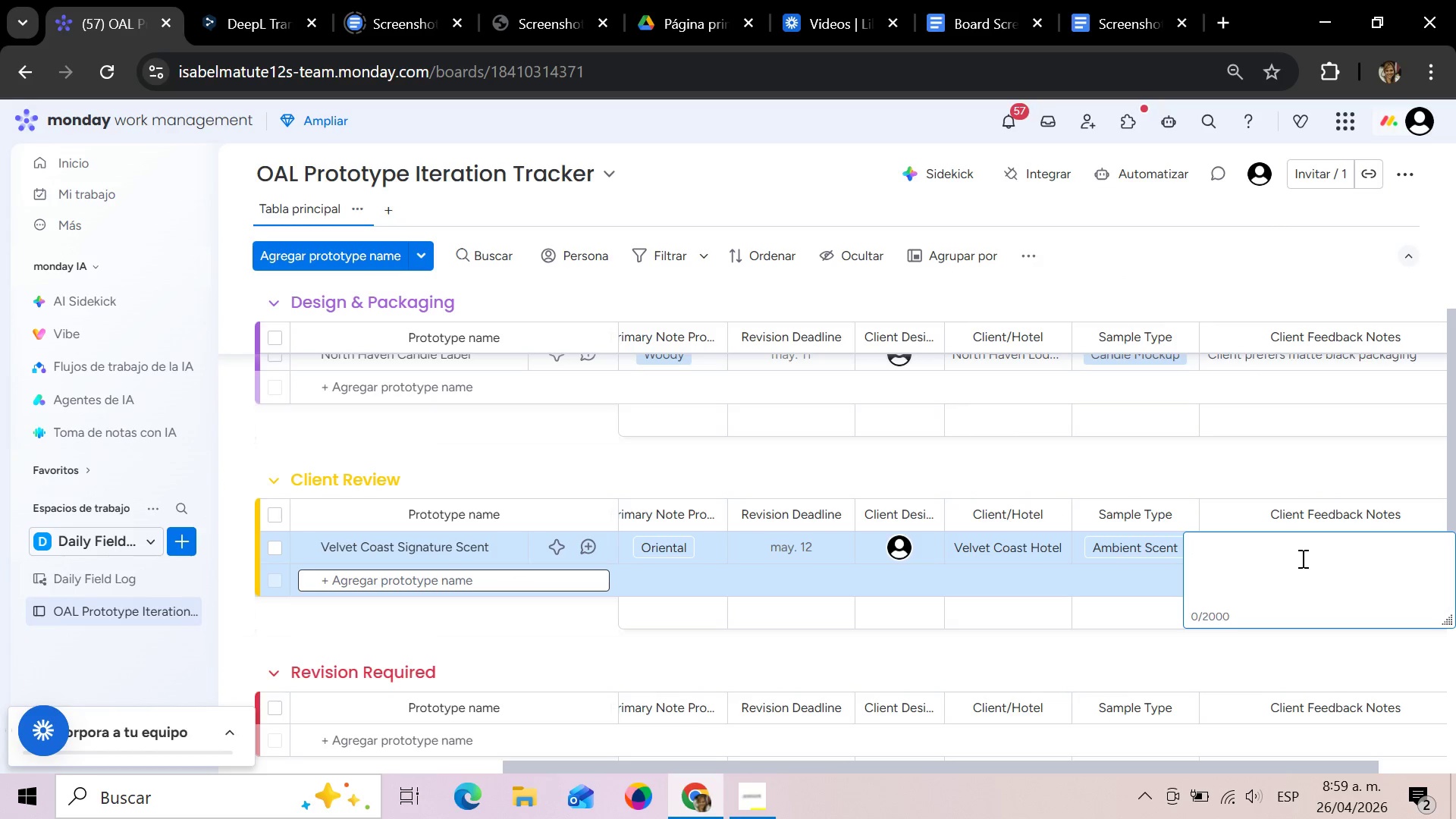 
type(Client request less musk and more cle)
 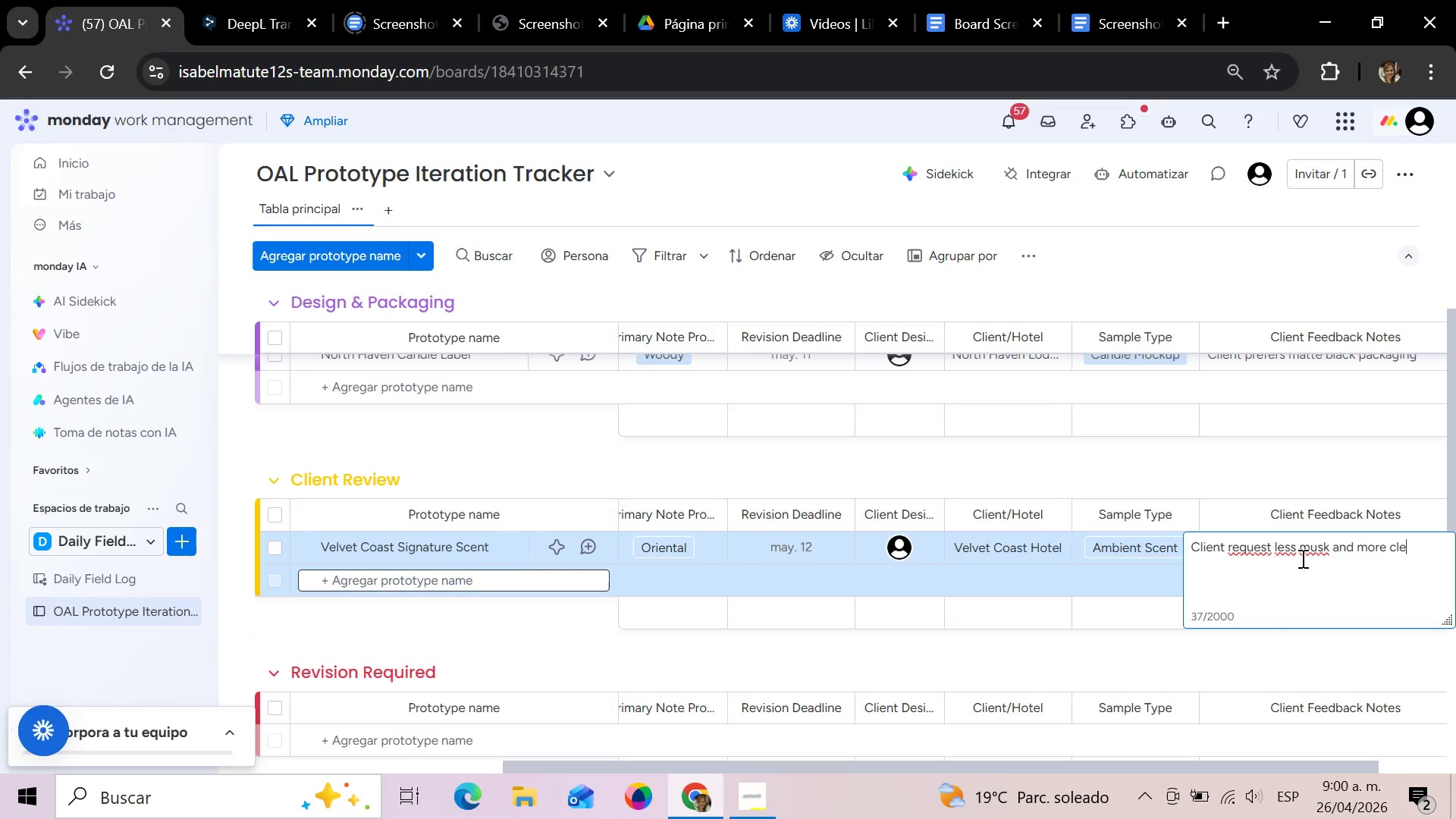 
type(an linen notes)
 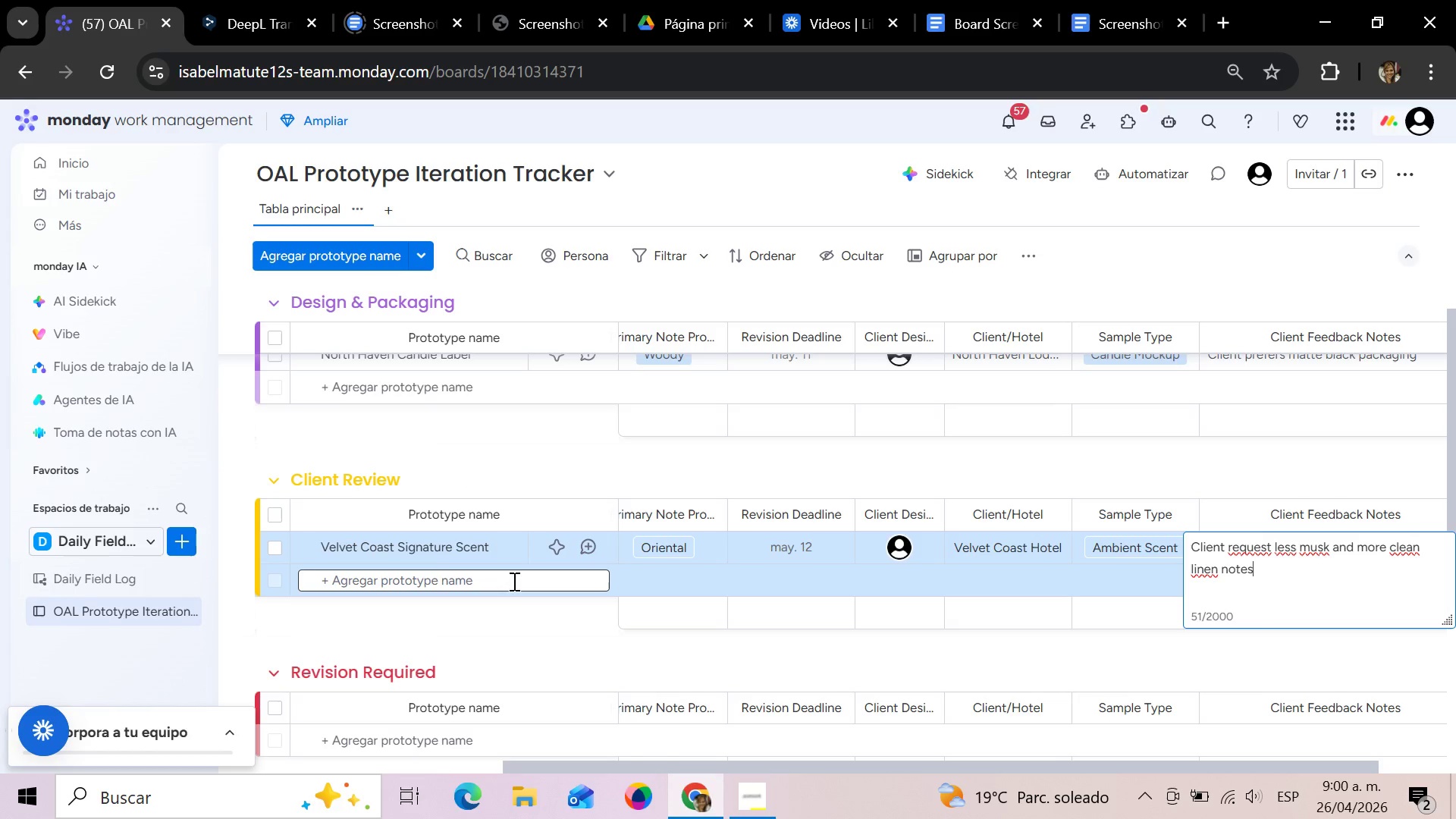 
left_click([438, 582])
 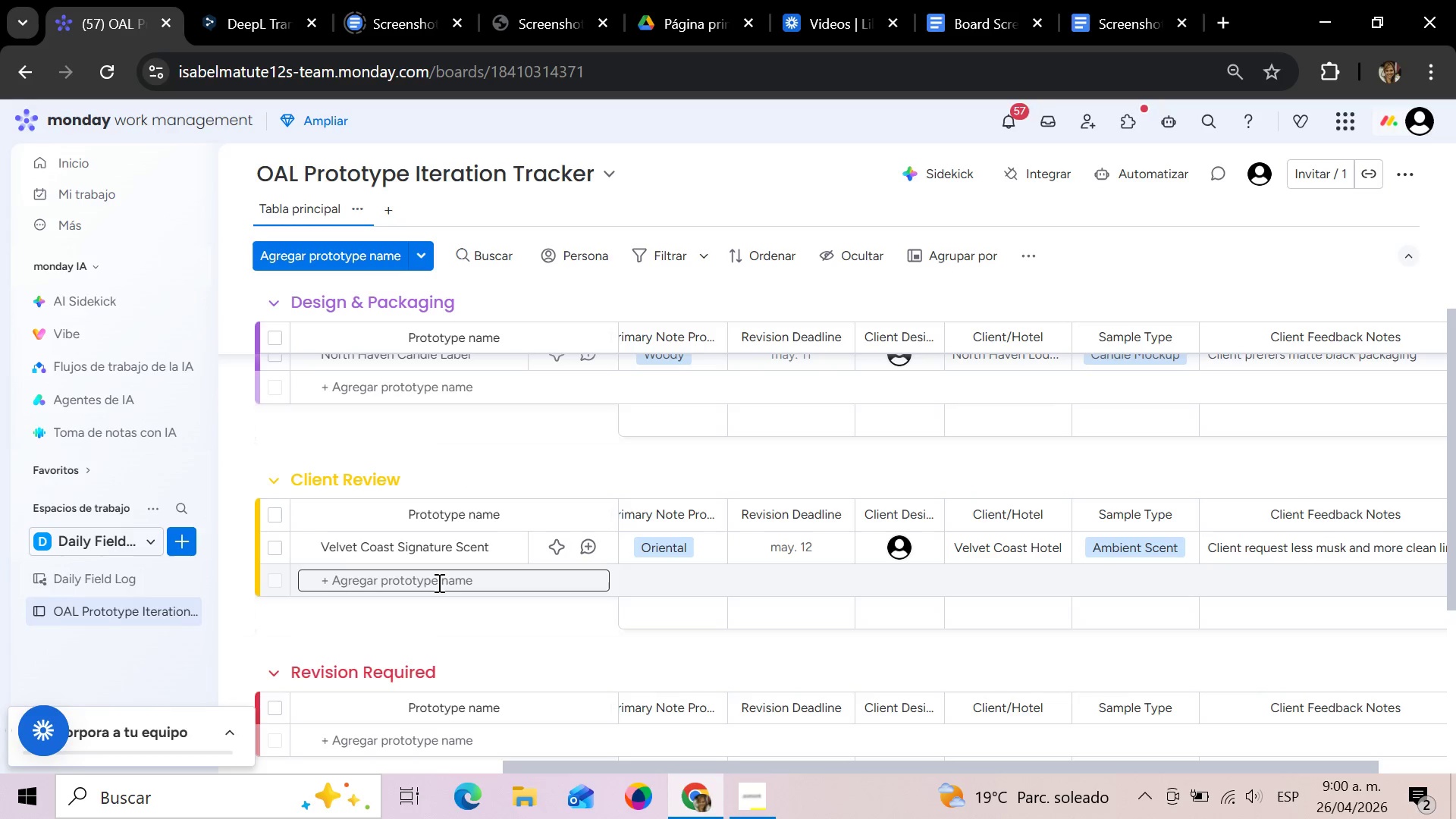 
type(Golden)
 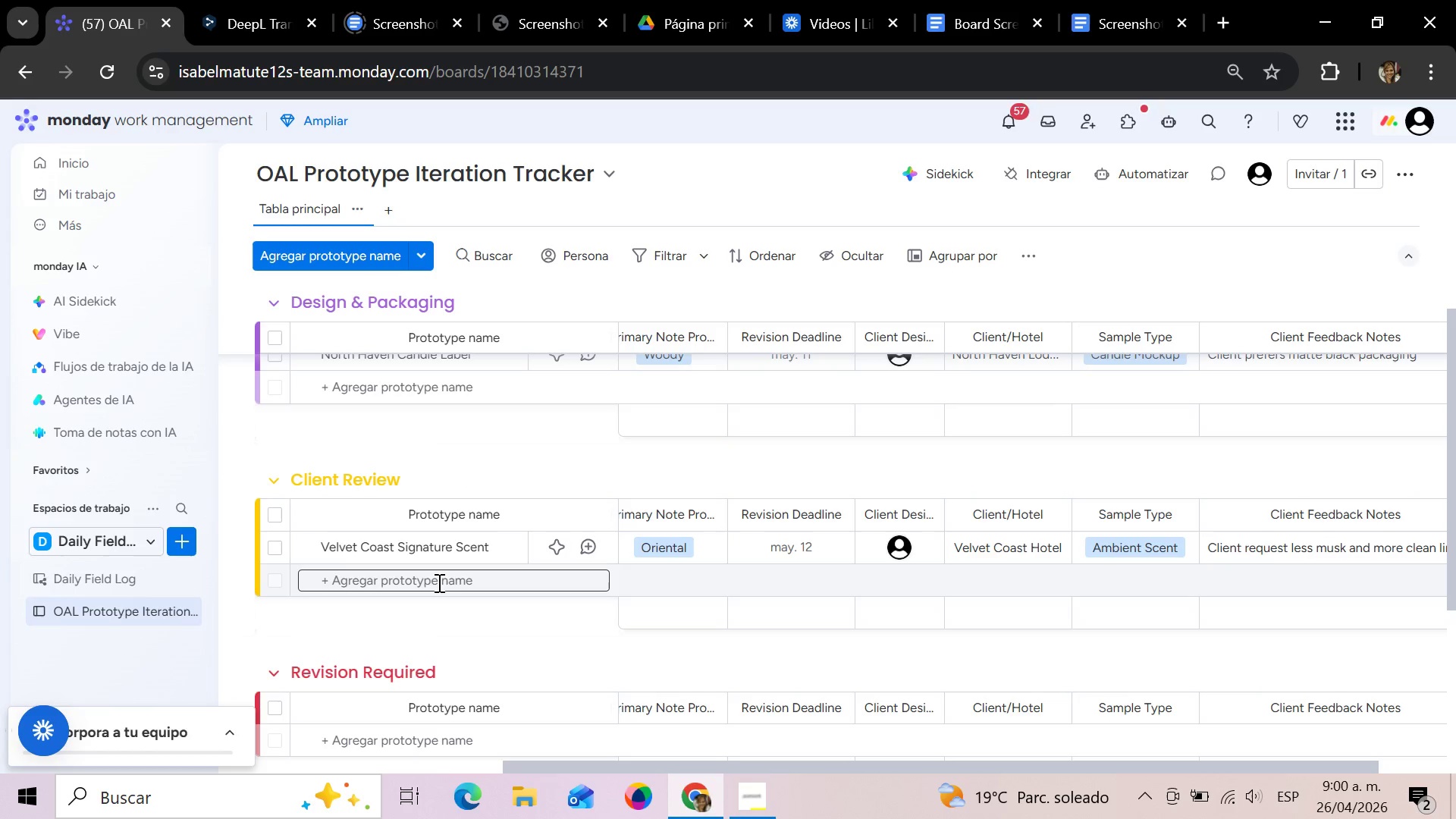 
left_click([438, 582])
 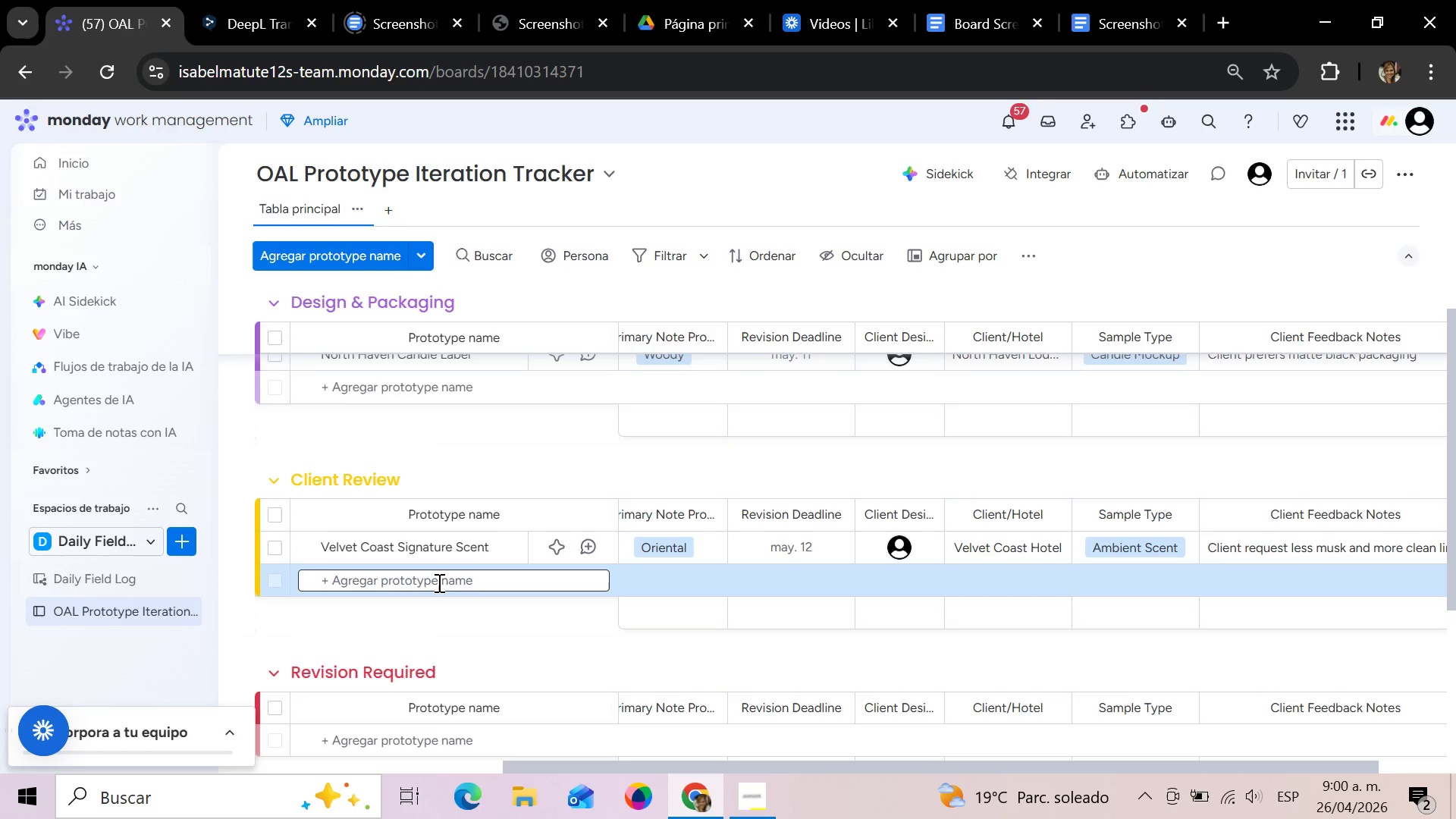 
type(Golden Dune Candle Mockup)
 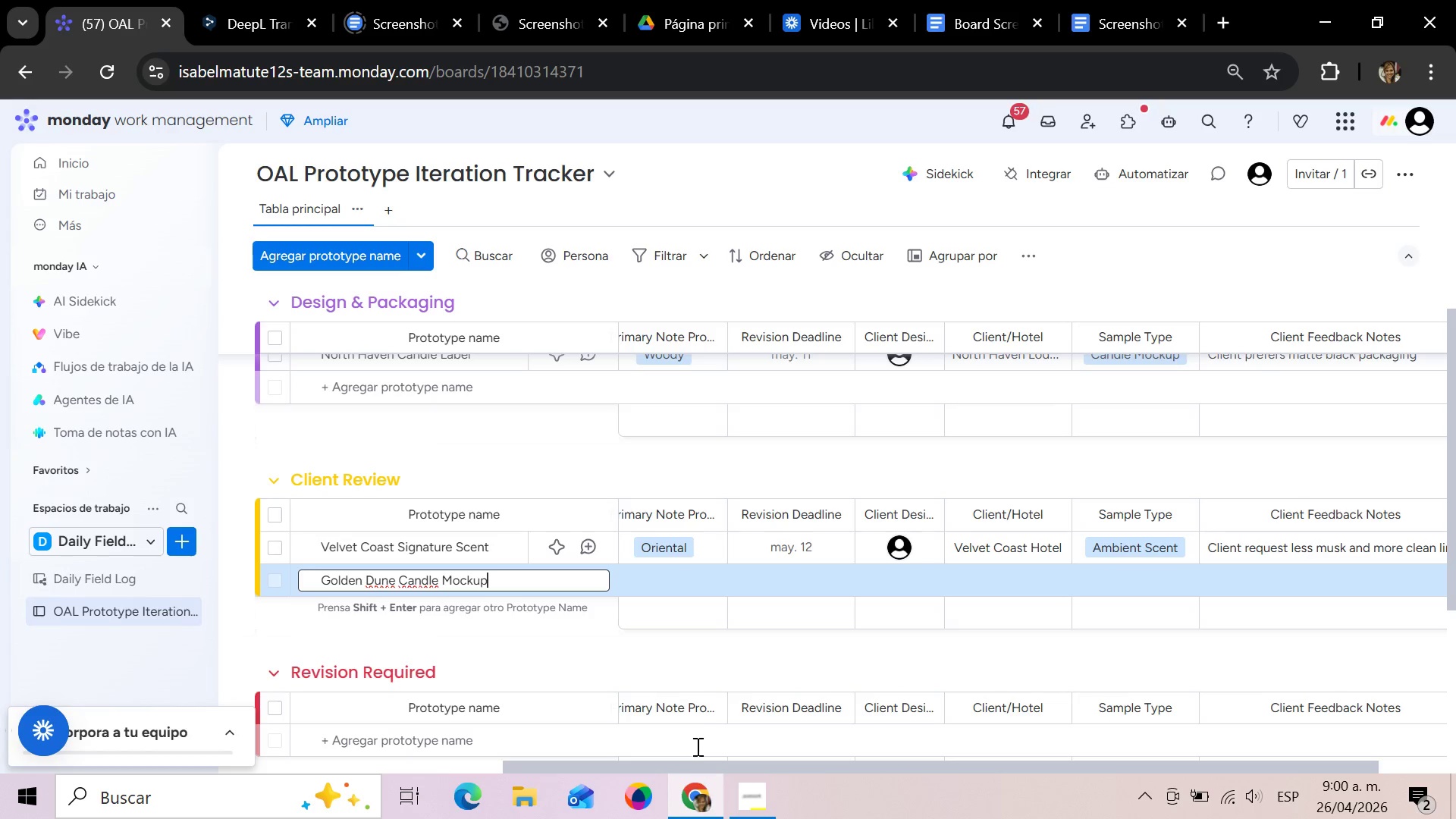 
left_click([671, 670])
 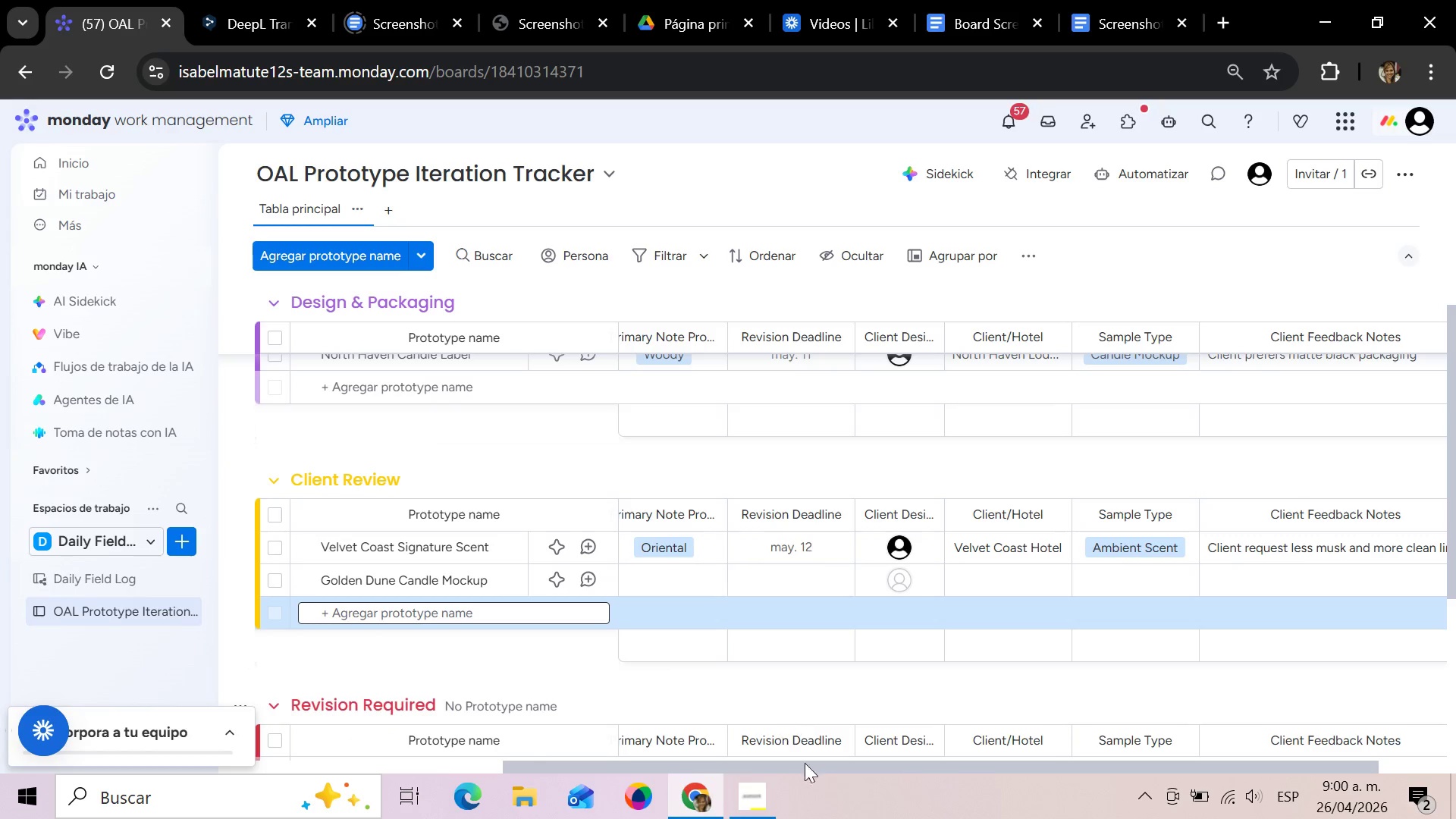 
left_click_drag(start_coordinate=[795, 764], to_coordinate=[219, 763])
 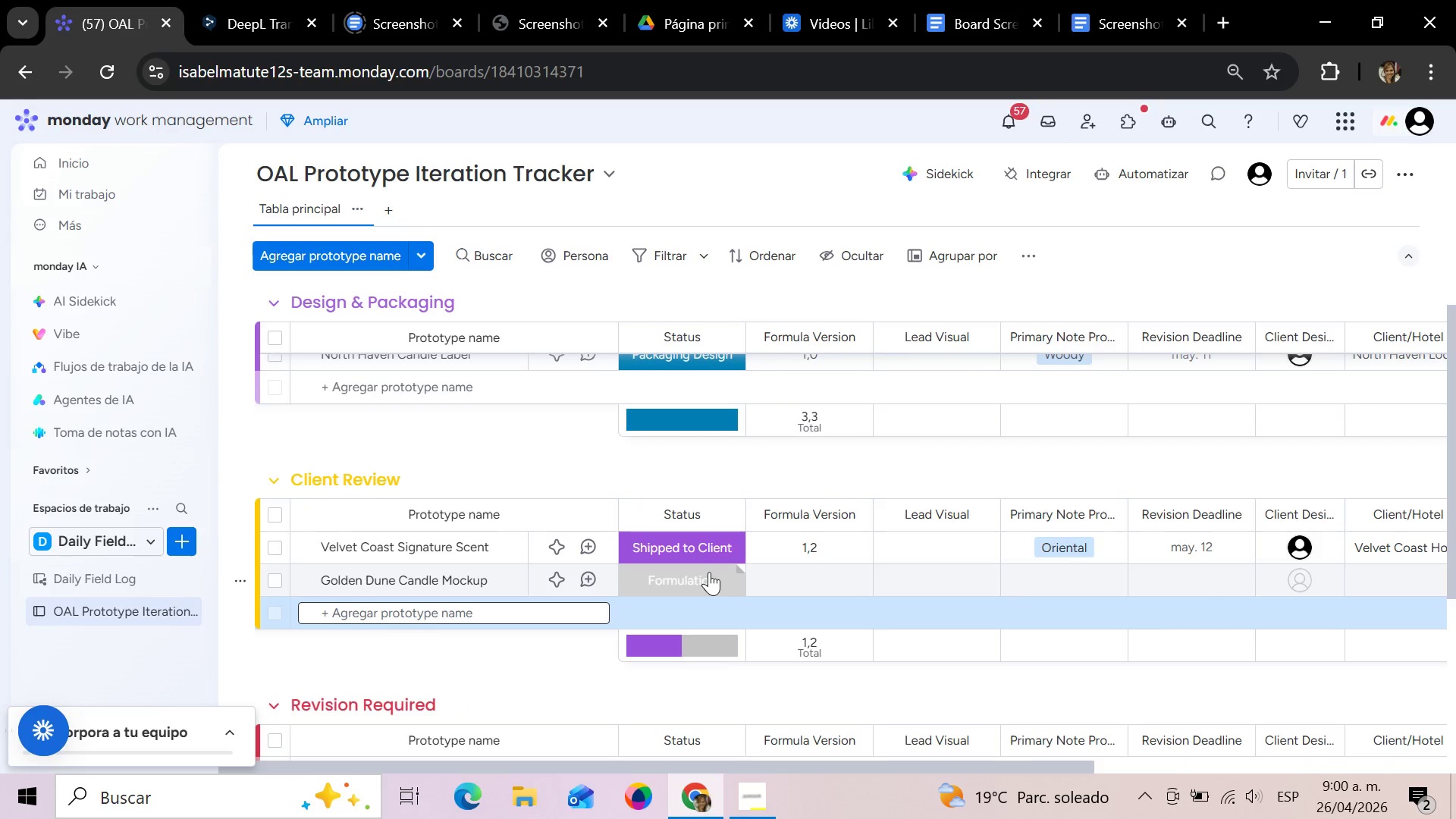 
wait(9.51)
 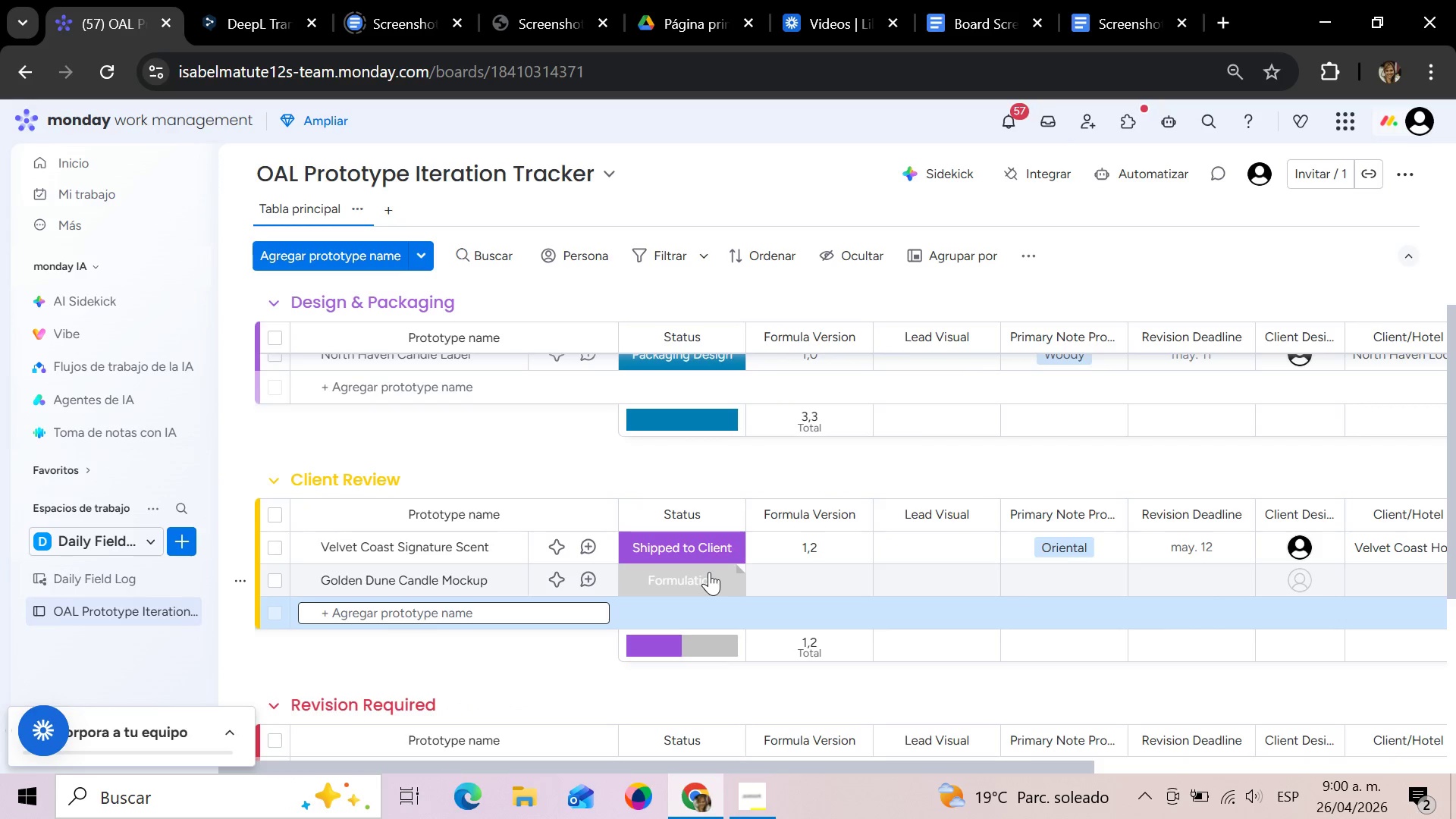 
mouse_move([482, 589])
 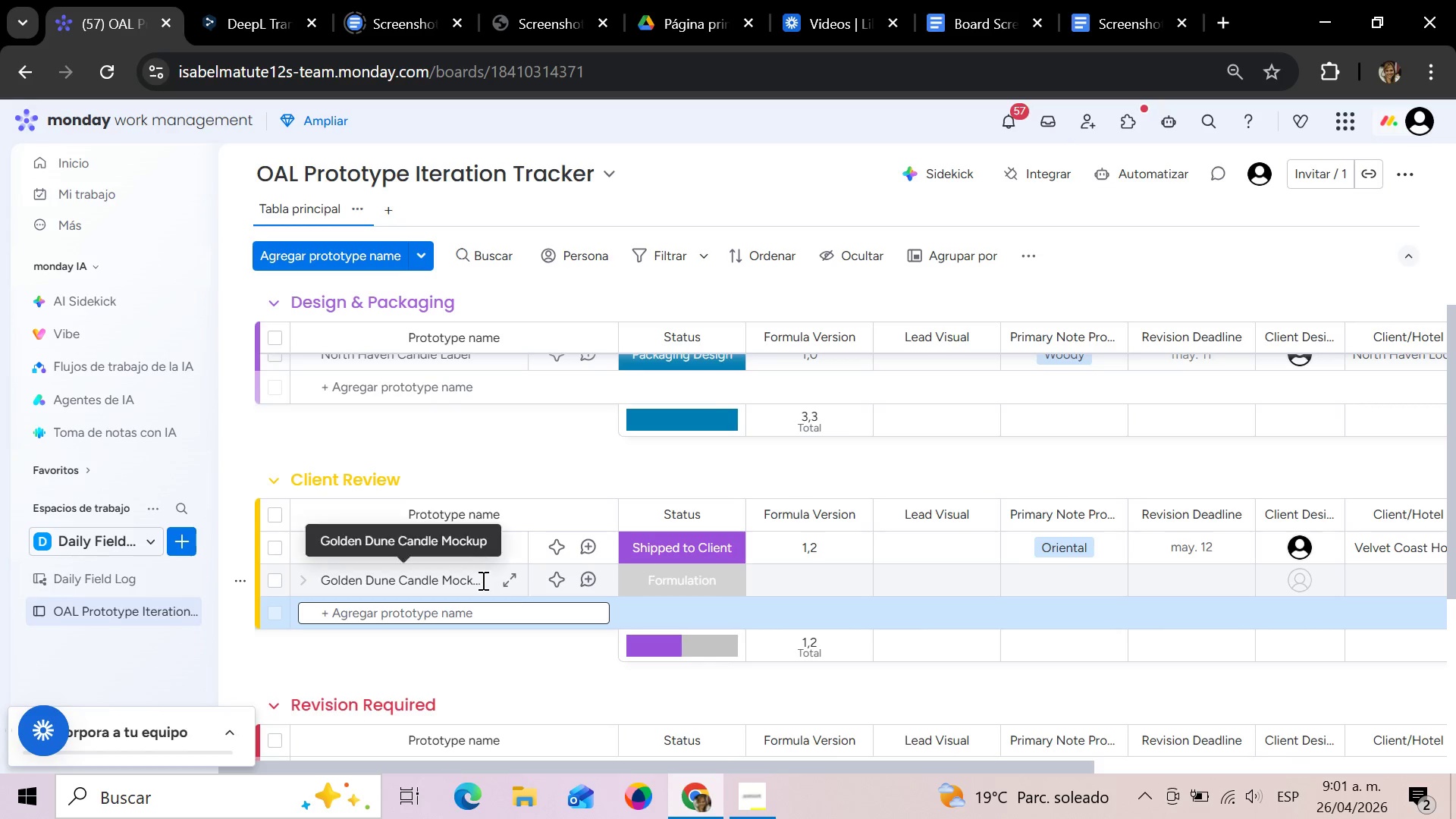 
left_click([482, 580])
 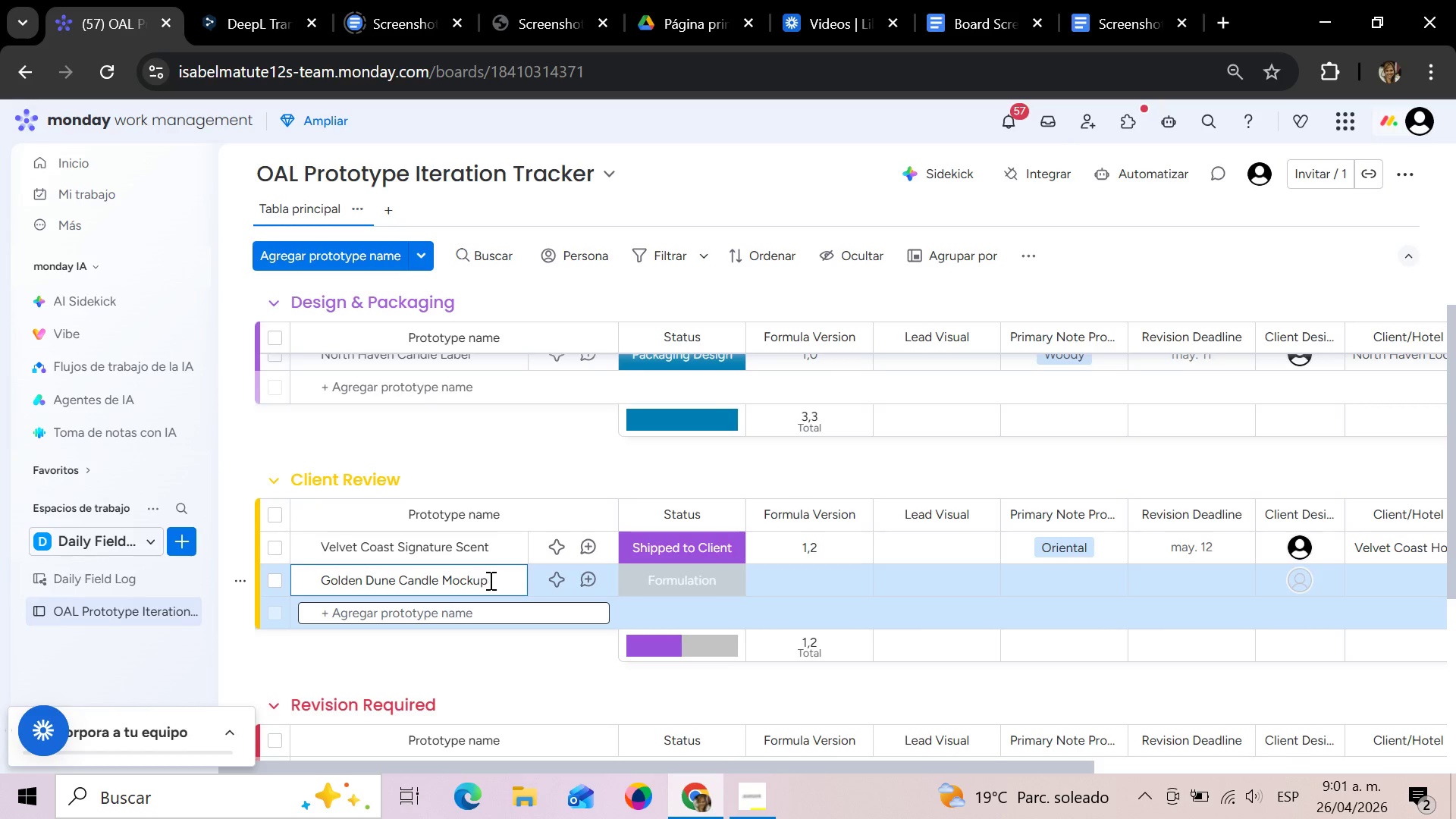 
left_click_drag(start_coordinate=[490, 580], to_coordinate=[322, 585])
 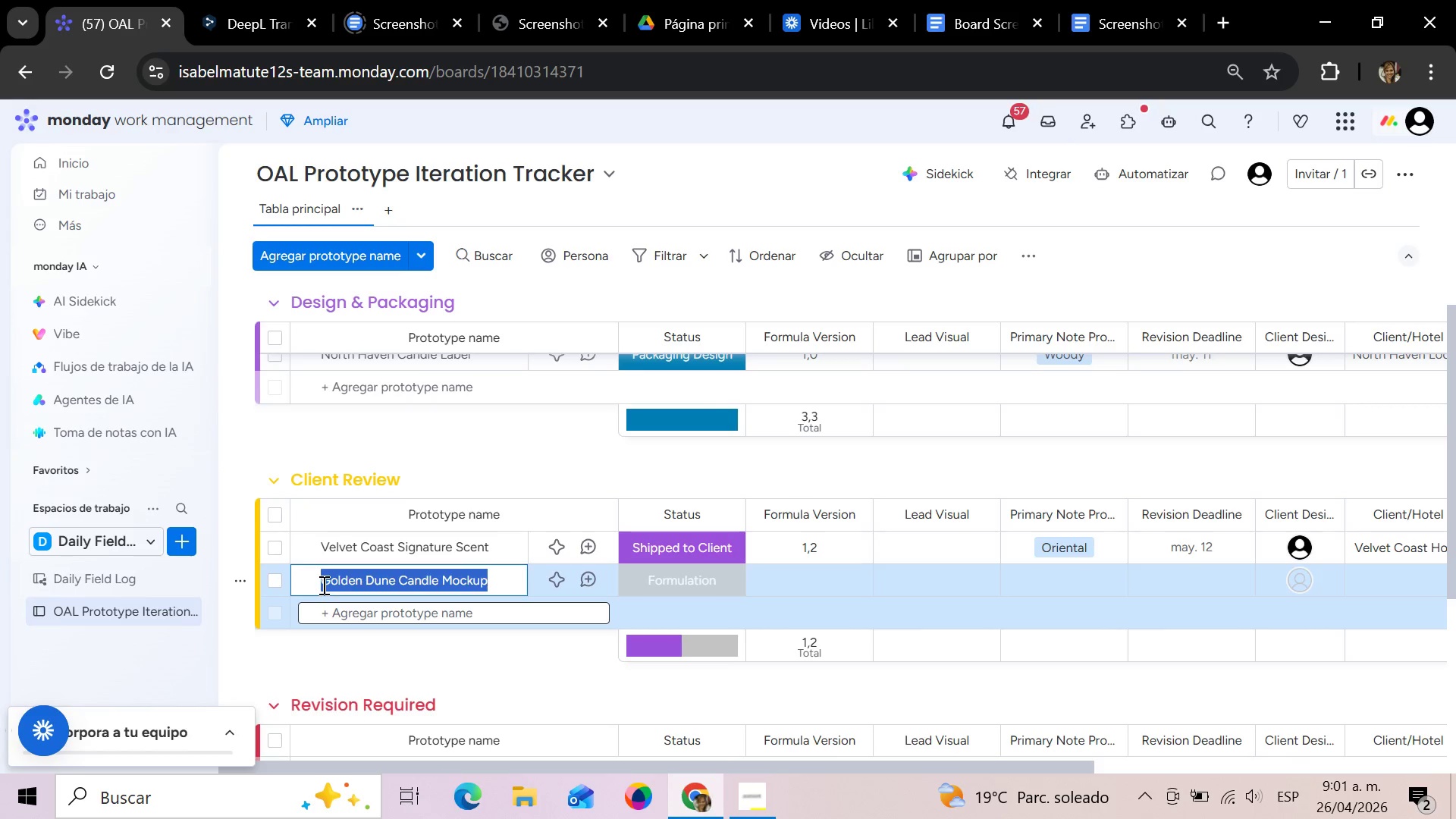 
key(Backspace)
type(Casa Lumma Soa Di)
key(Backspace)
key(Backspace)
key(Backspace)
key(Backspace)
key(Backspace)
type(pa Diffuser)
 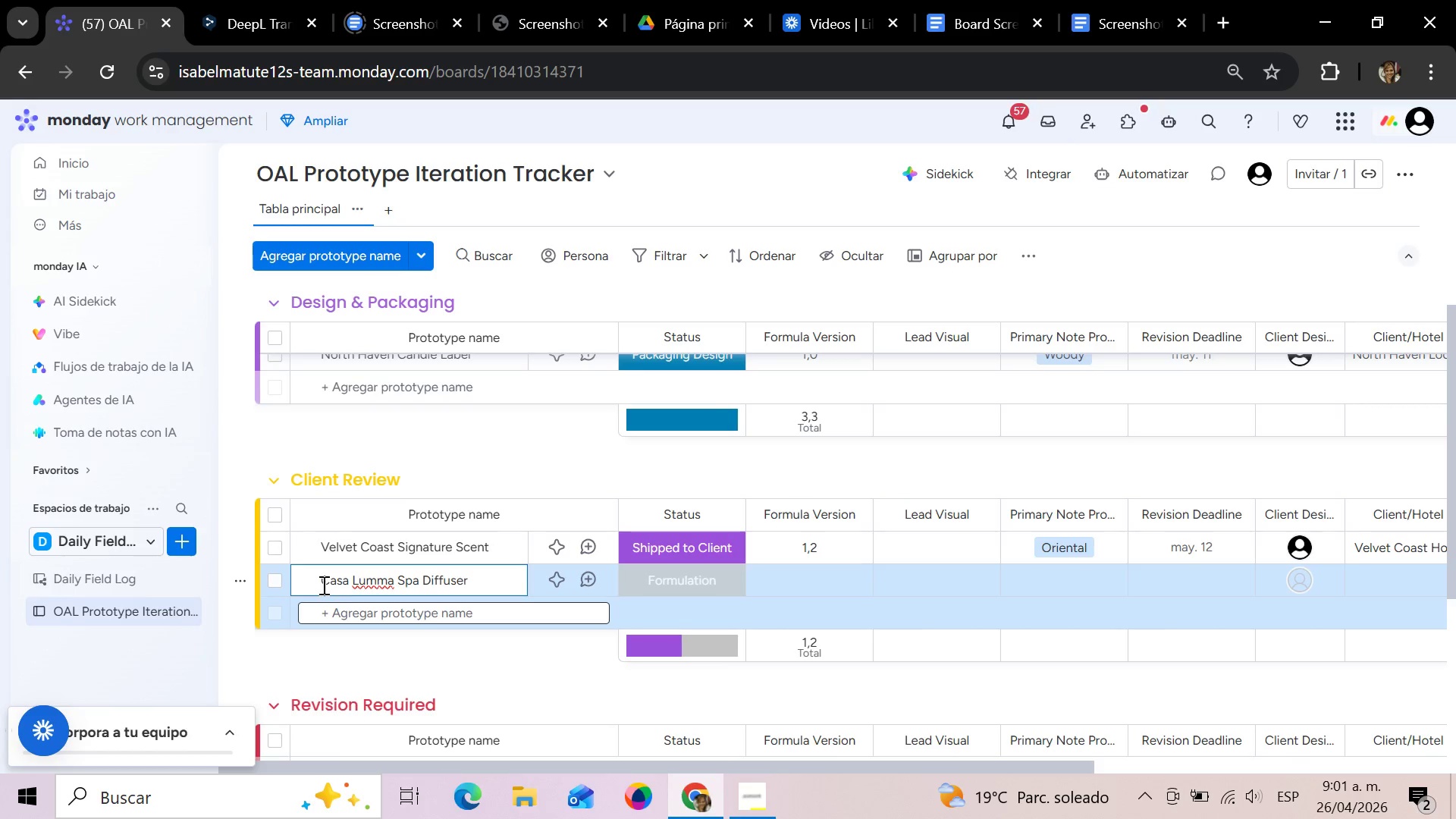 
mouse_move([676, 559])
 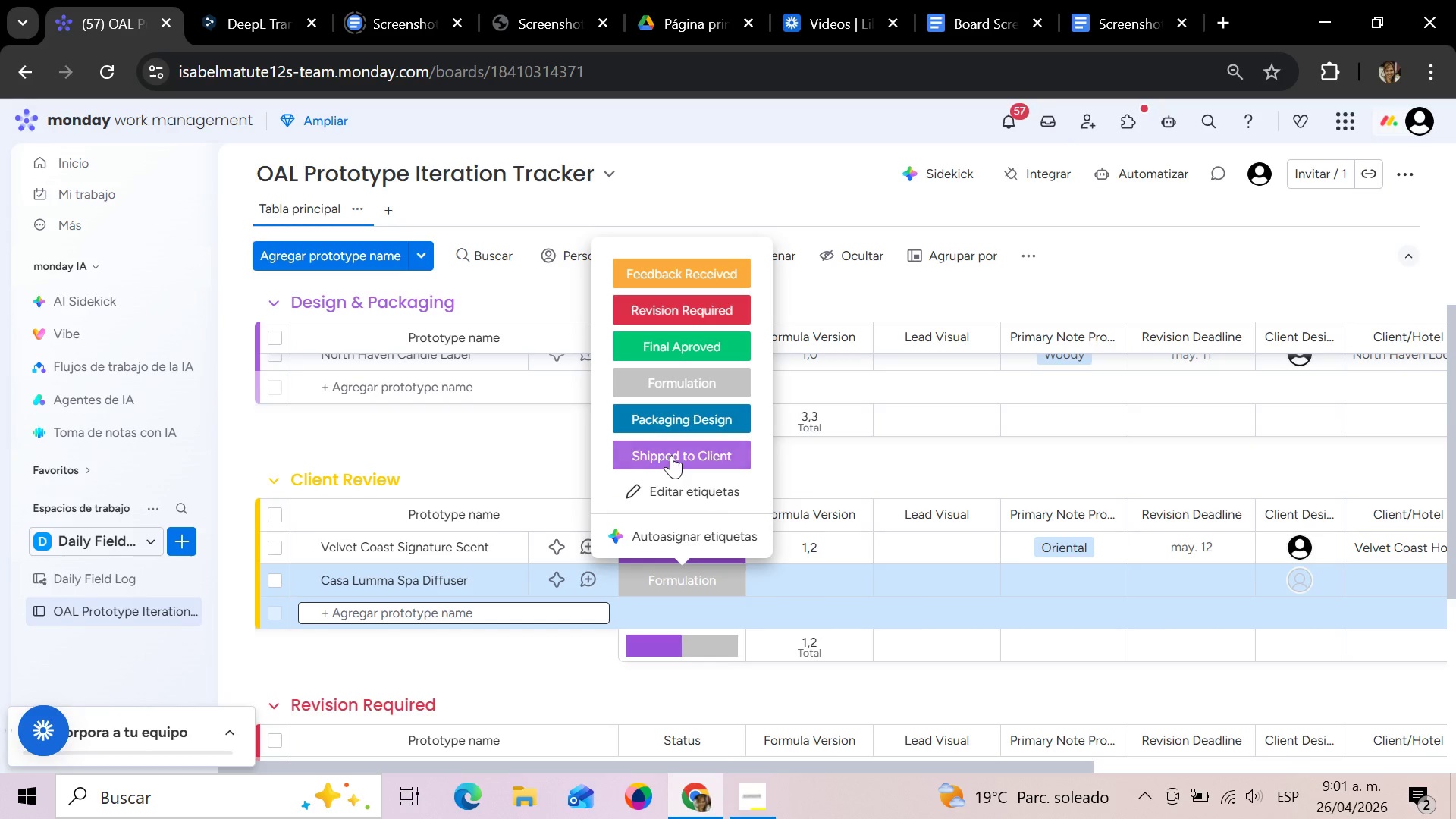 
left_click([671, 455])
 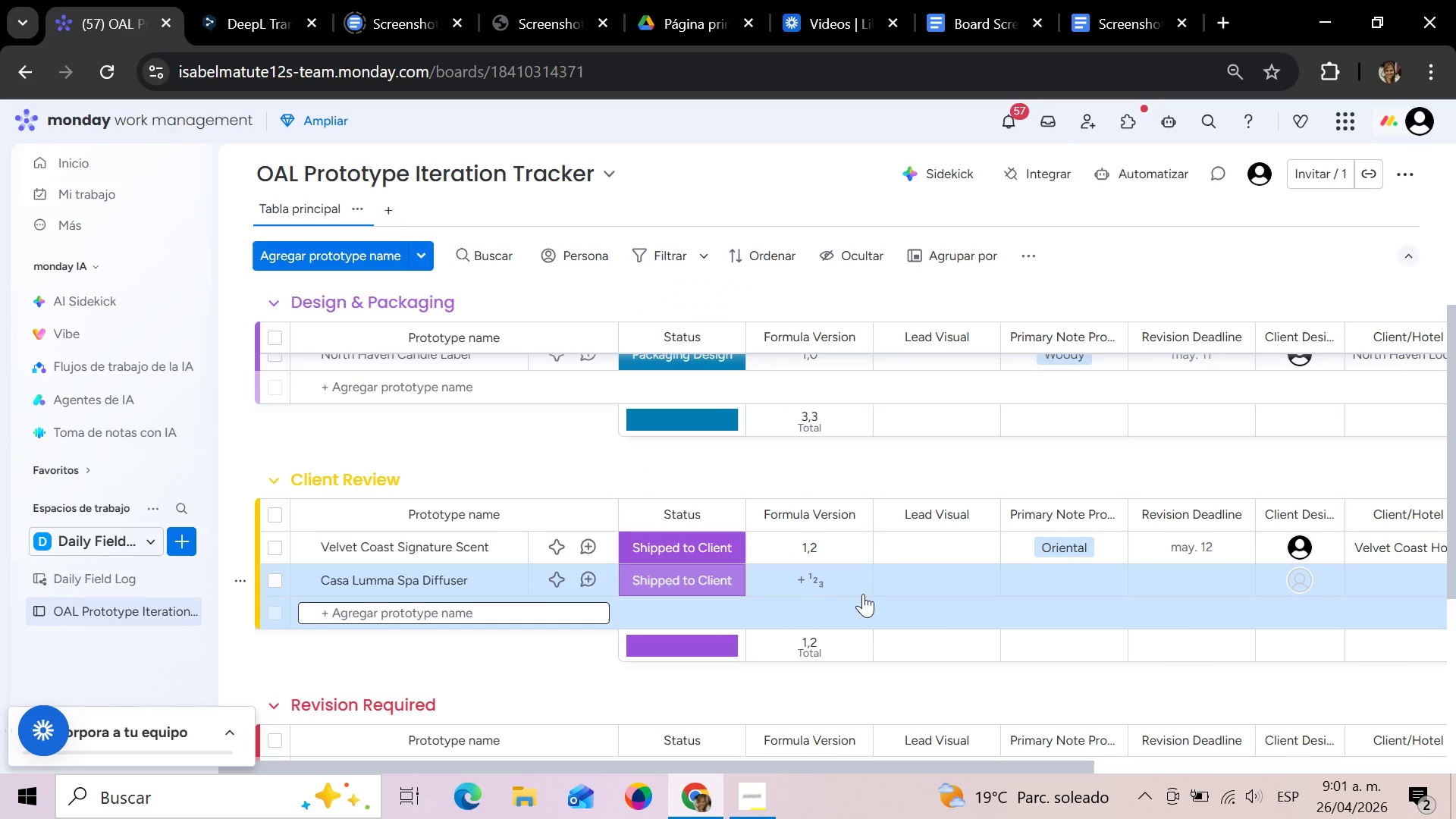 
left_click([847, 584])
 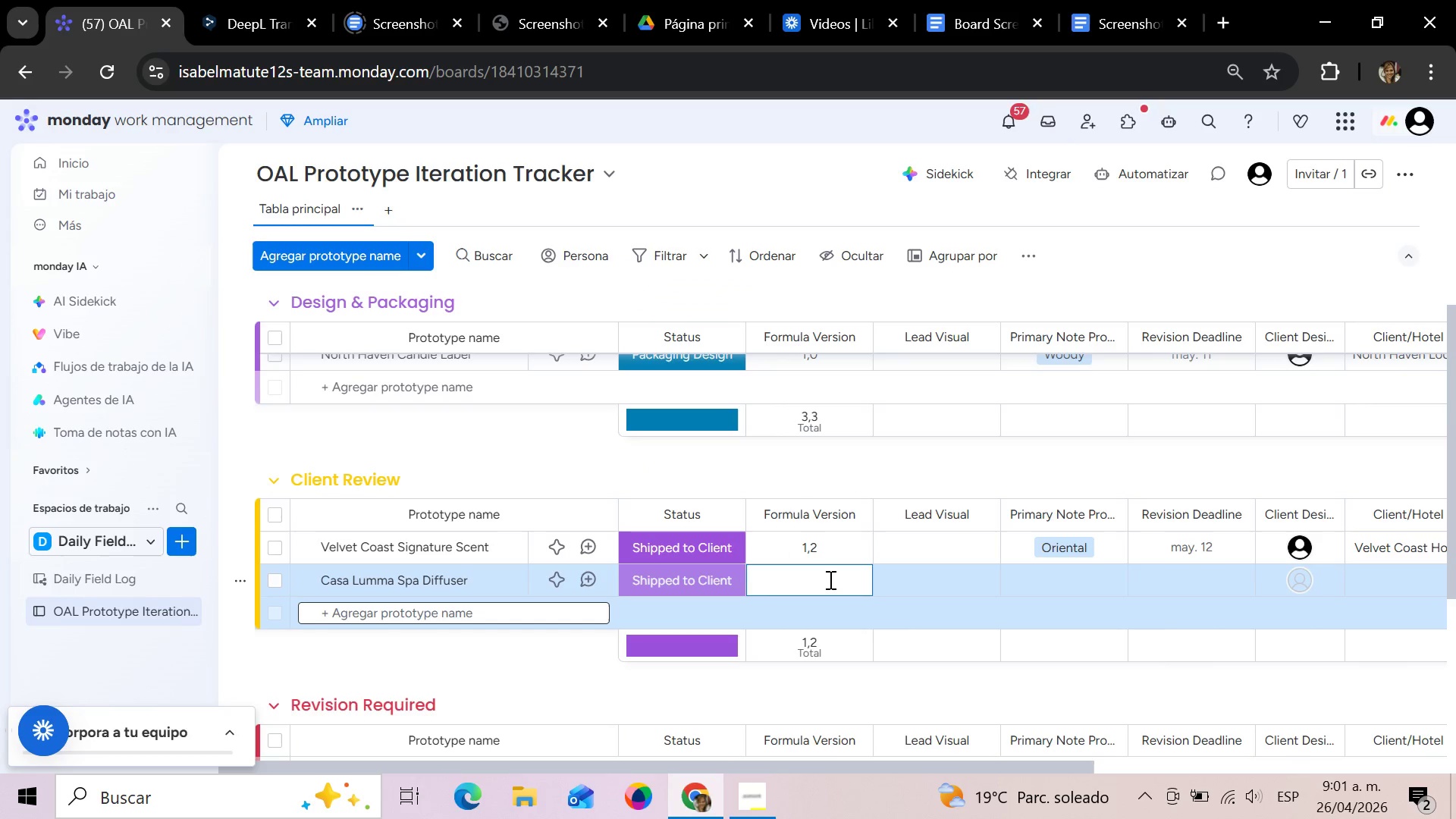 
key(1)
 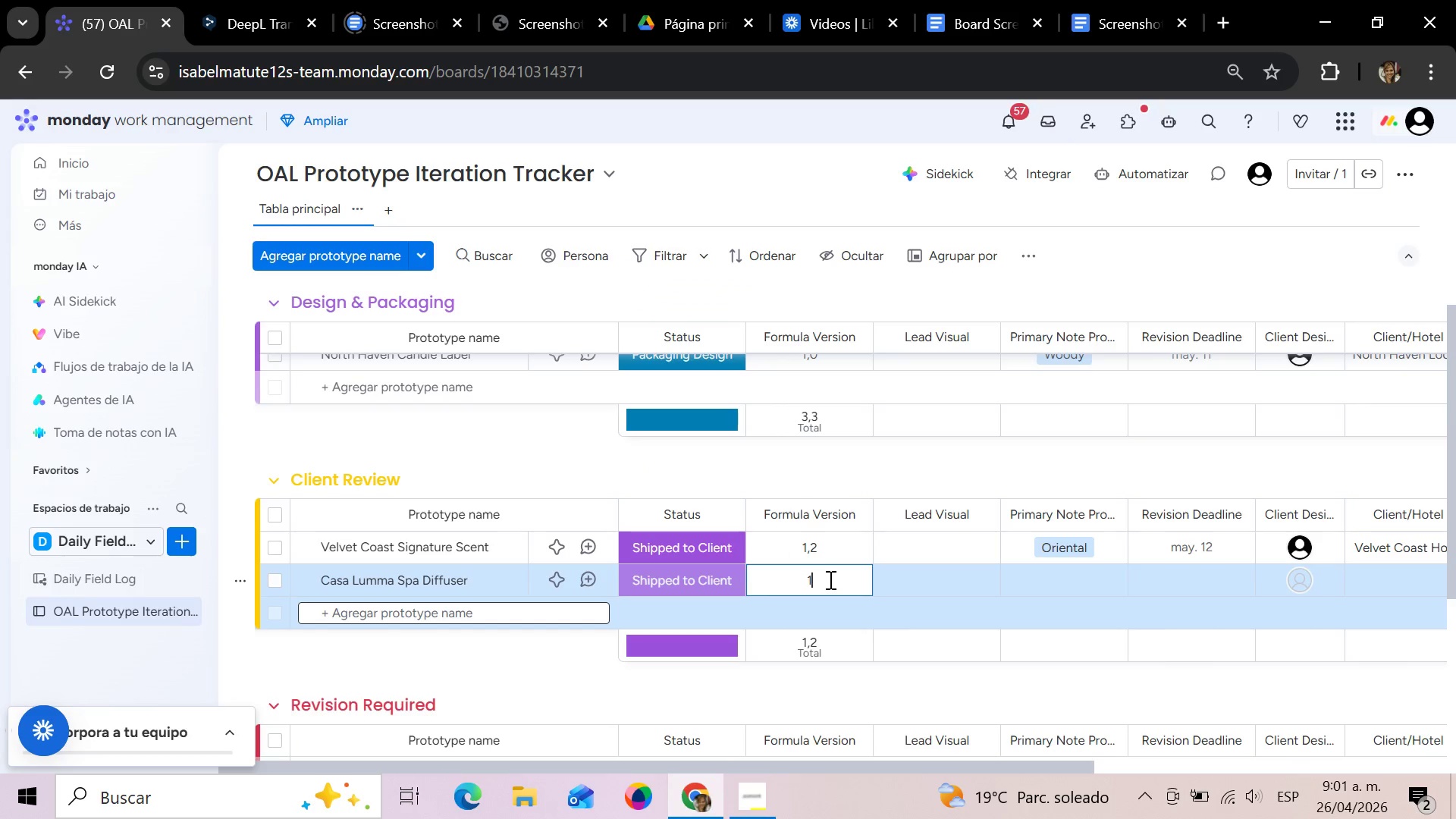 
key(Comma)
 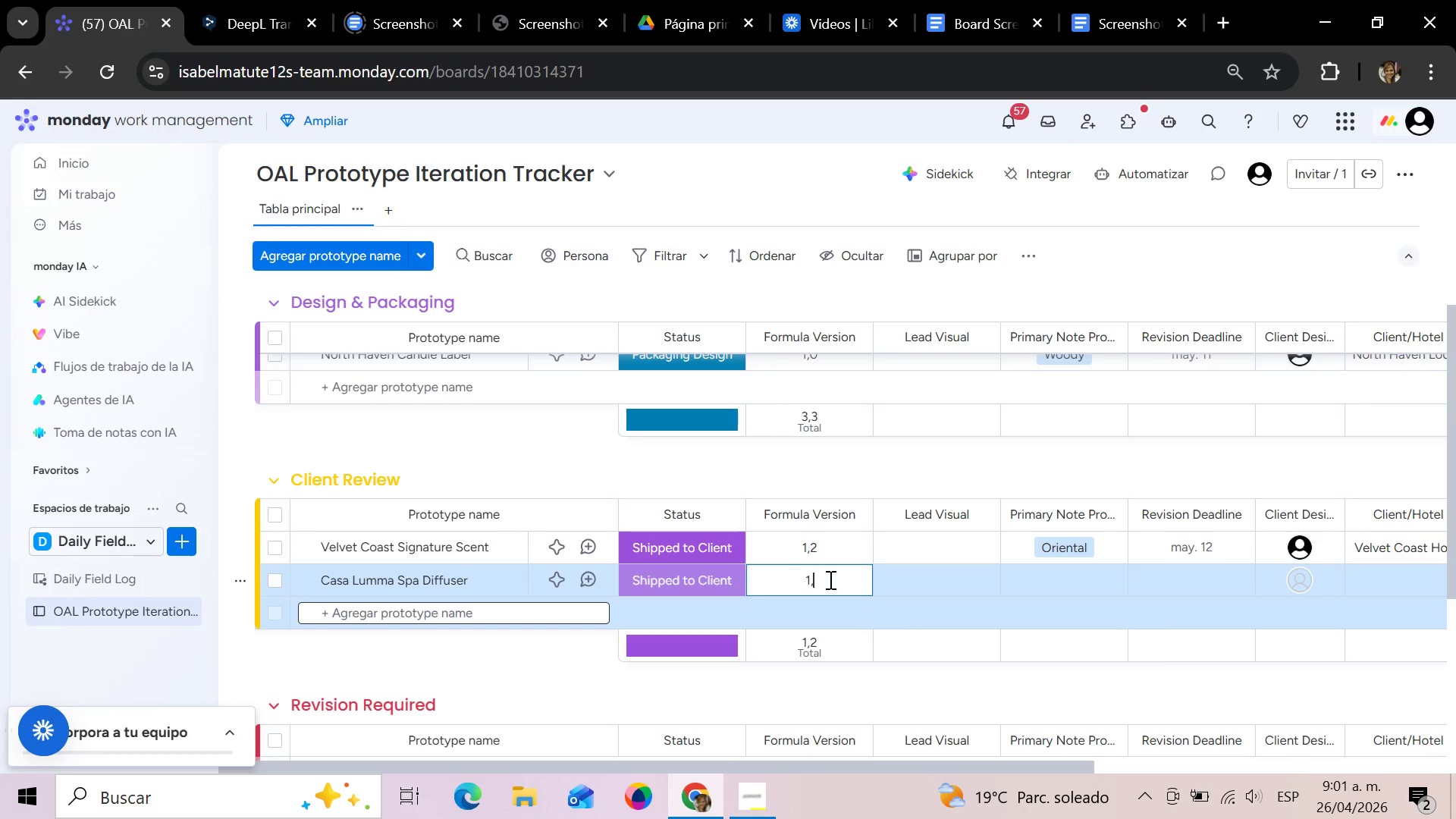 
key(1)
 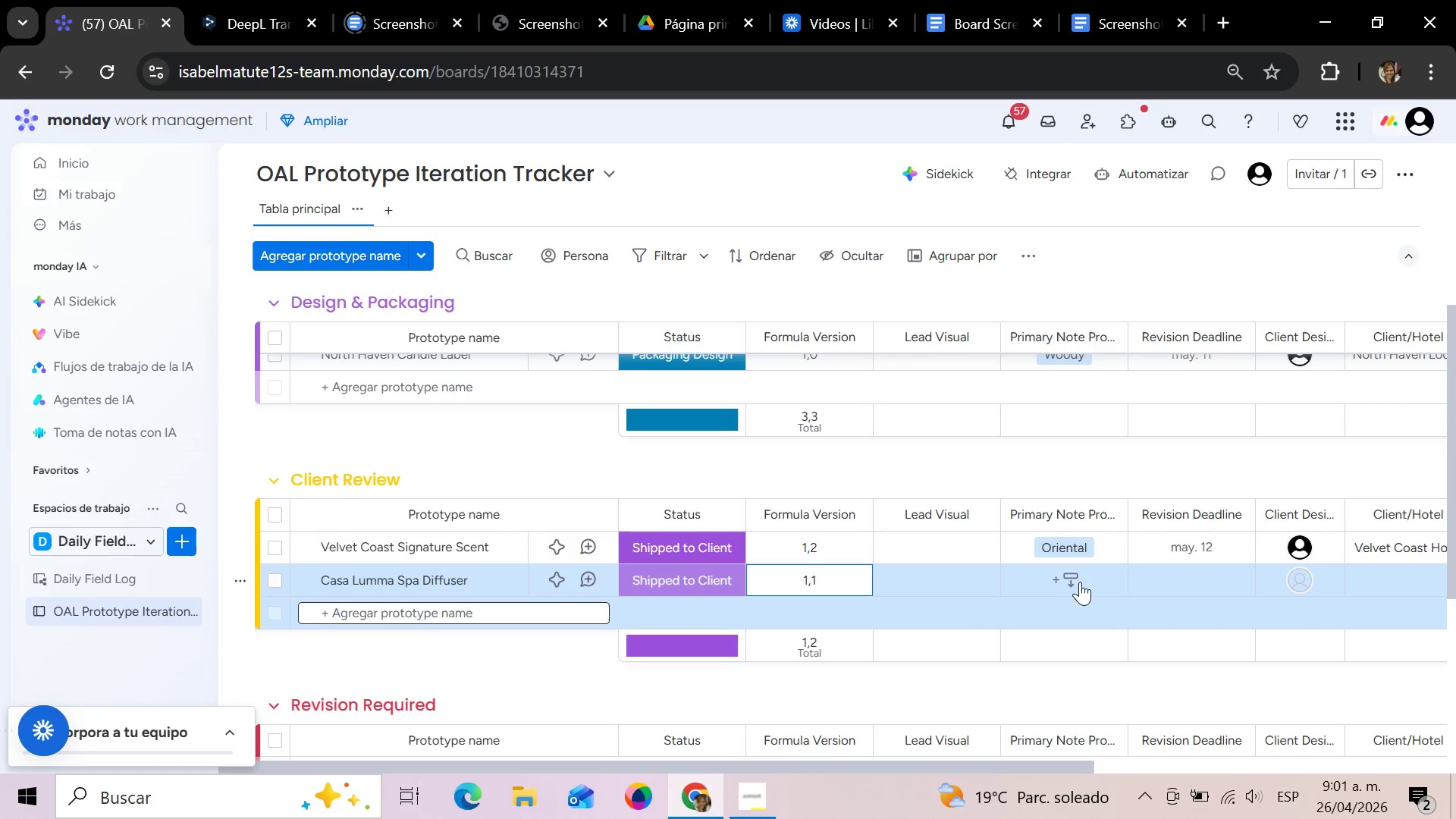 
left_click([1080, 582])
 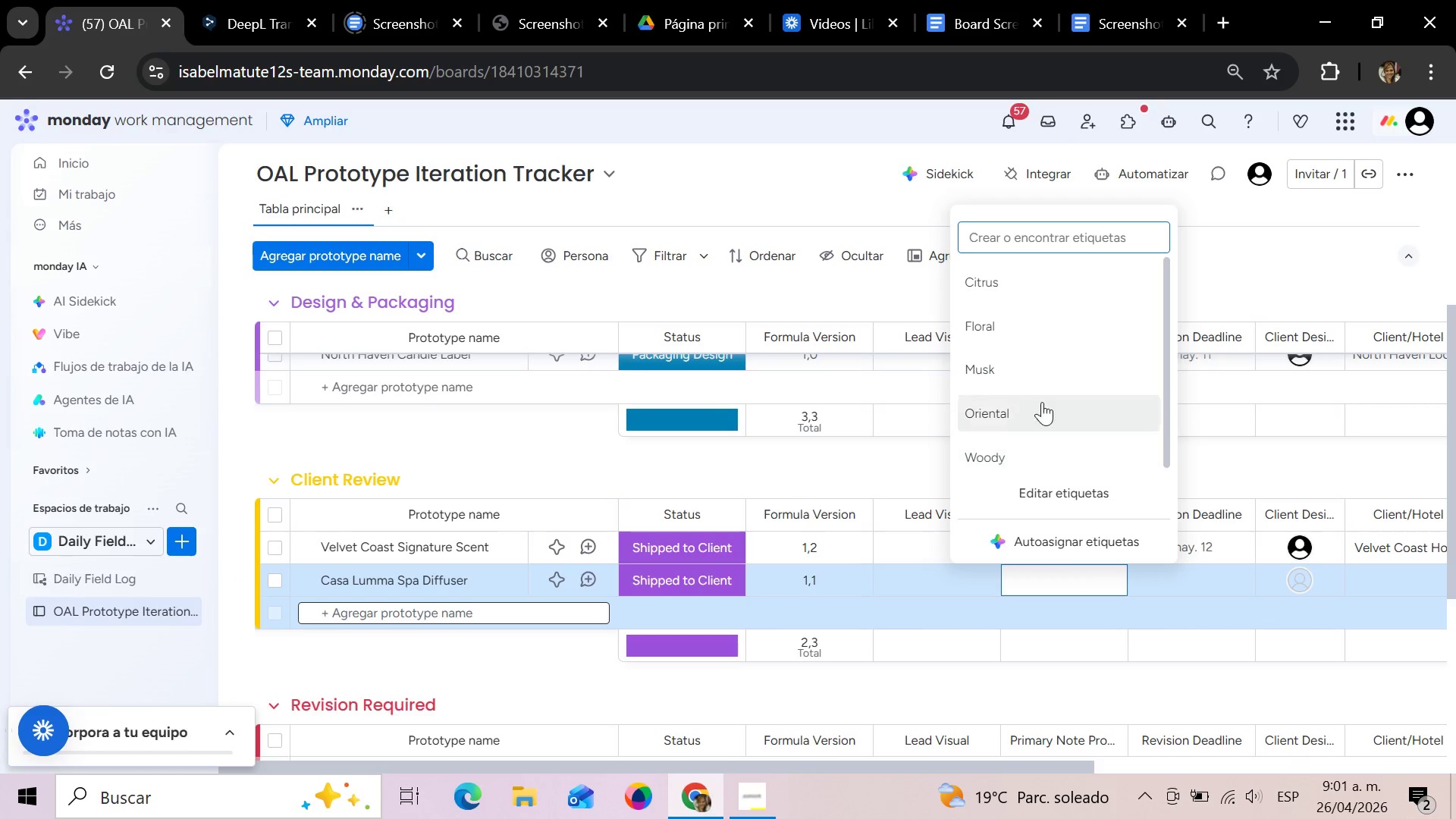 
left_click([1041, 333])
 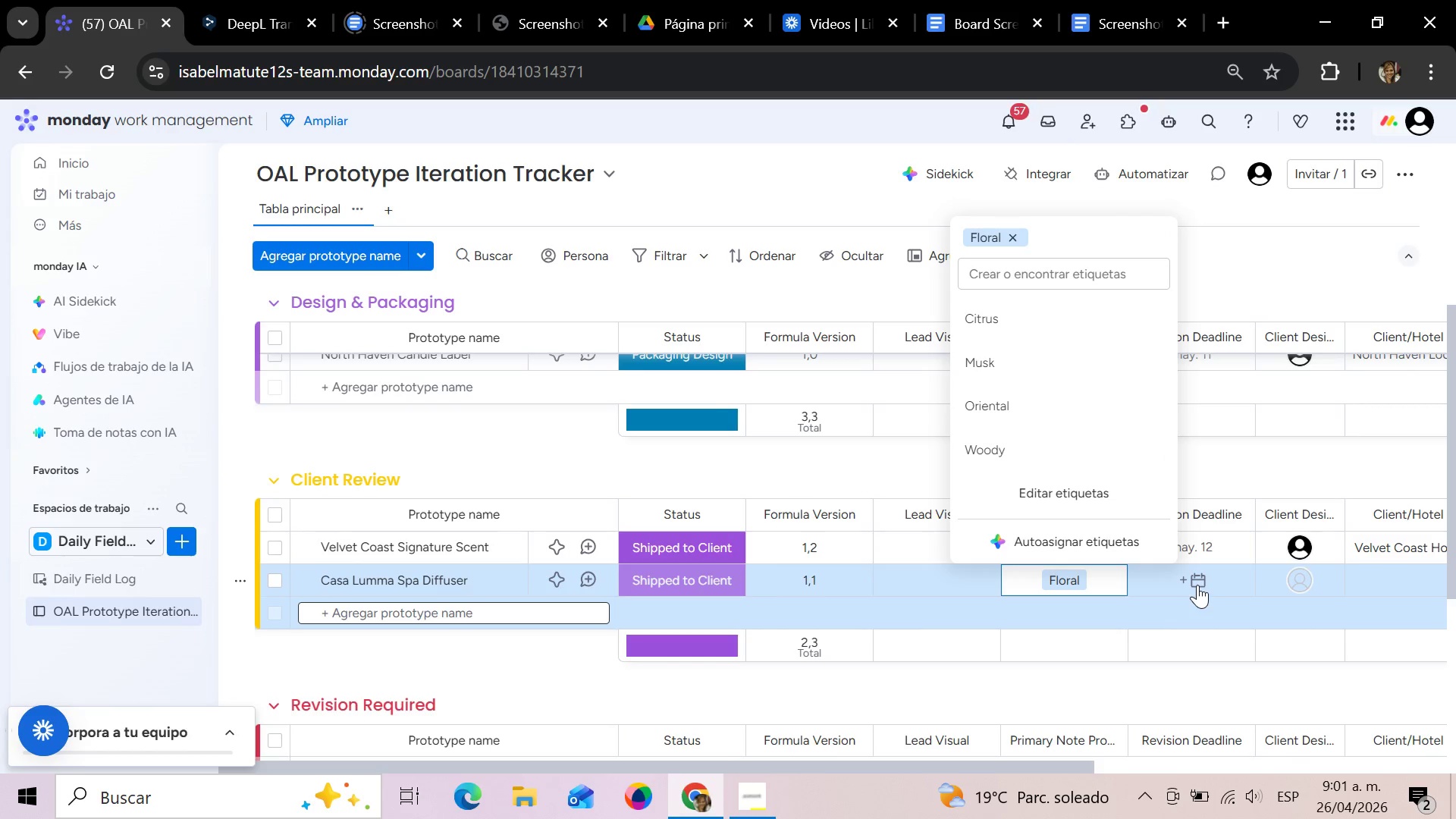 
left_click([1197, 585])
 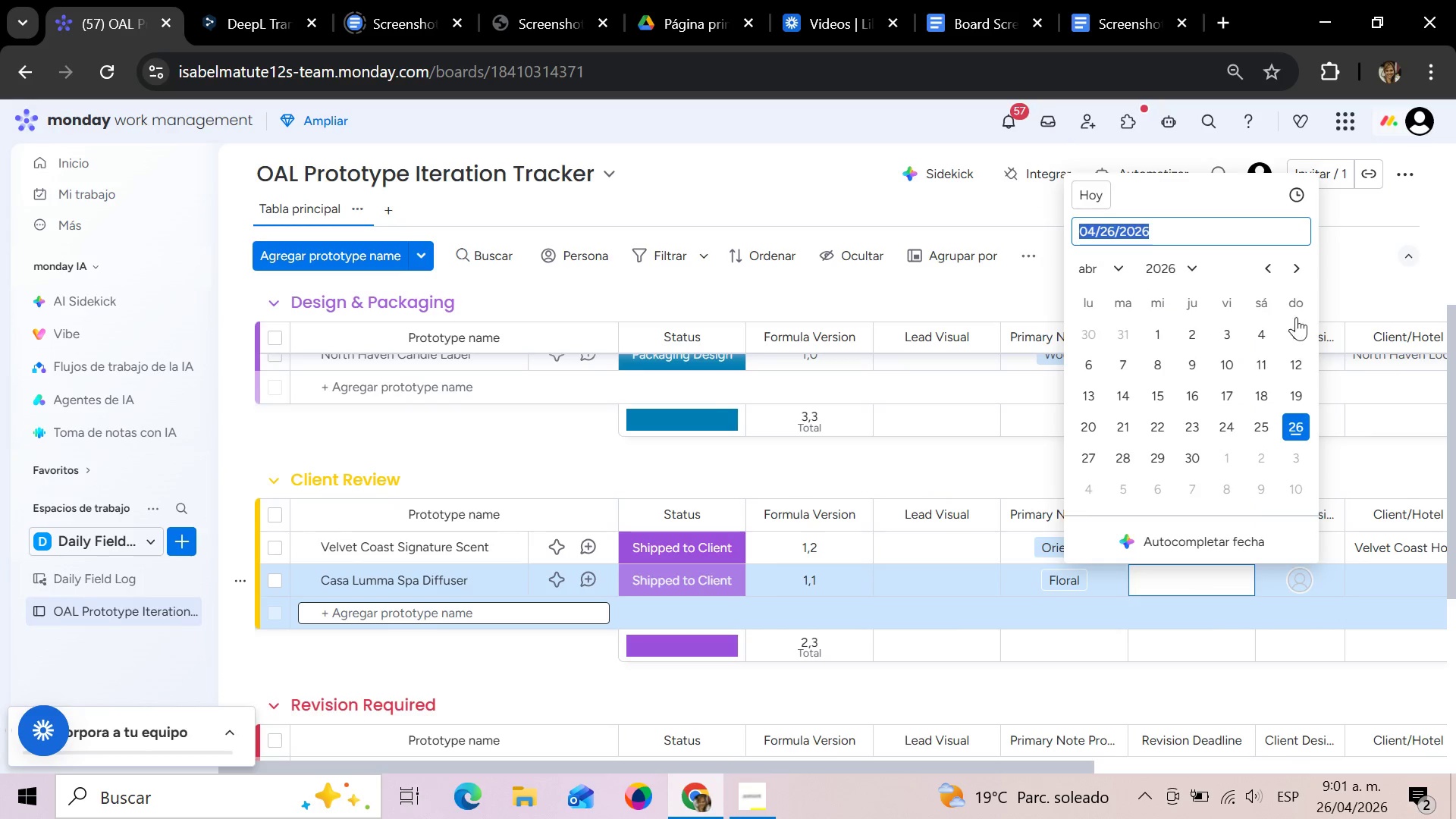 
left_click([1293, 263])
 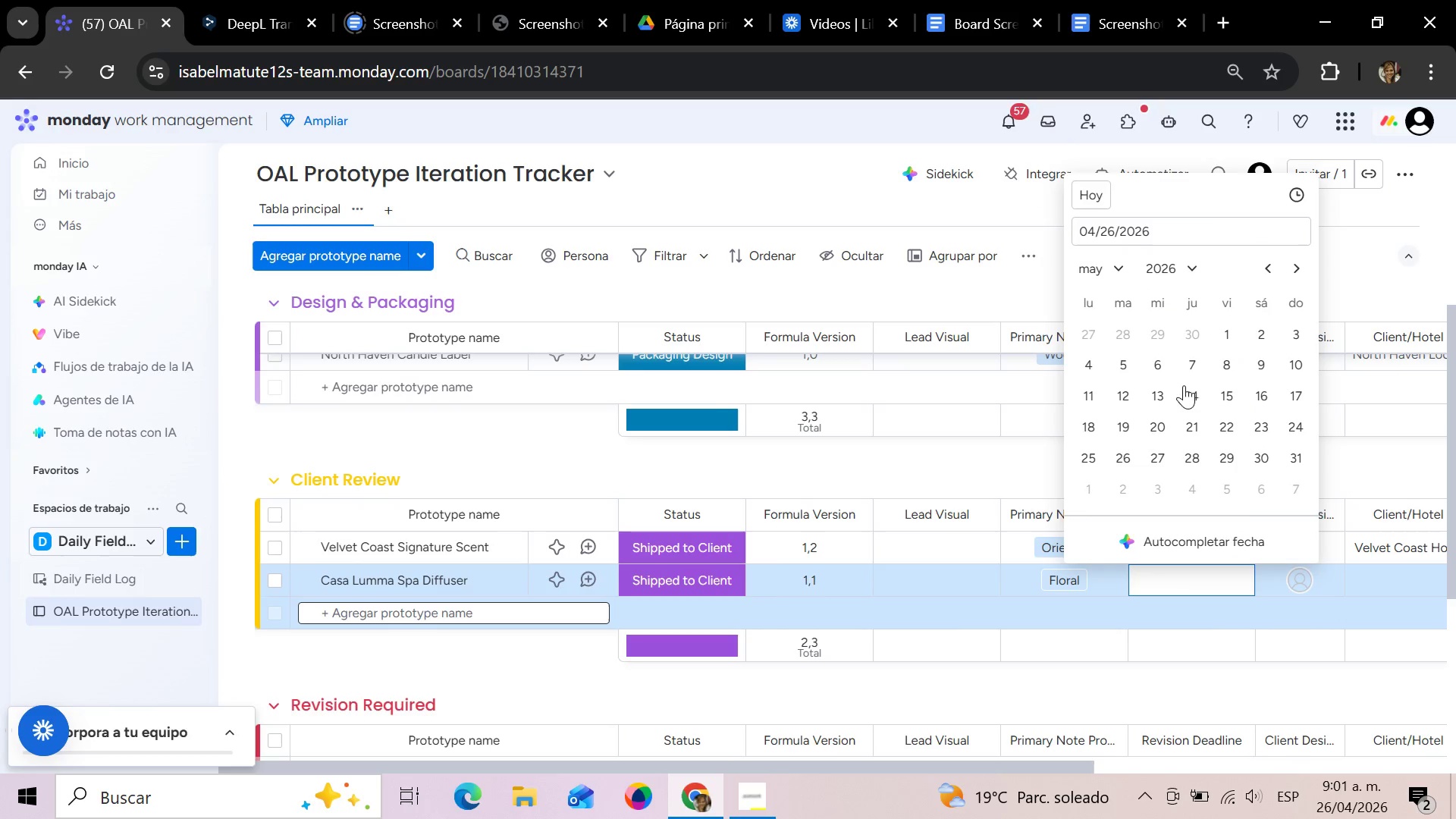 
left_click([1156, 399])
 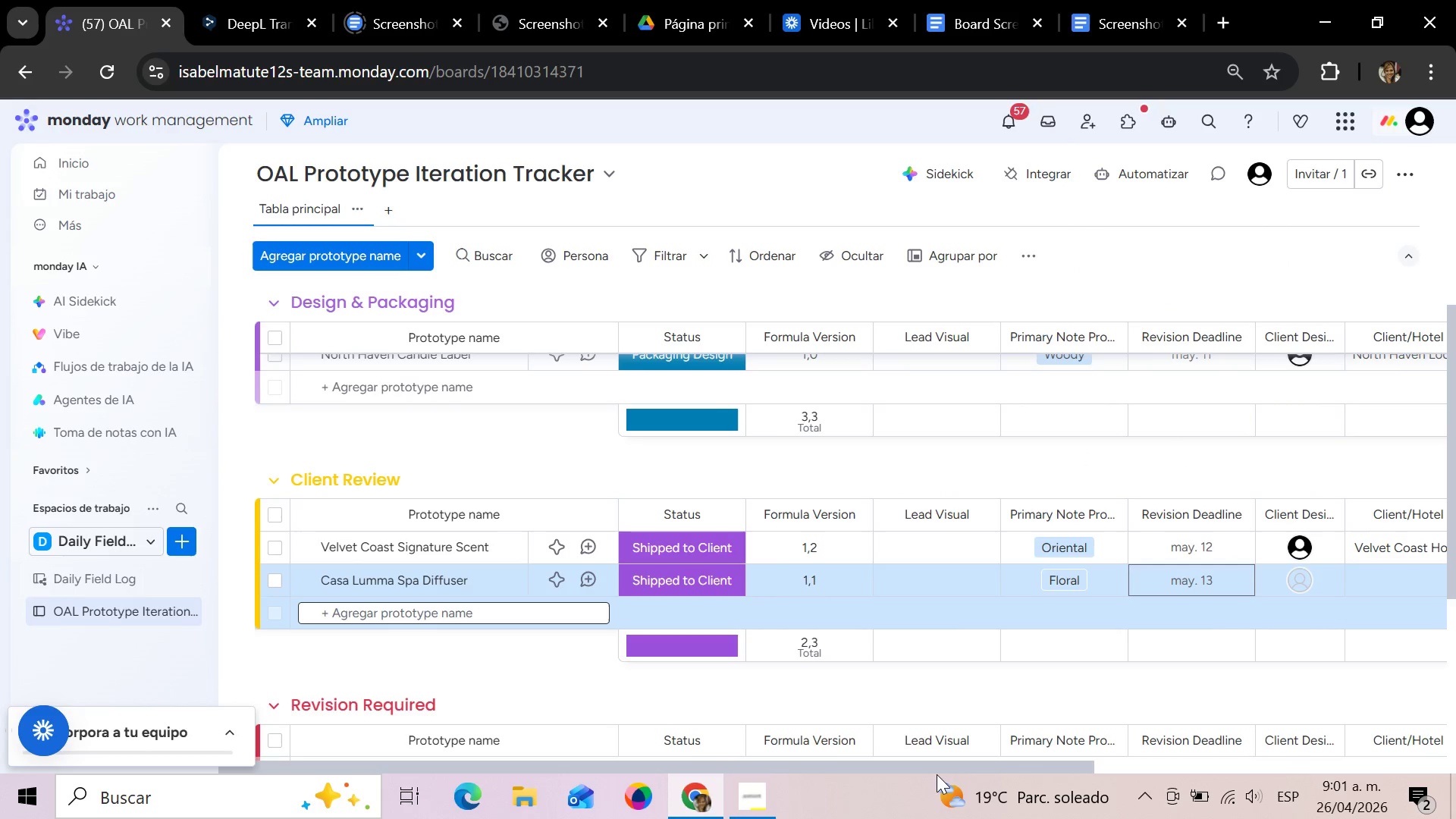 
left_click_drag(start_coordinate=[937, 762], to_coordinate=[1182, 747])
 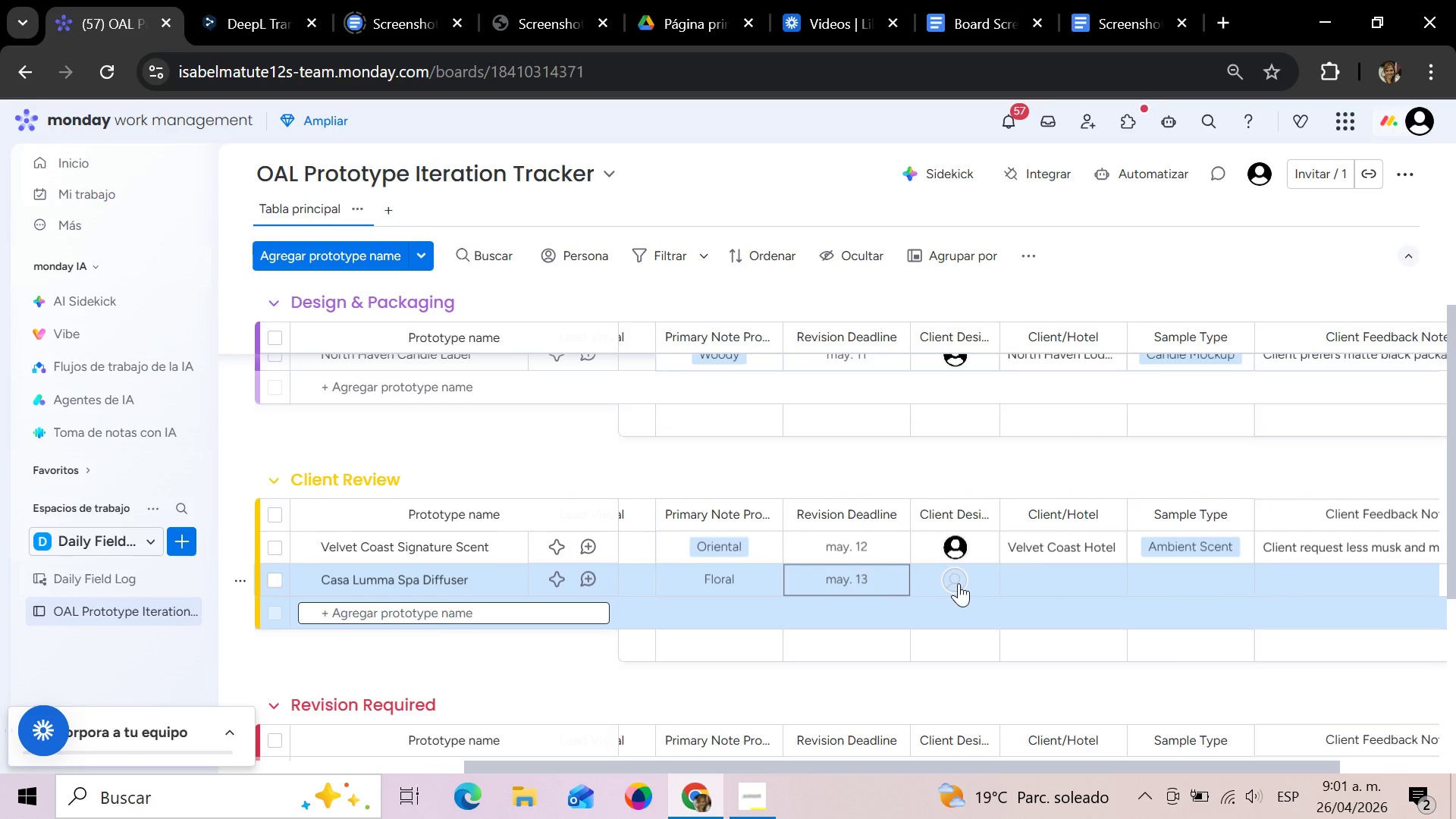 
left_click([959, 583])
 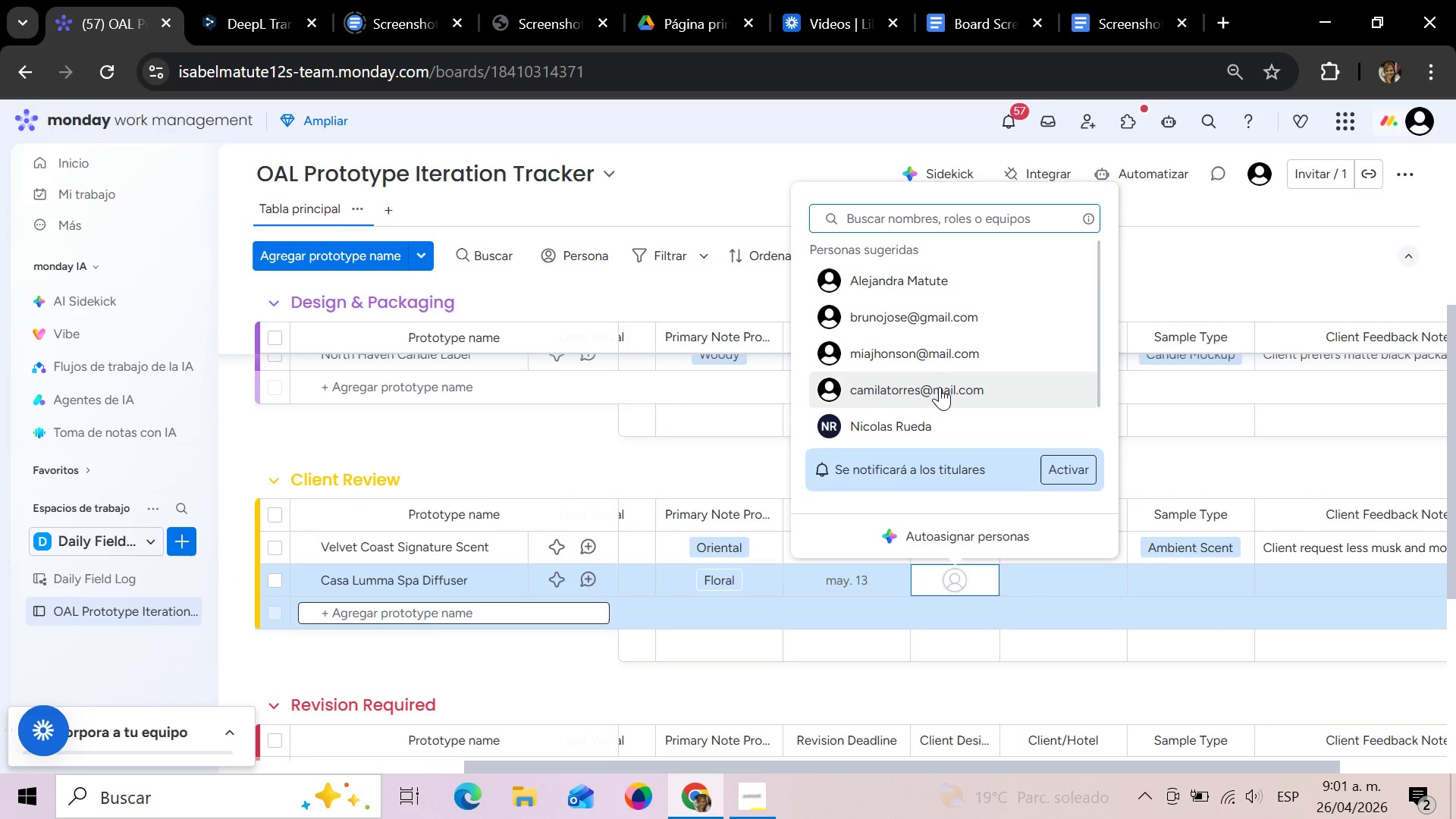 
left_click([936, 357])
 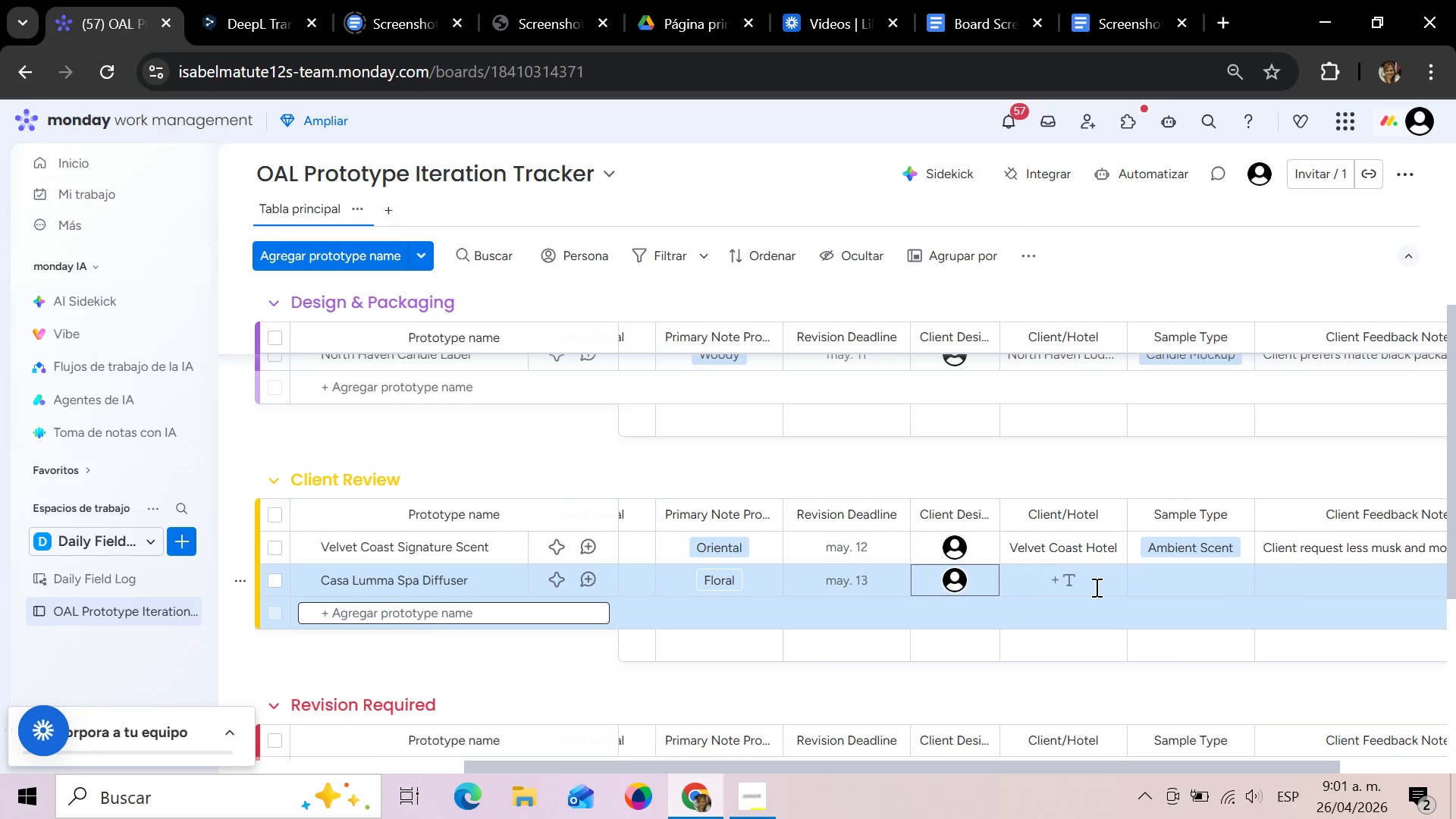 
left_click([1095, 587])
 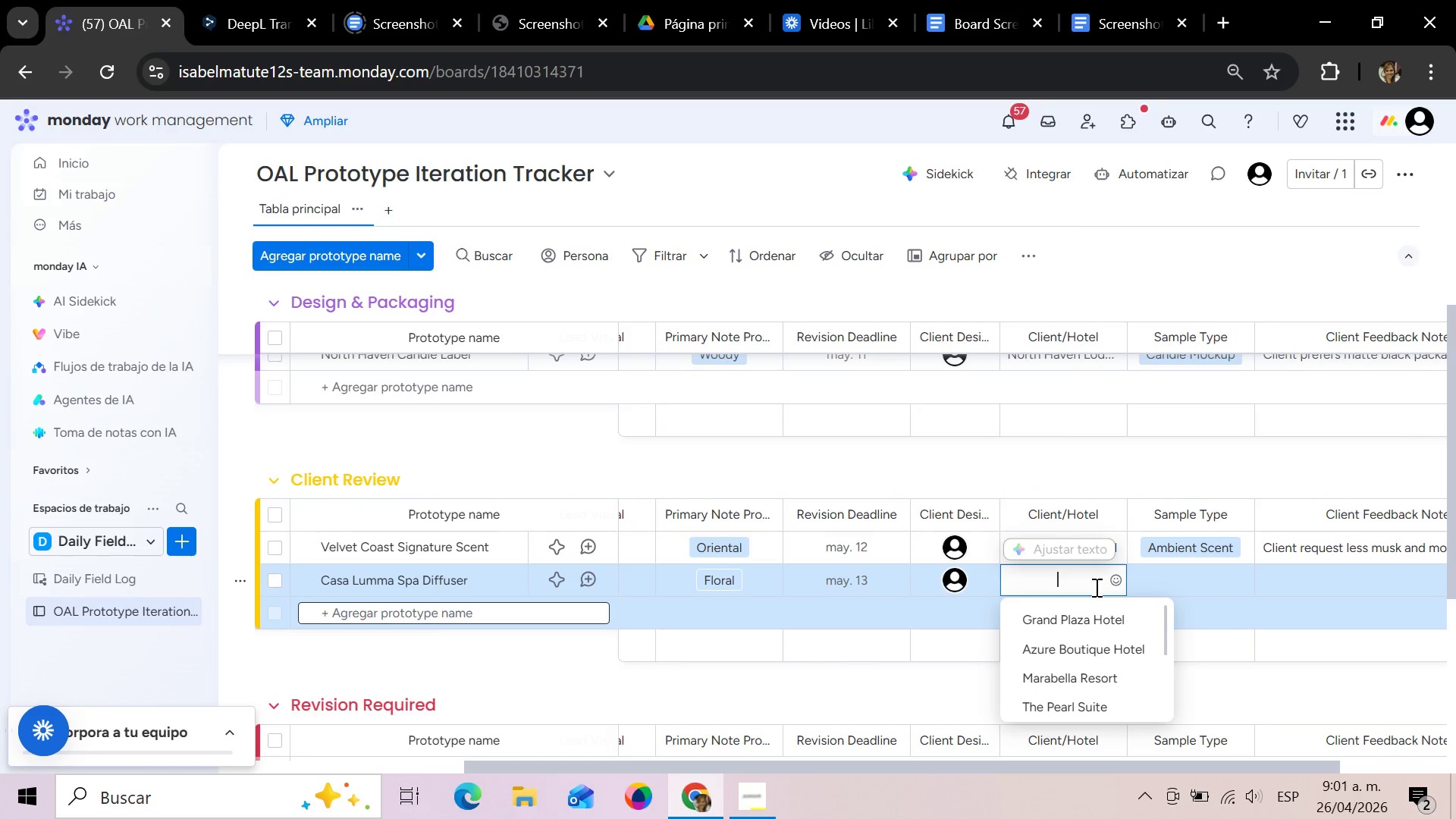 
type(Casa Luma Spa Hotel)
 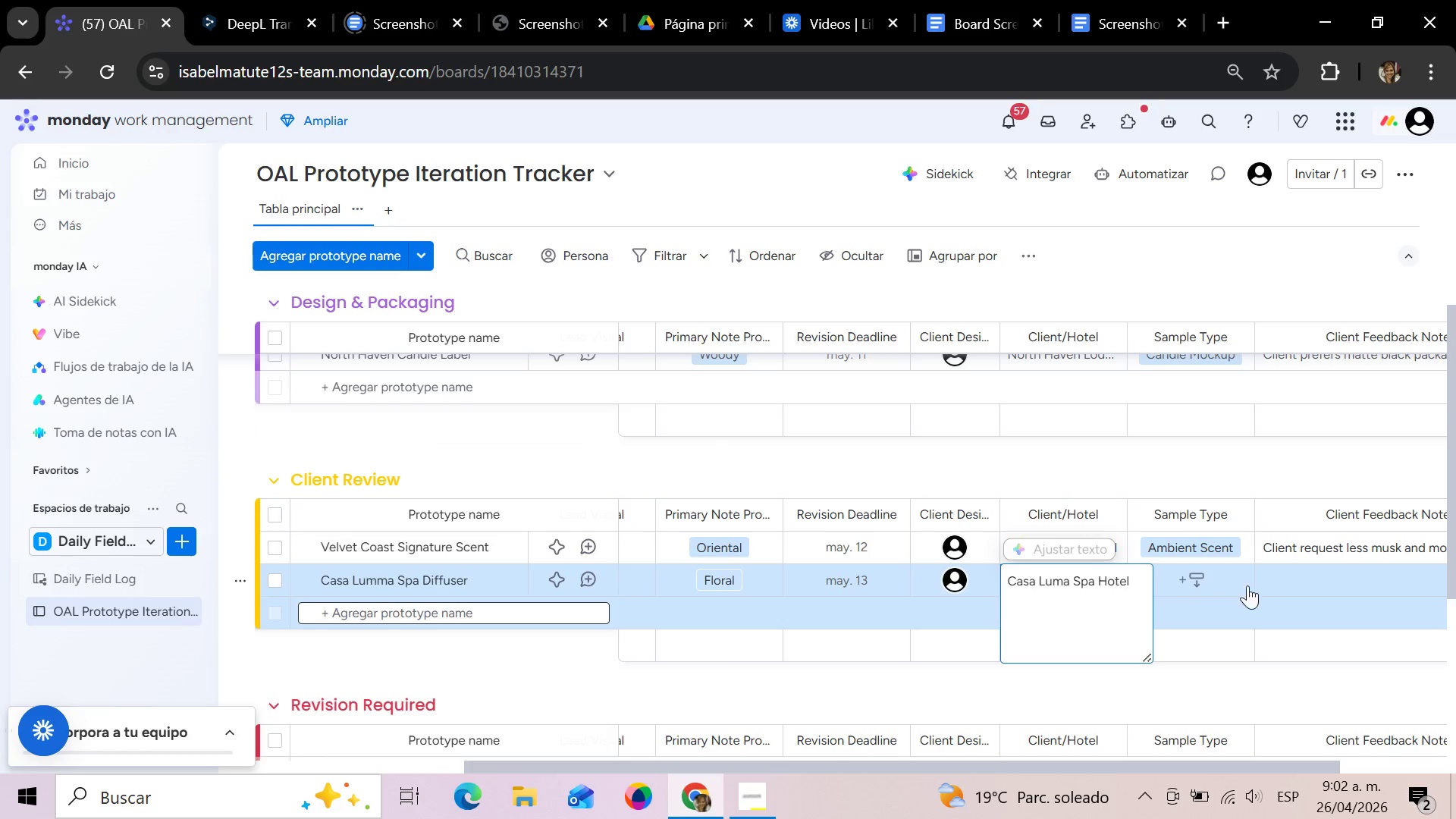 
mouse_move([1215, 565])
 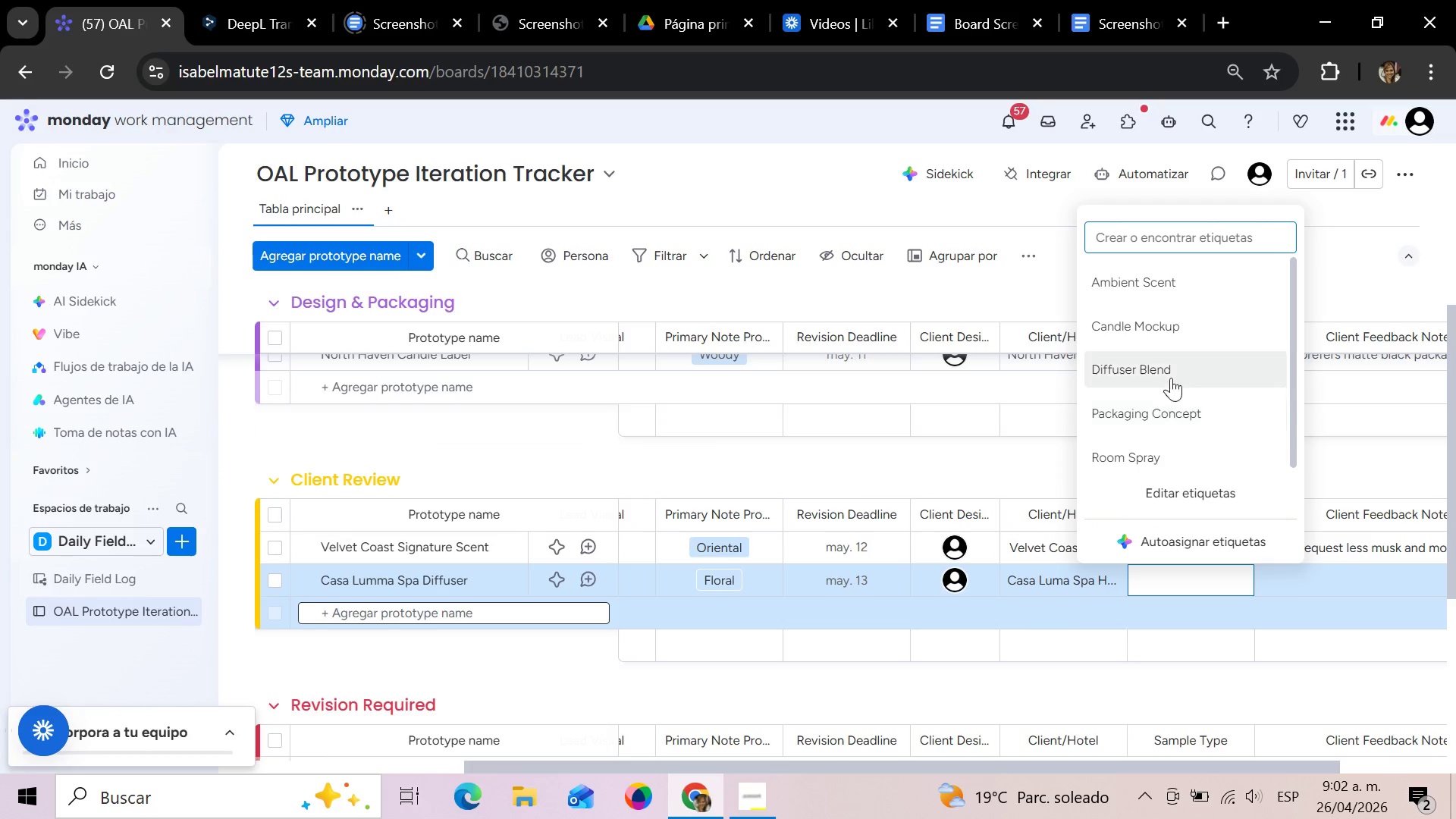 
left_click([1169, 368])
 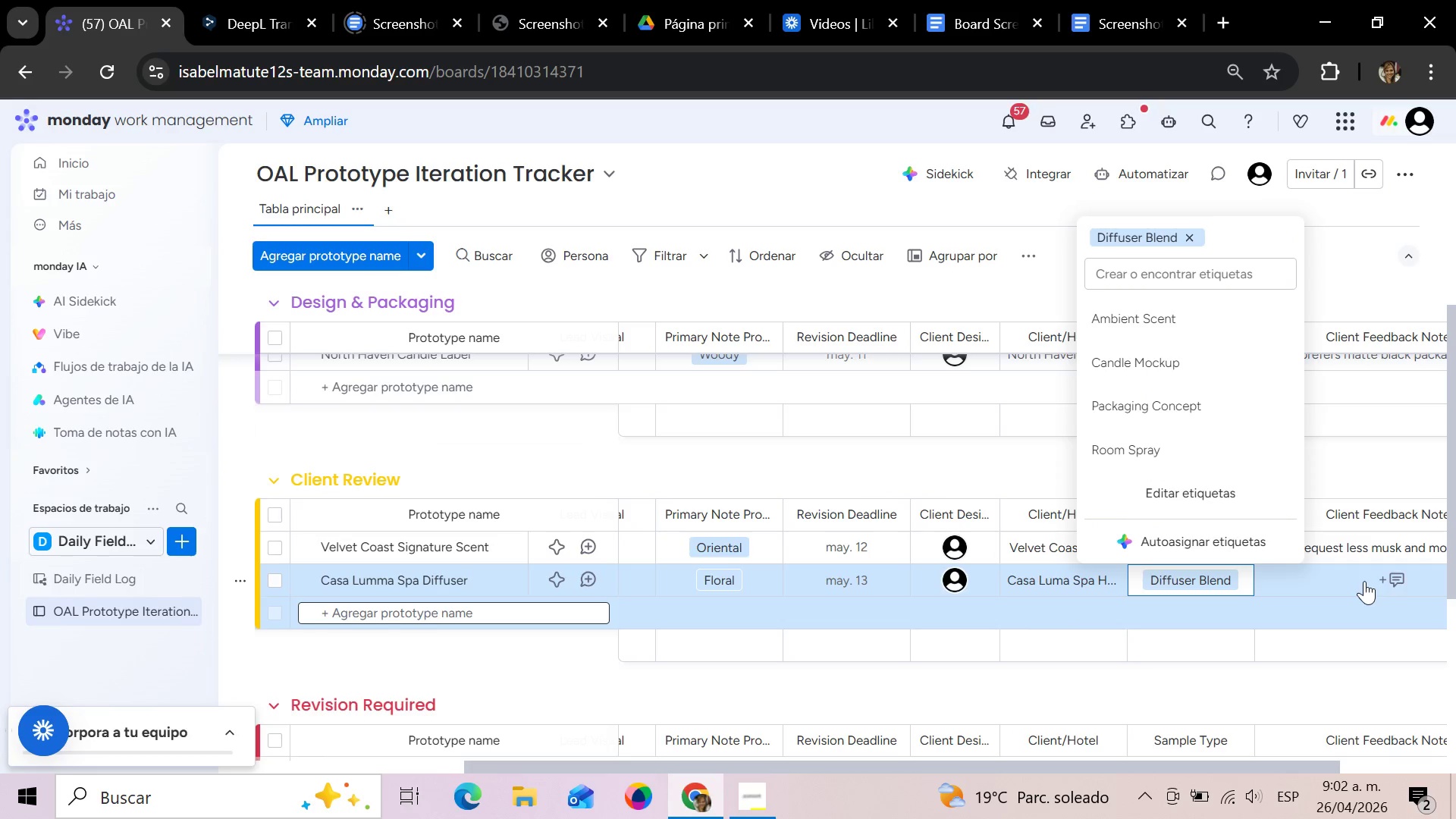 
left_click([1364, 581])
 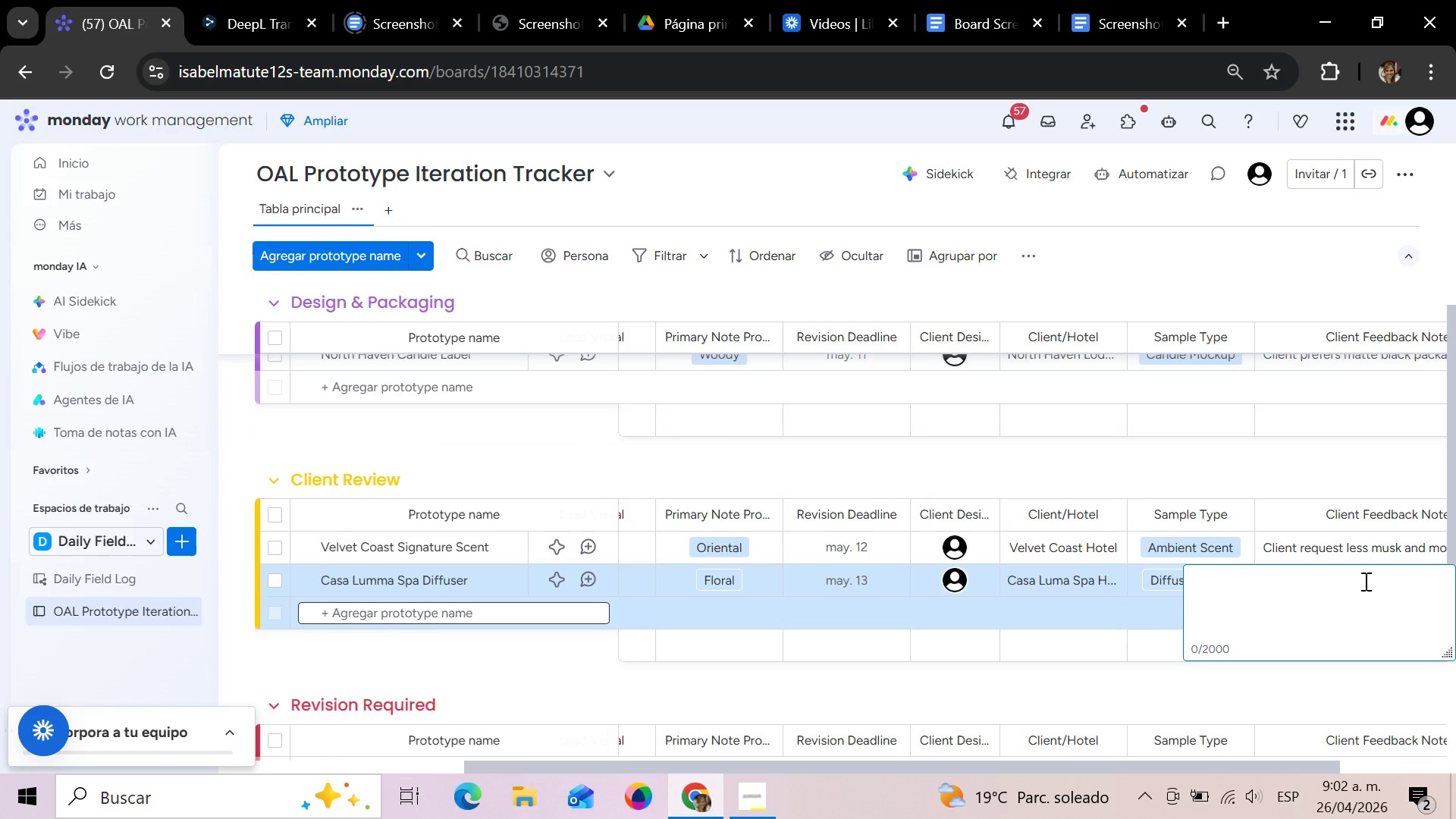 
type(Awaitt)
key(Backspace)
type(ing client scent feedback)
 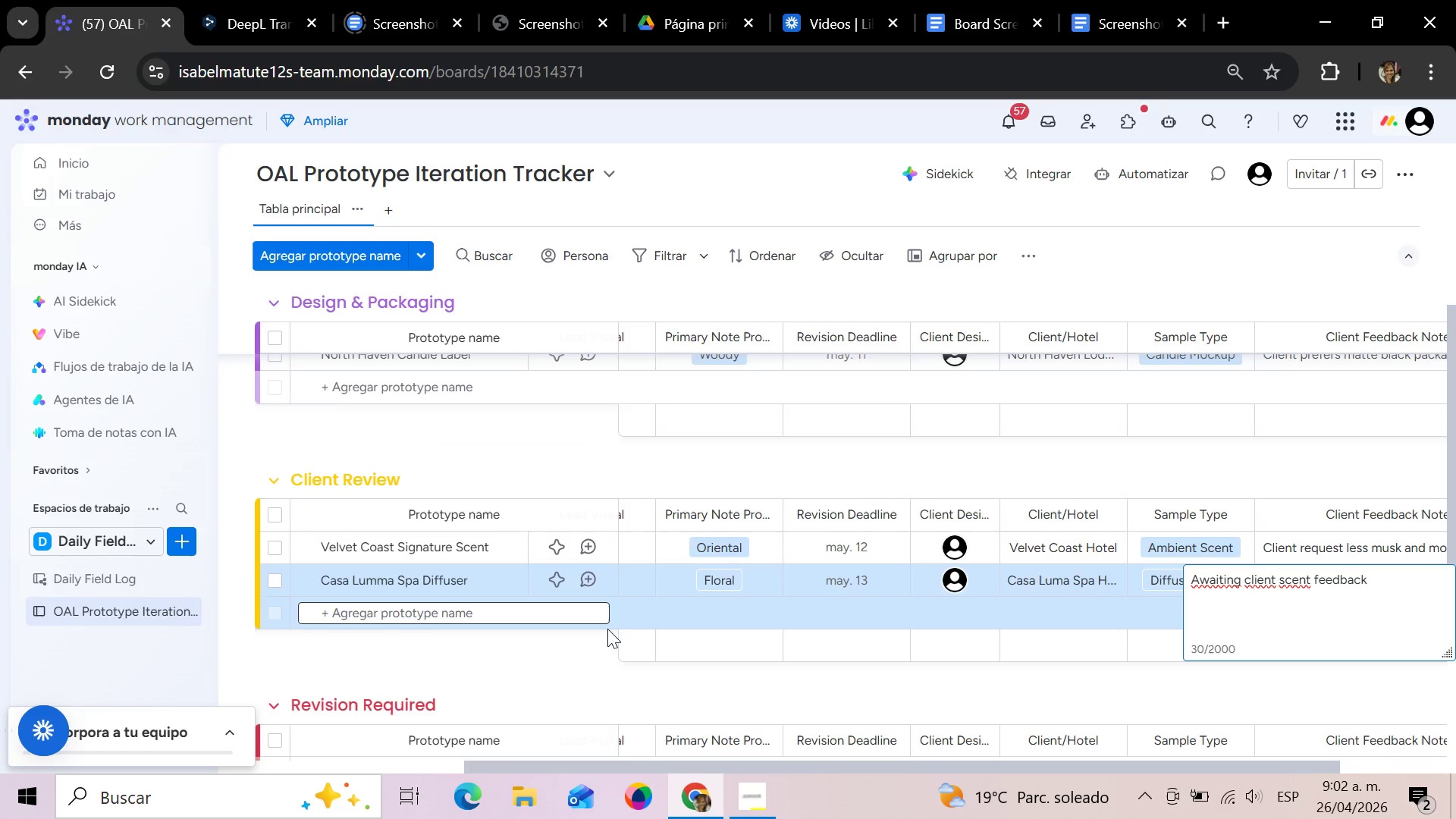 
left_click([384, 612])
 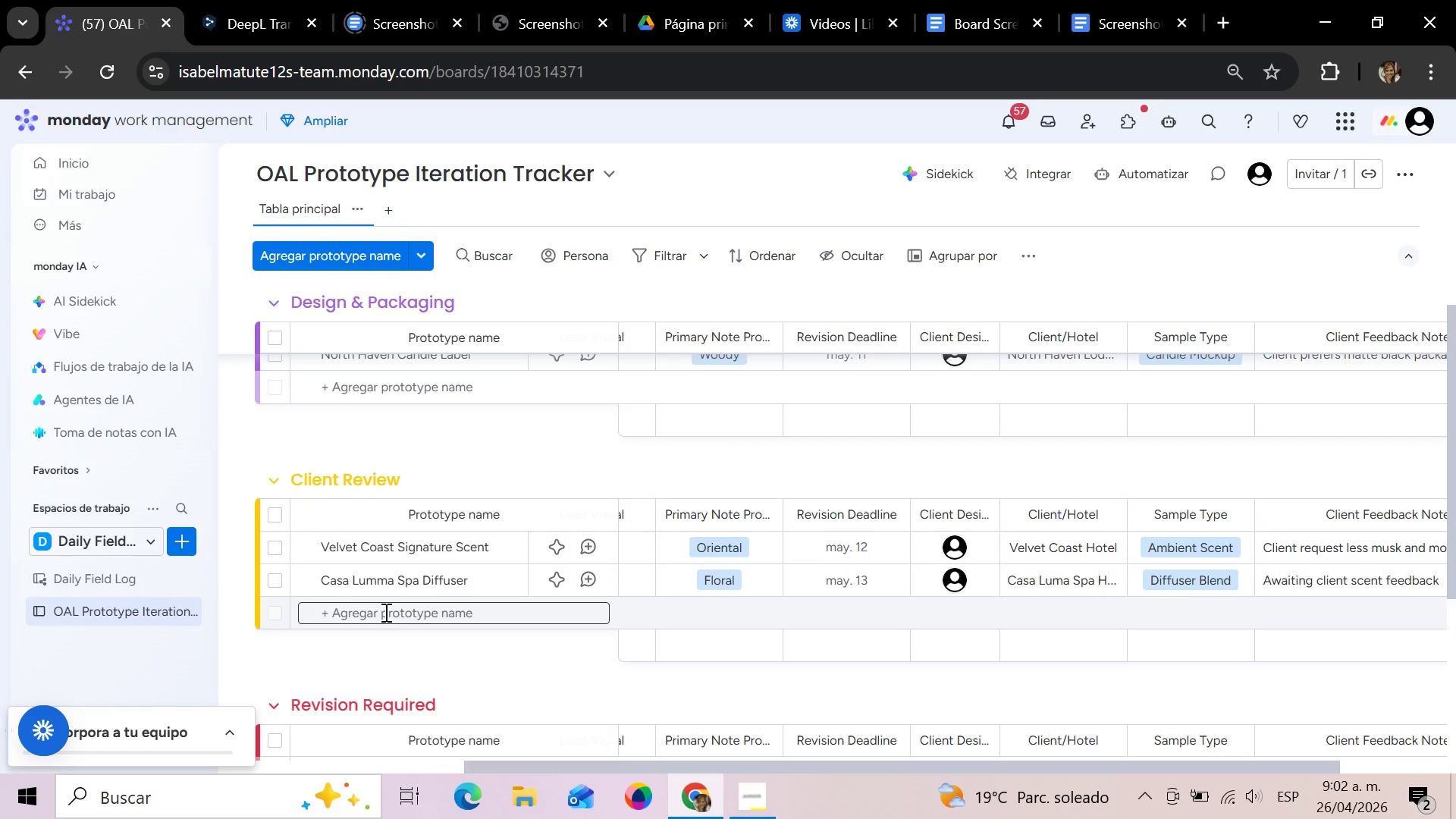 
left_click([384, 612])
 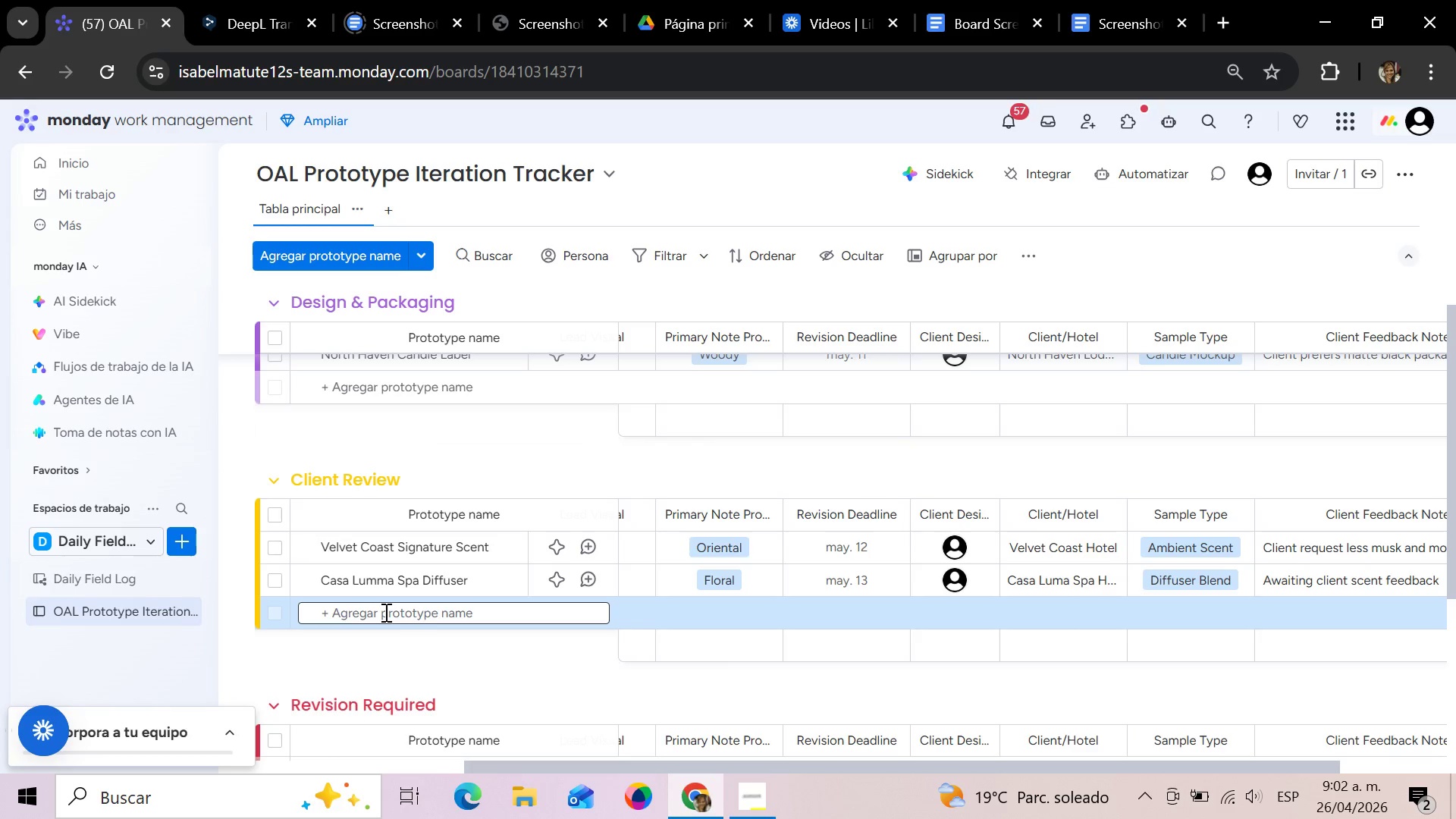 
type(Alpine Rose Room Mist)
 